 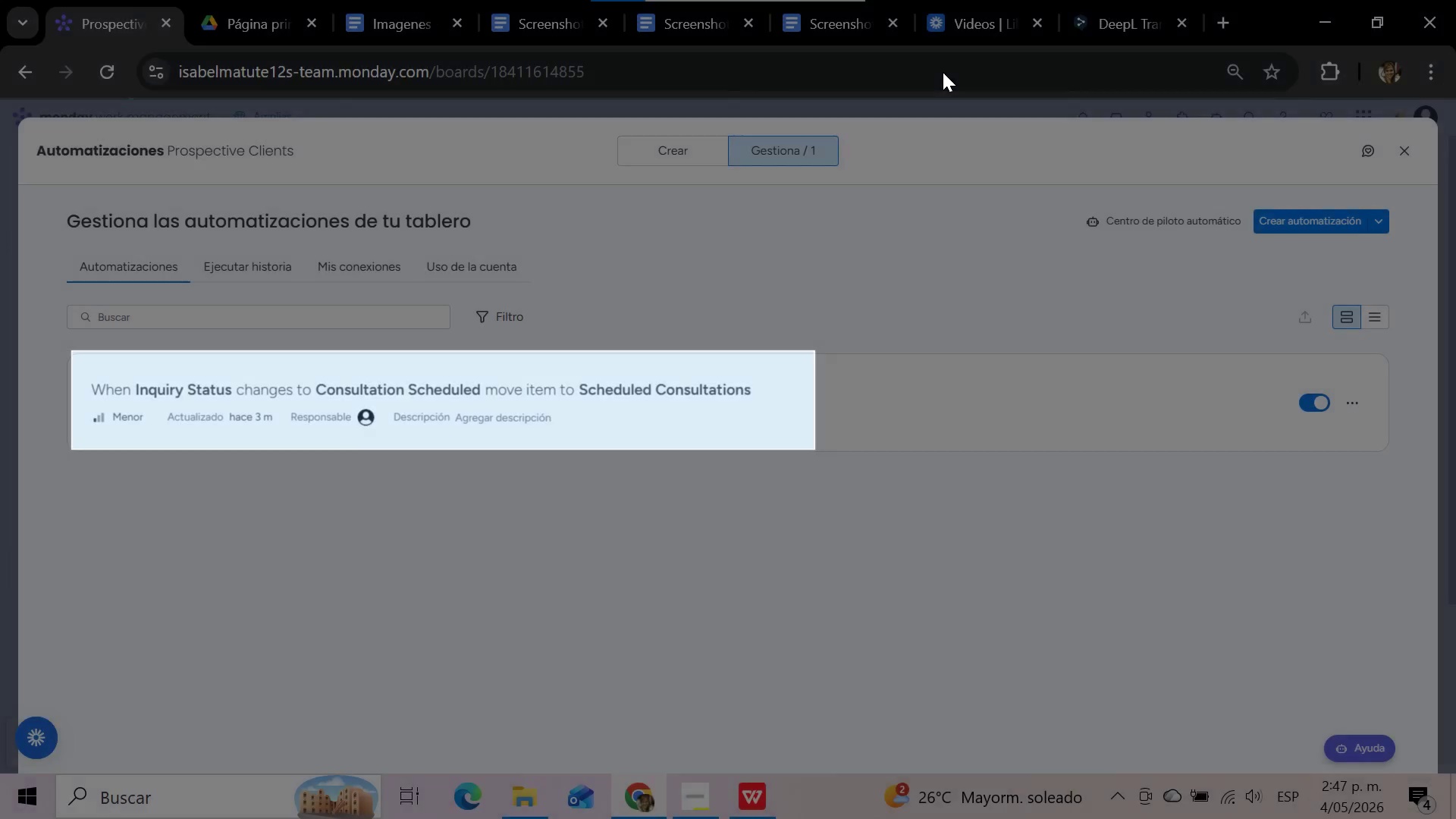 
mouse_move([970, 17])
 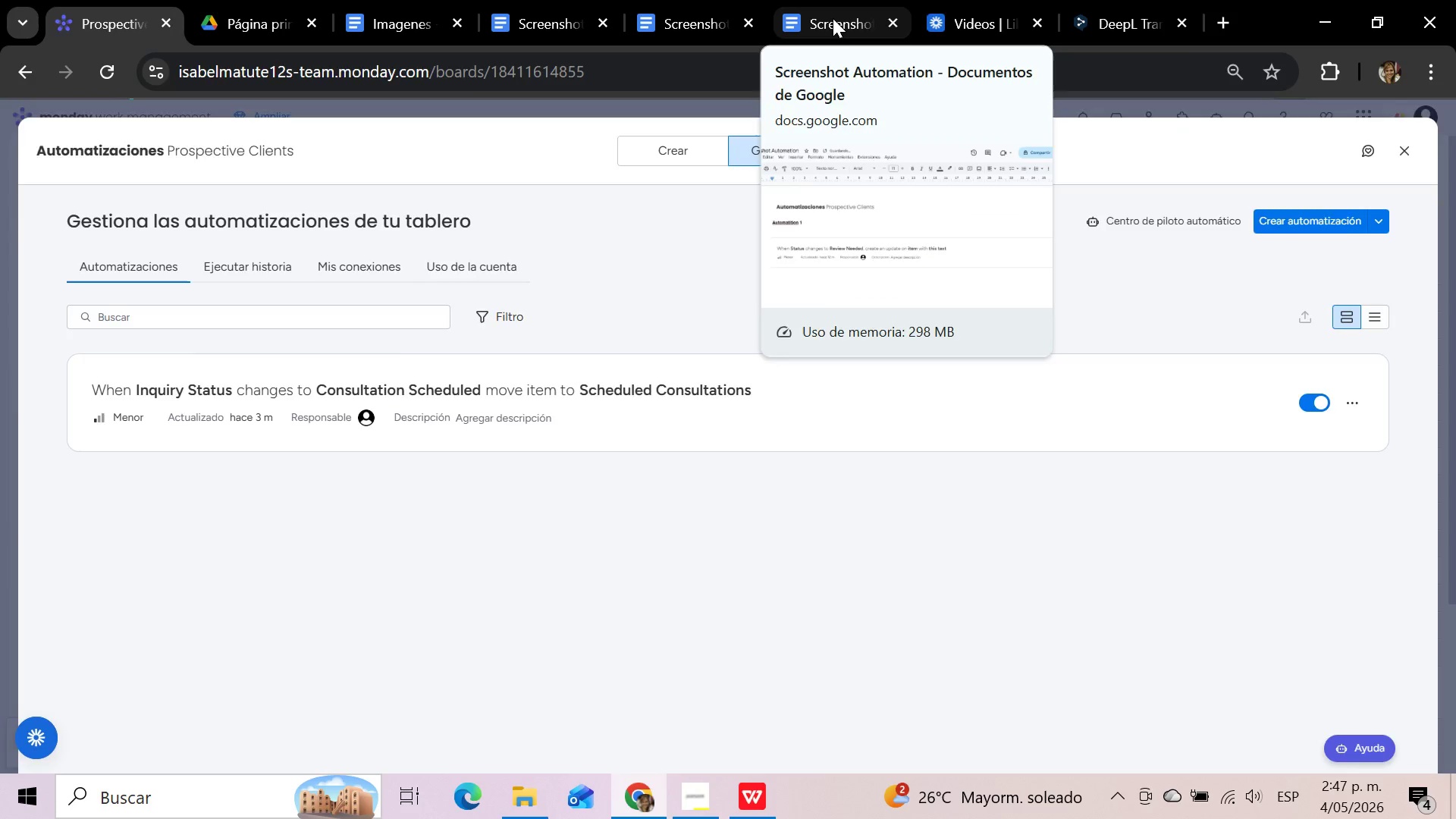 
left_click([833, 18])
 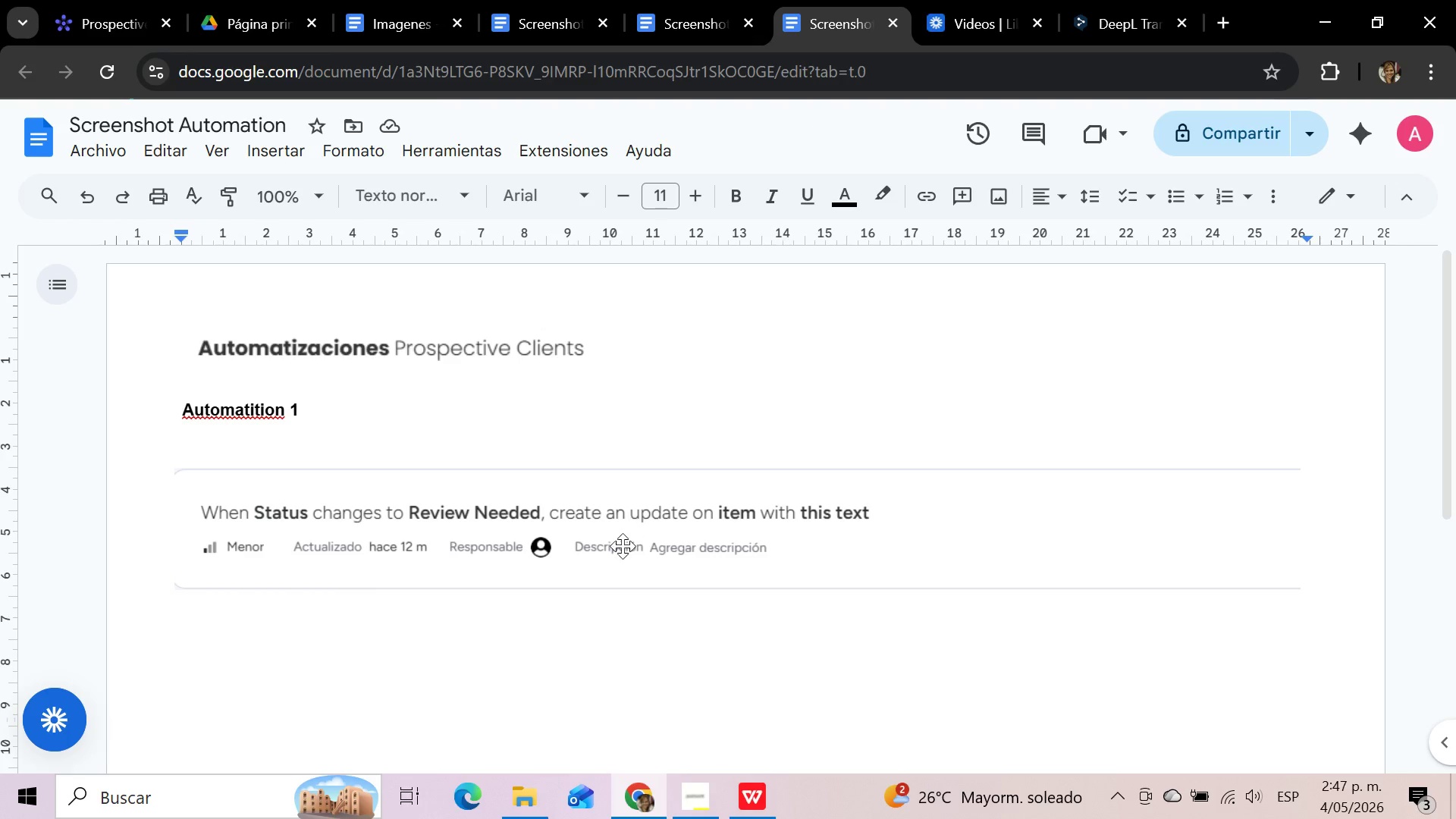 
left_click([622, 548])
 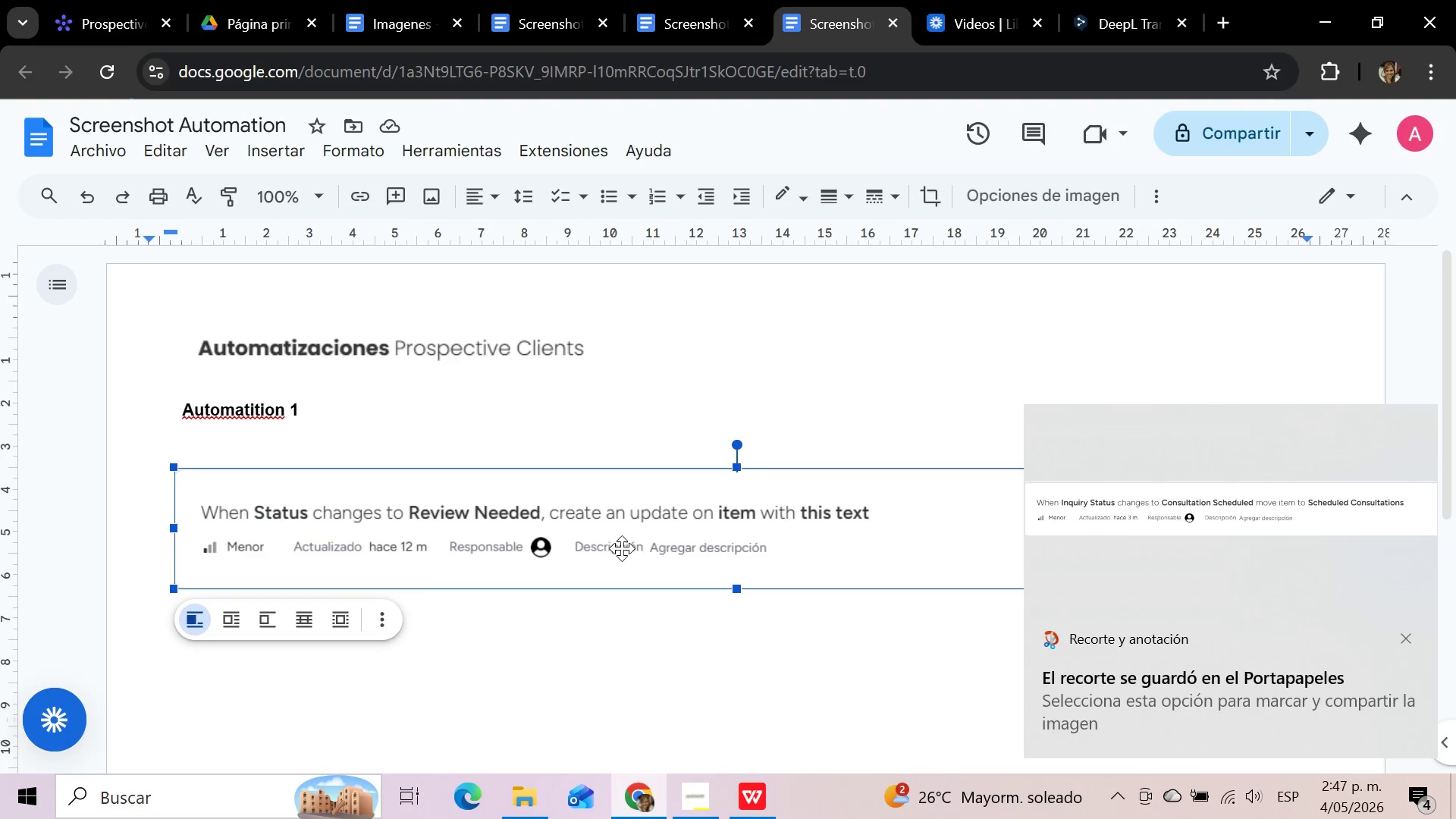 
key(Delete)
 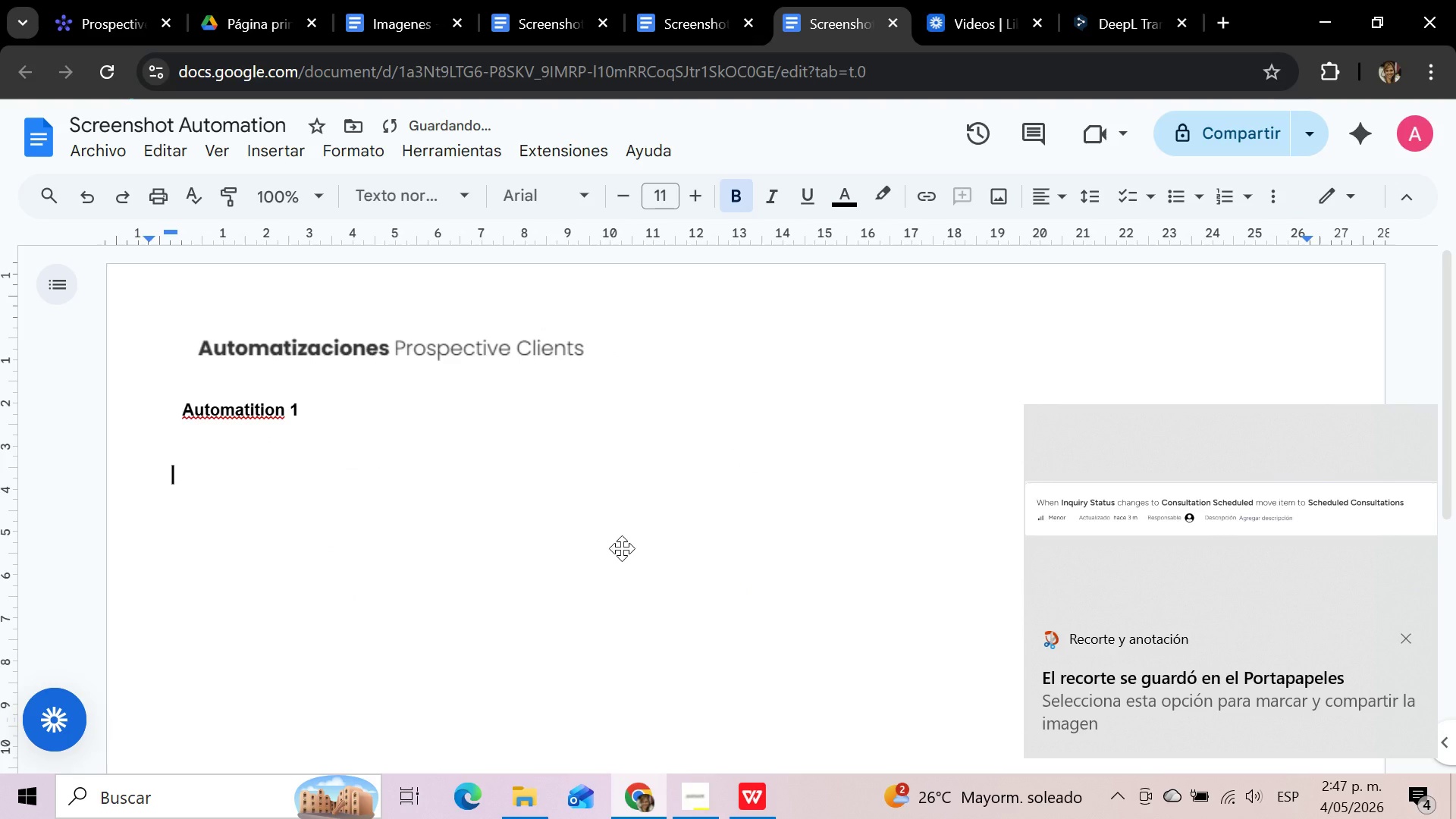 
key(Control+V)
 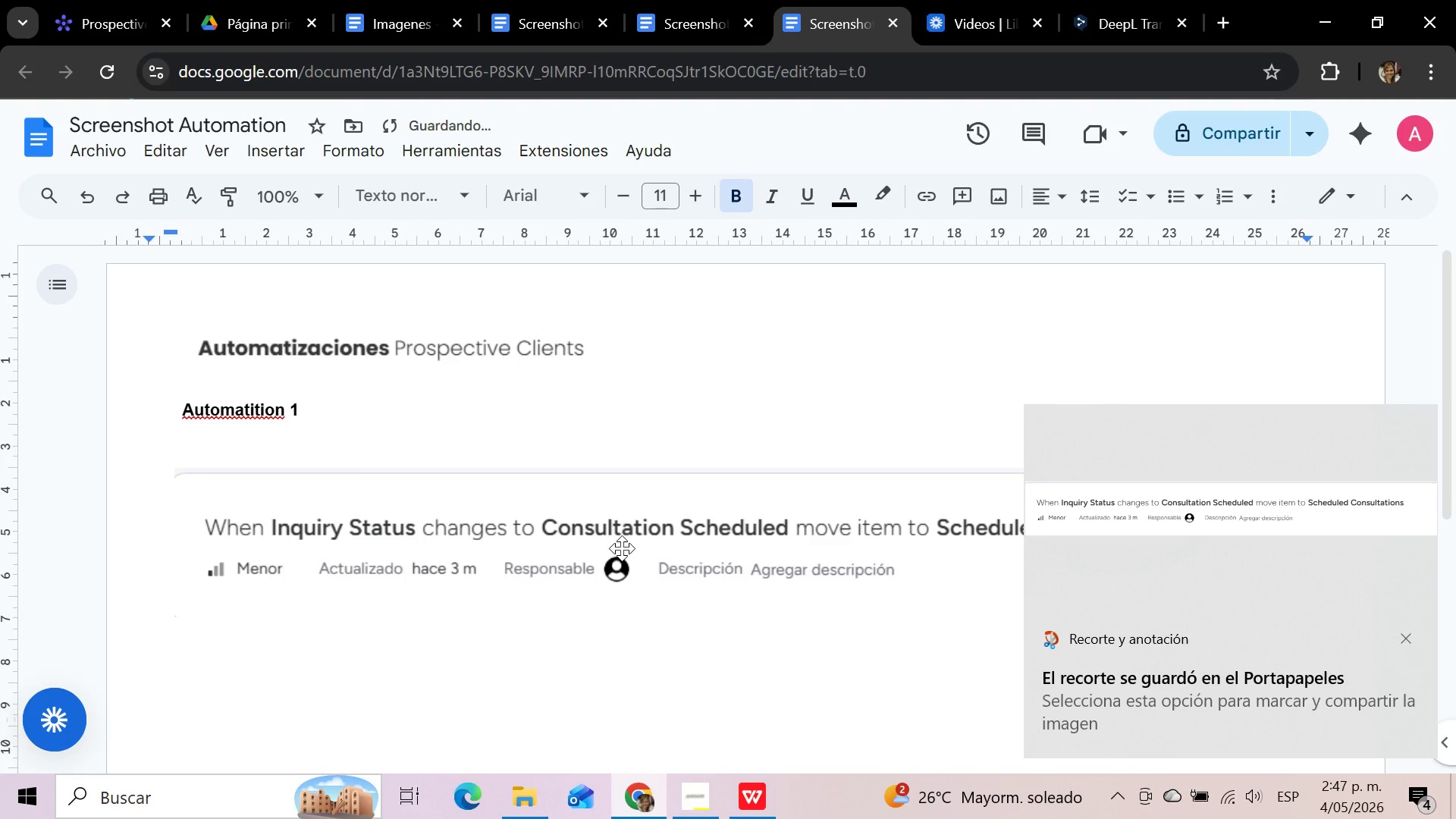 
left_click([622, 548])
 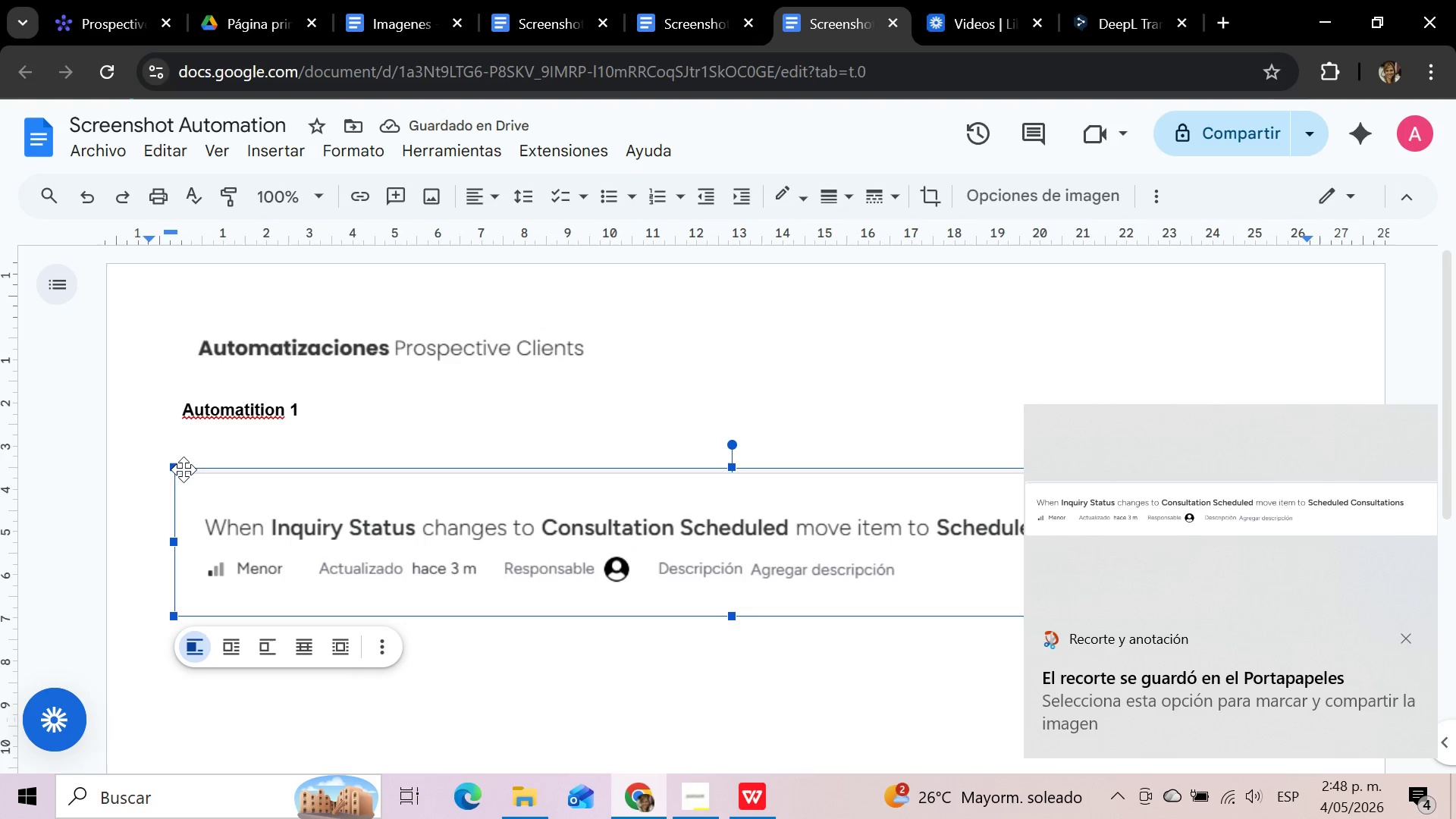 
left_click_drag(start_coordinate=[175, 469], to_coordinate=[246, 493])
 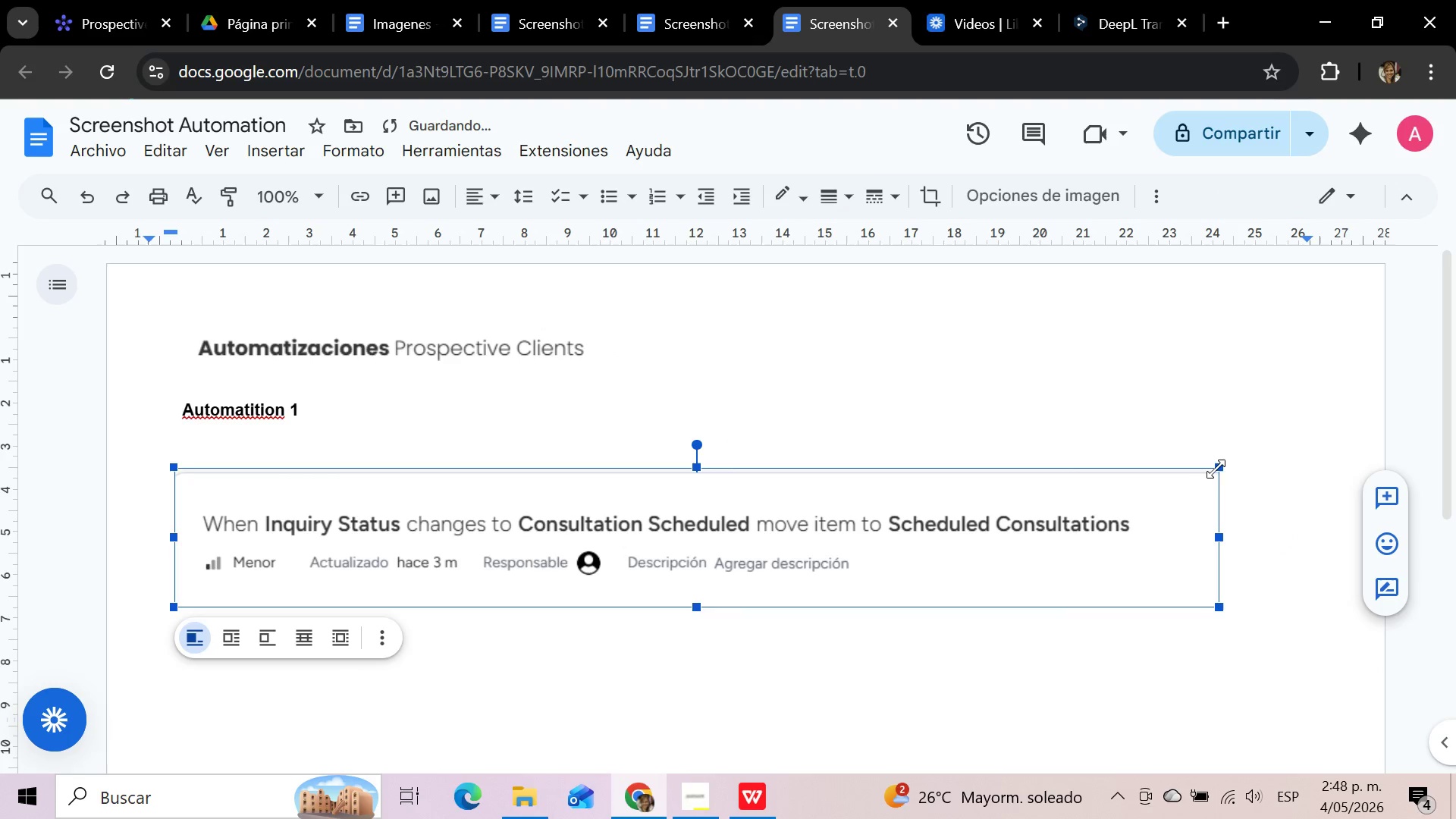 
left_click_drag(start_coordinate=[1218, 466], to_coordinate=[1158, 499])
 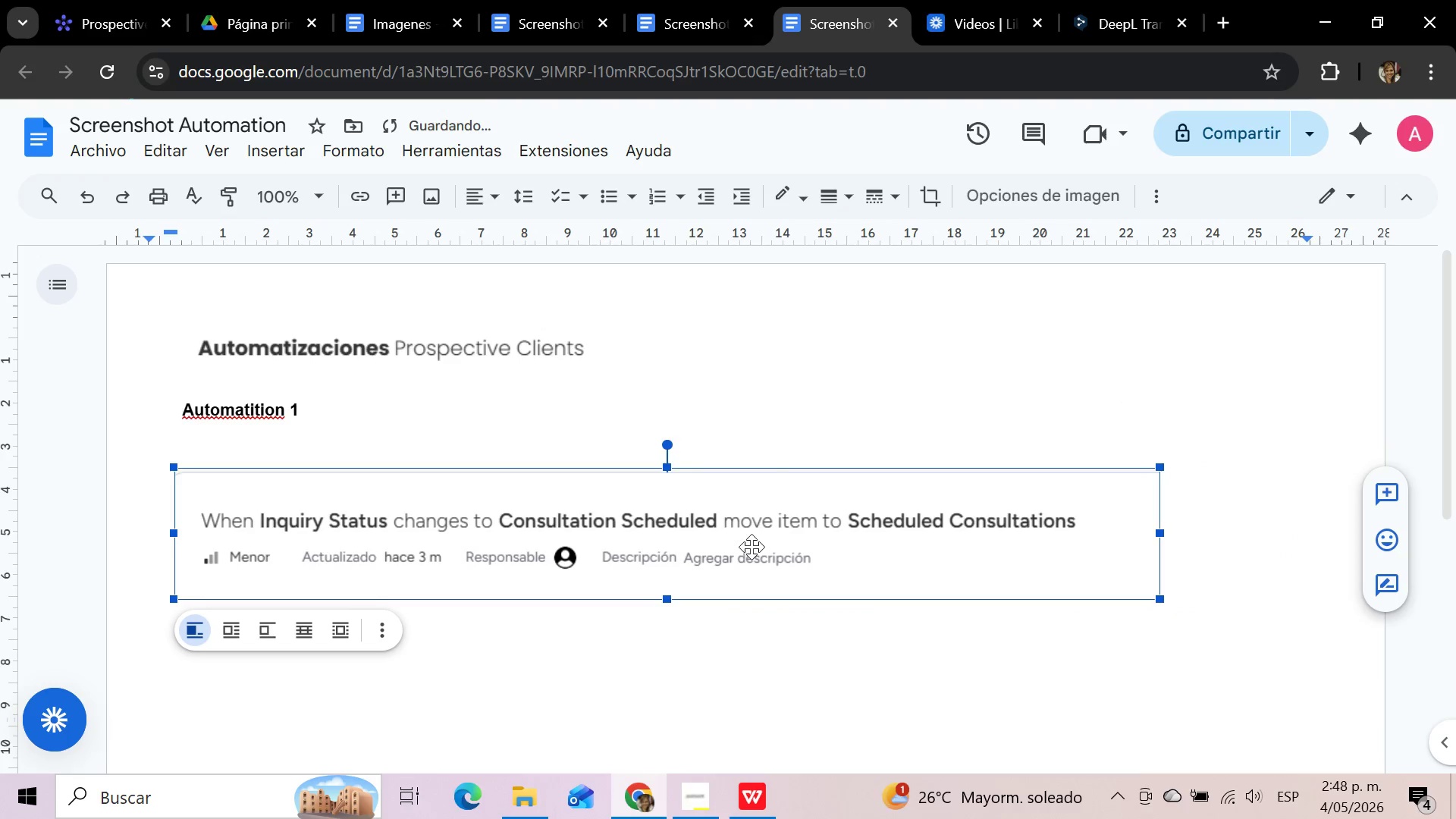 
left_click([777, 435])
 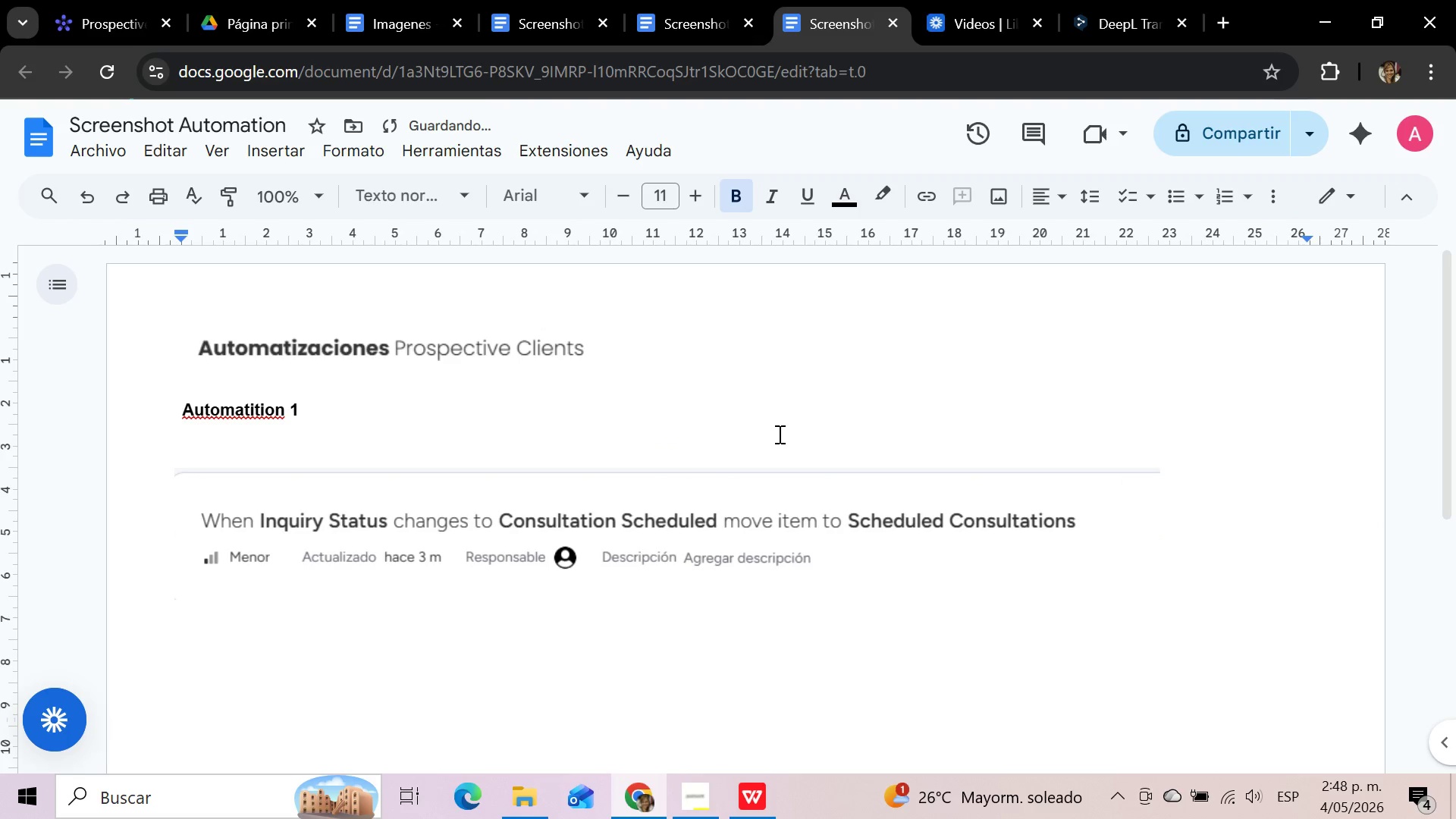 
left_click([643, 519])
 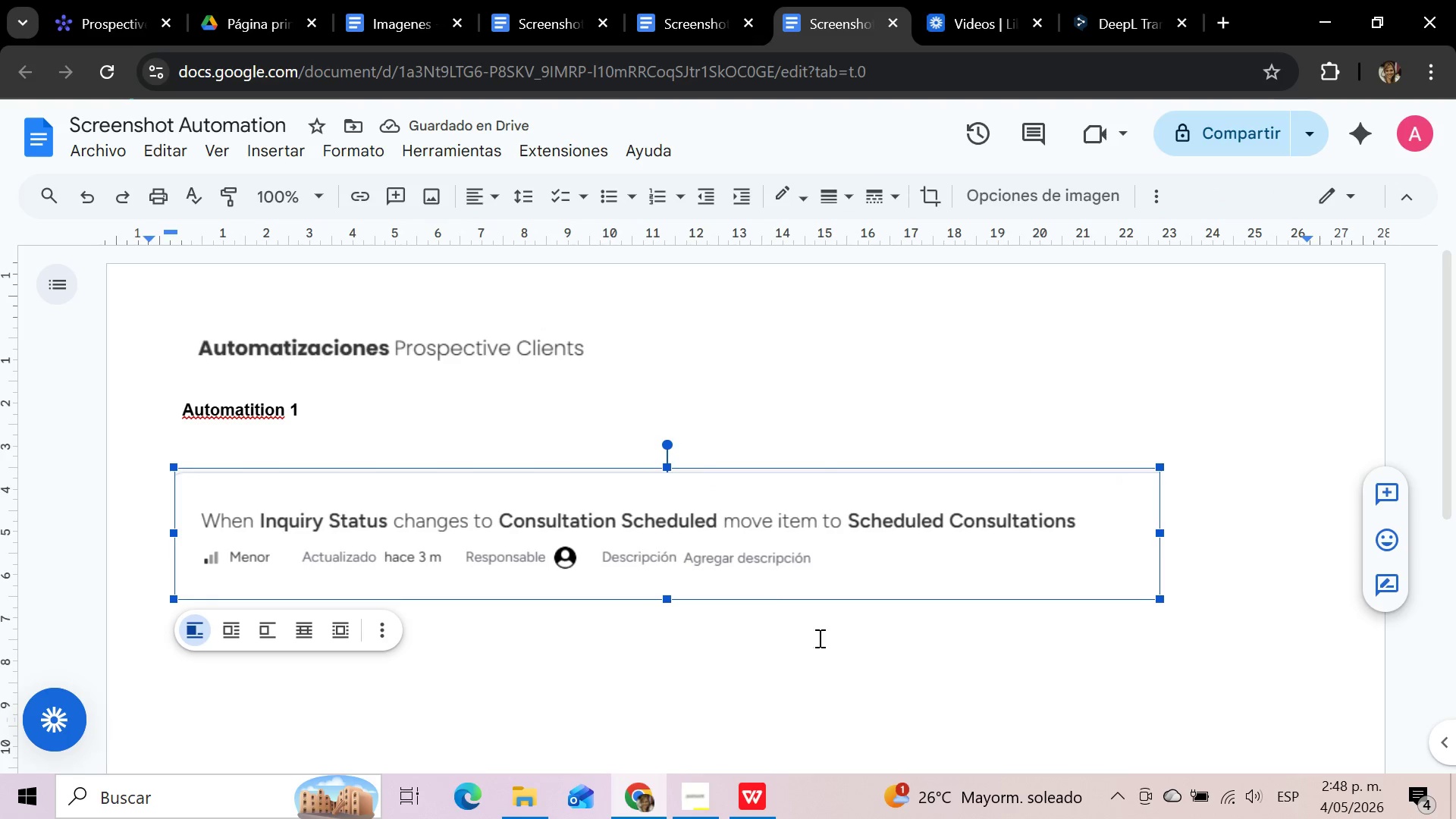 
left_click([1200, 566])
 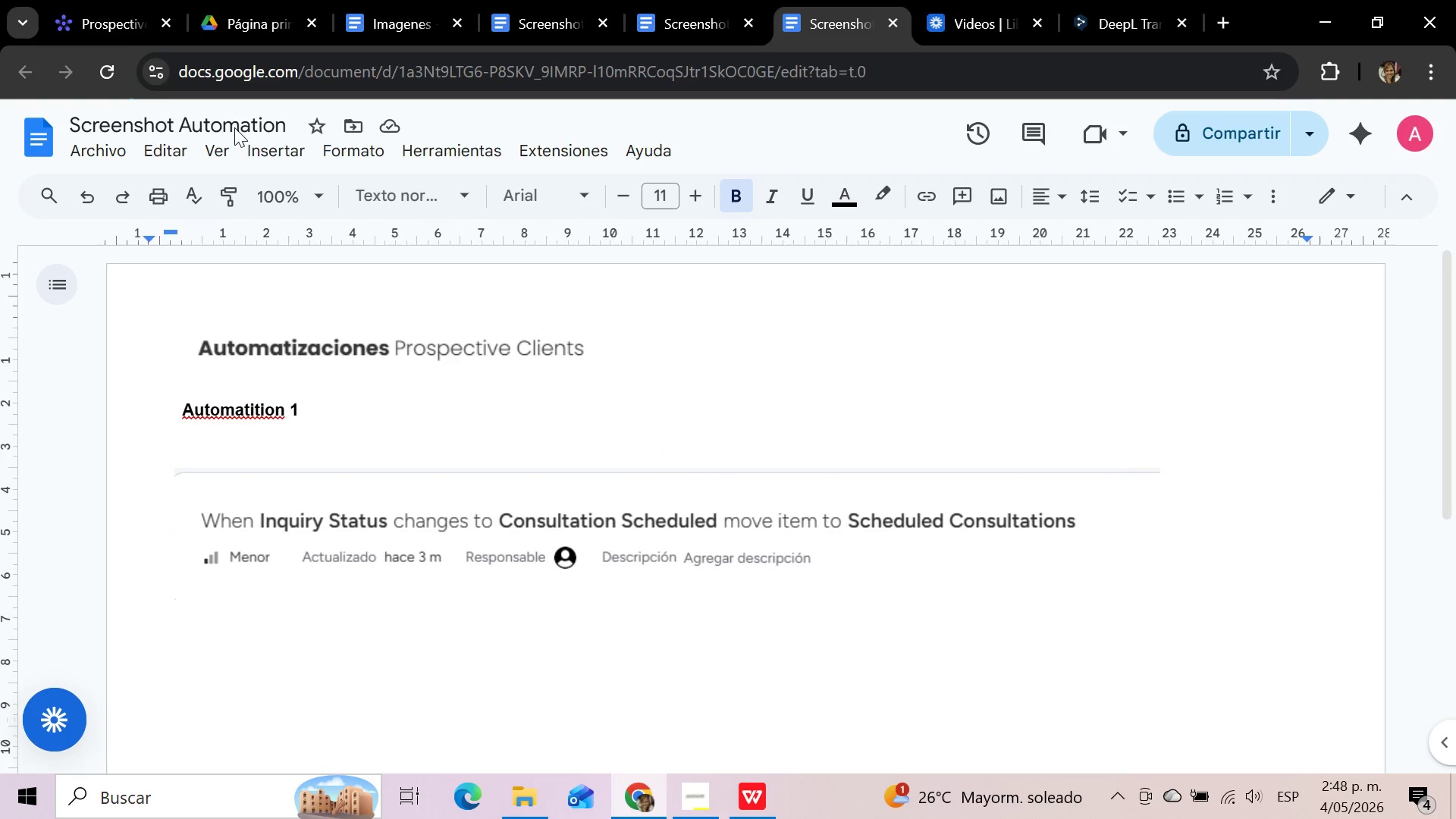 
left_click([111, 14])
 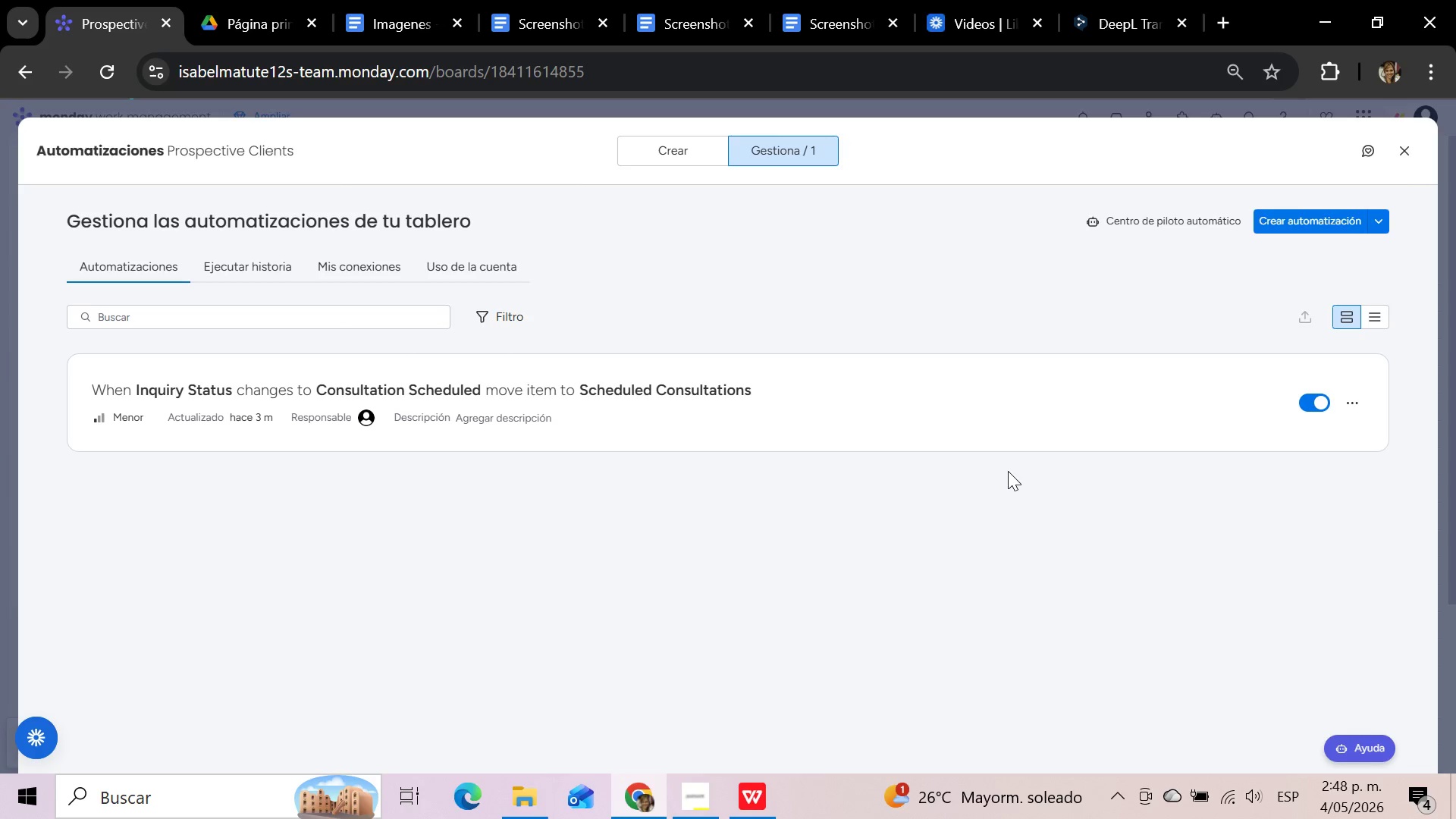 
wait(12.61)
 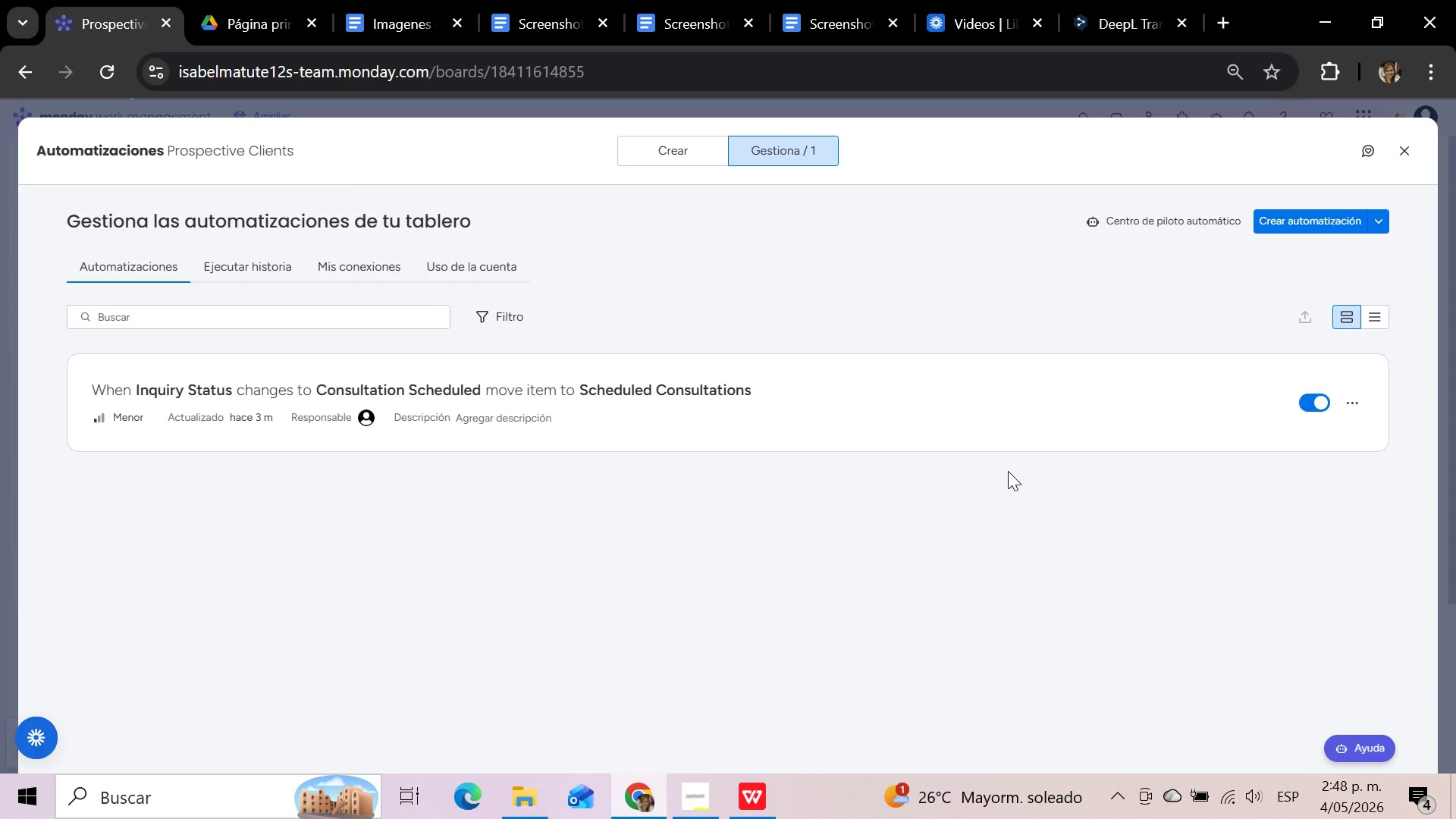 
left_click([684, 153])
 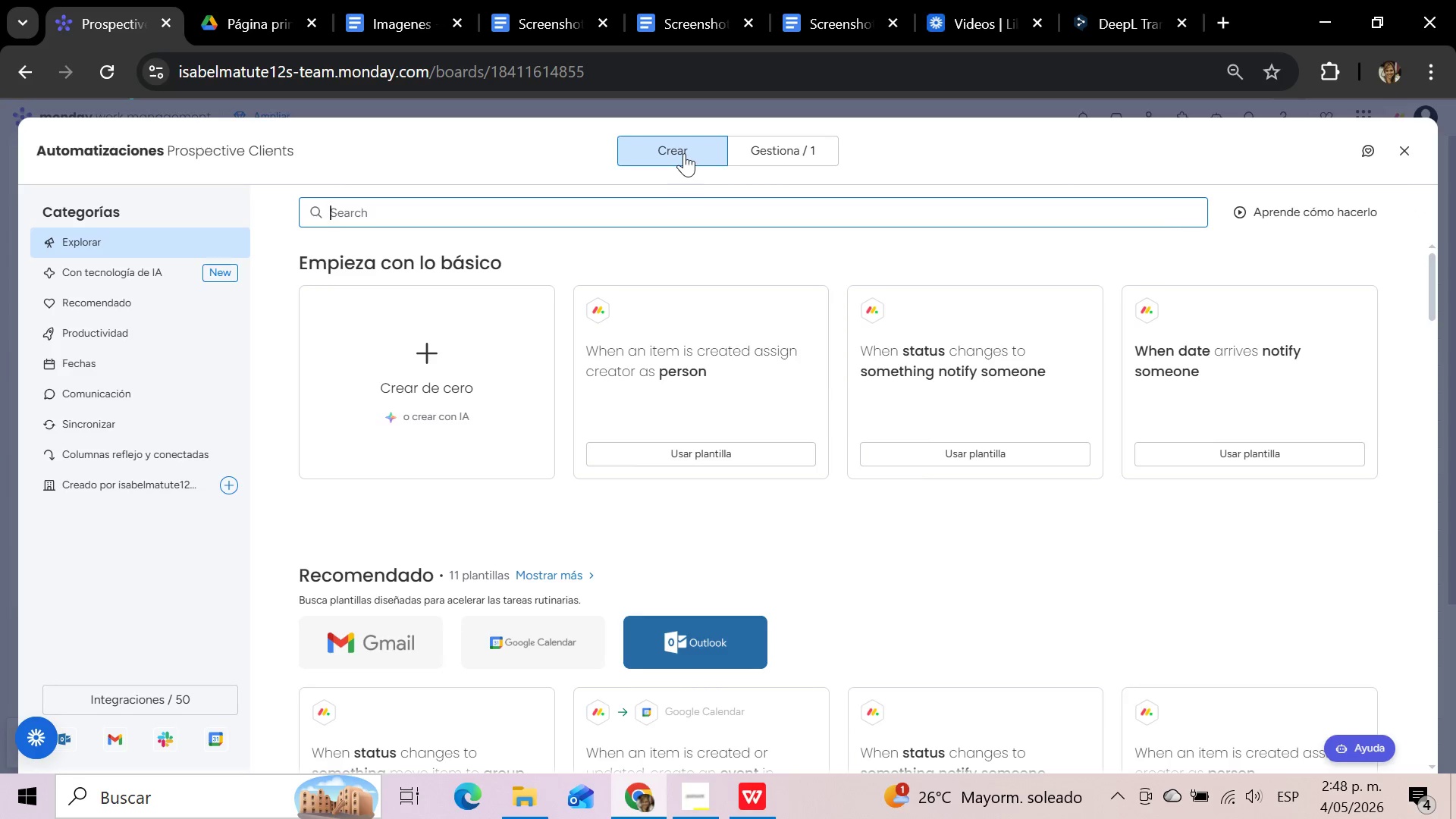 
wait(8.99)
 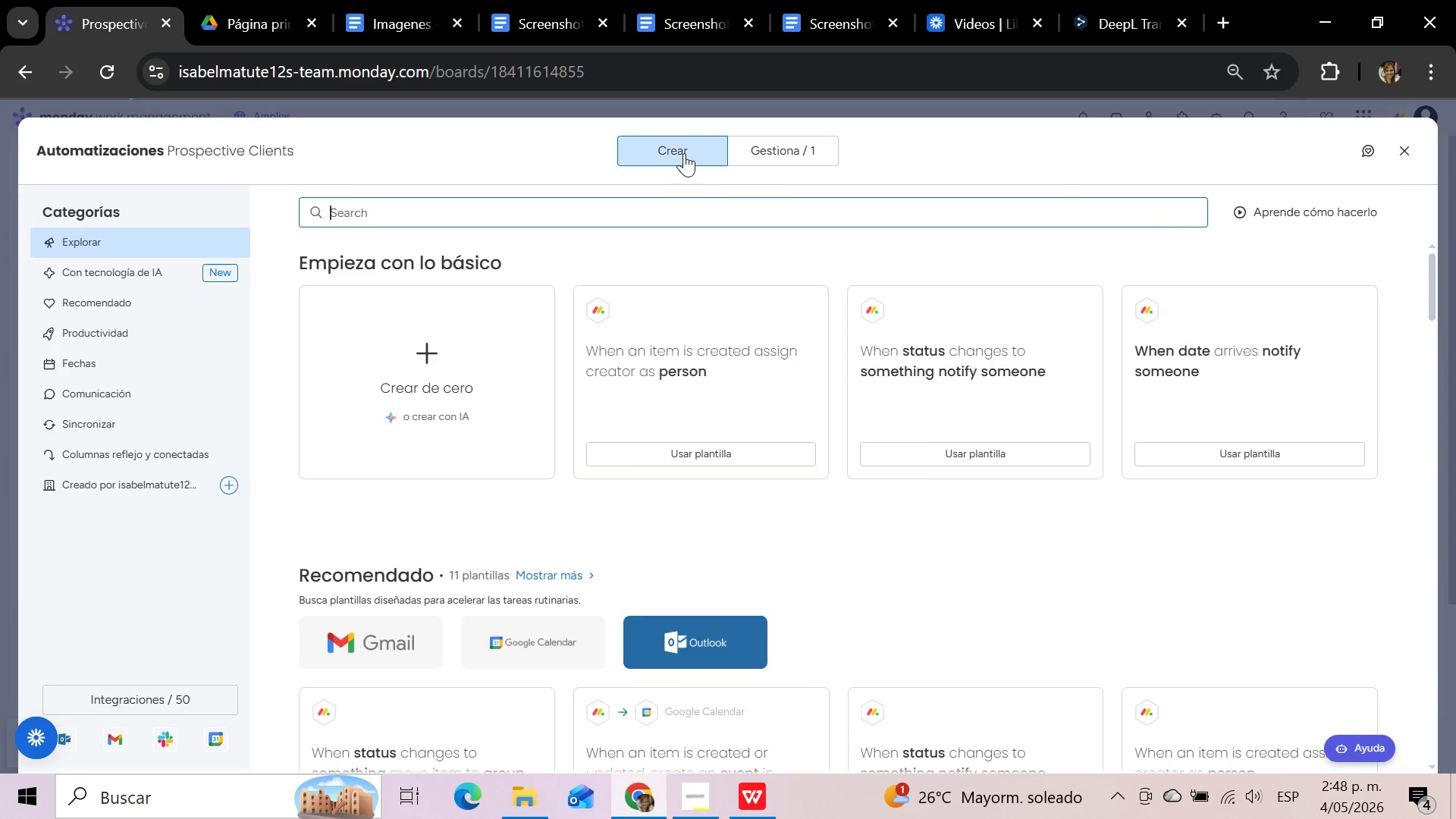 
left_click([709, 212])
 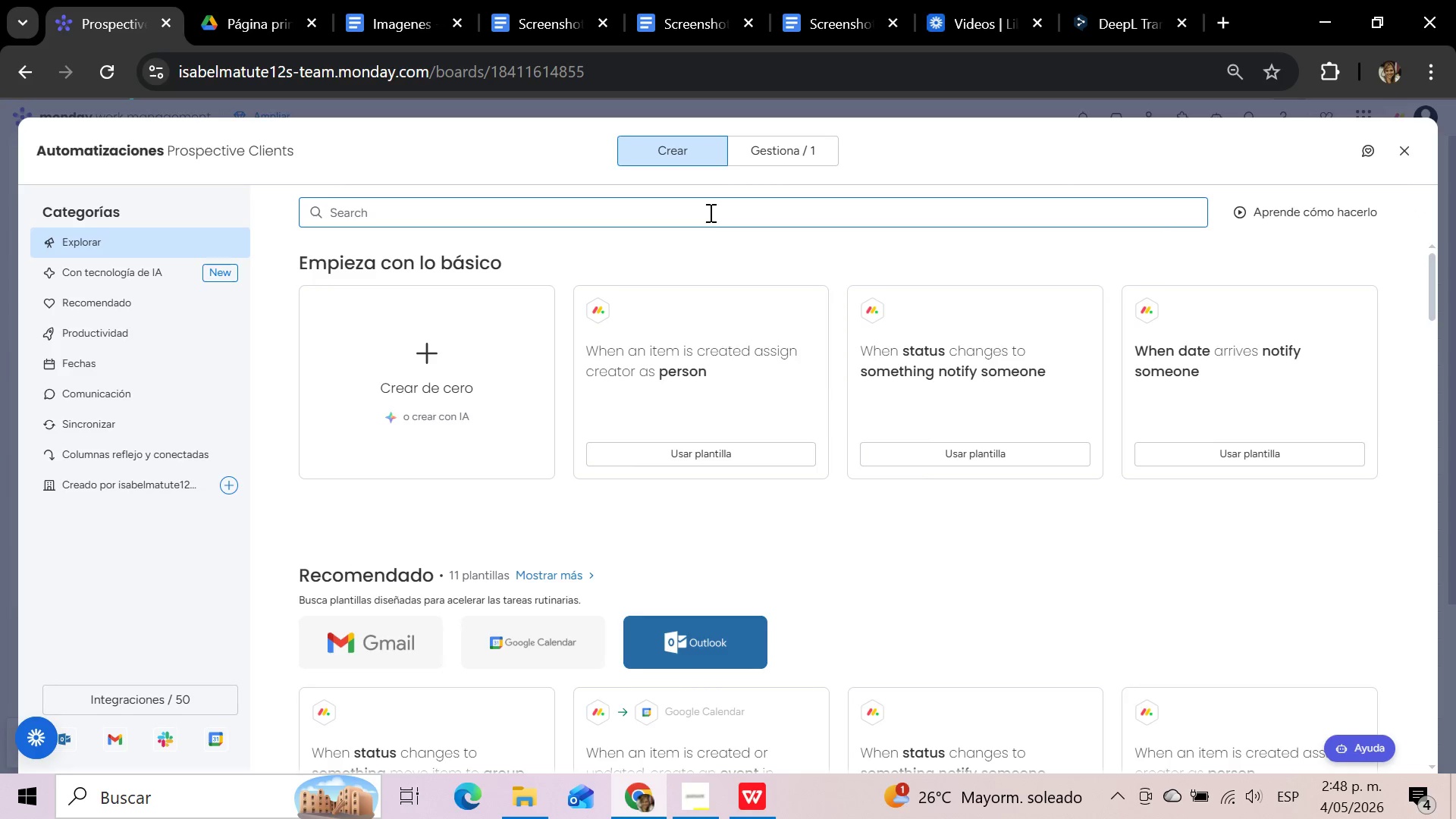 
type(ite)
 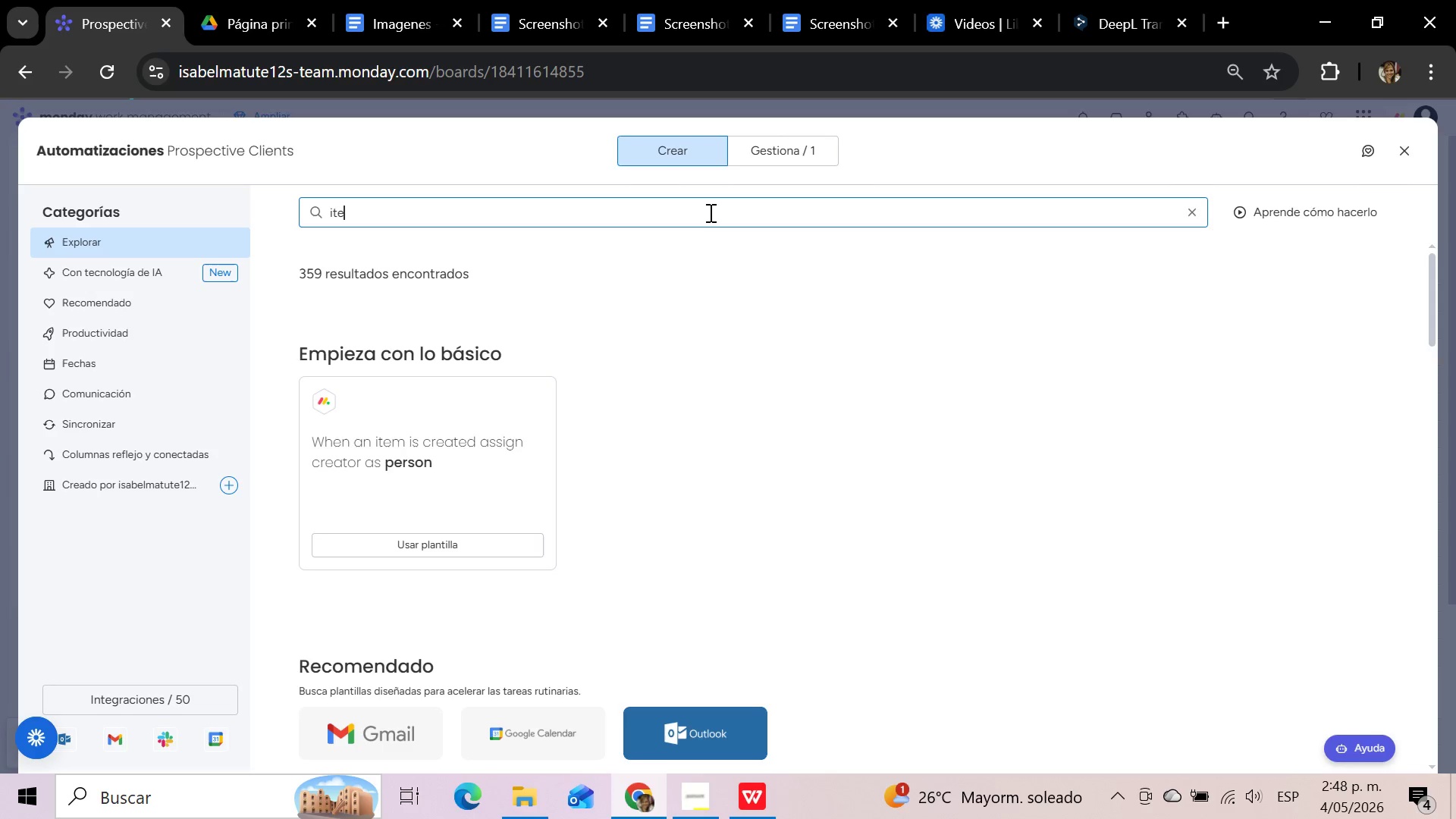 
key(Backspace)
 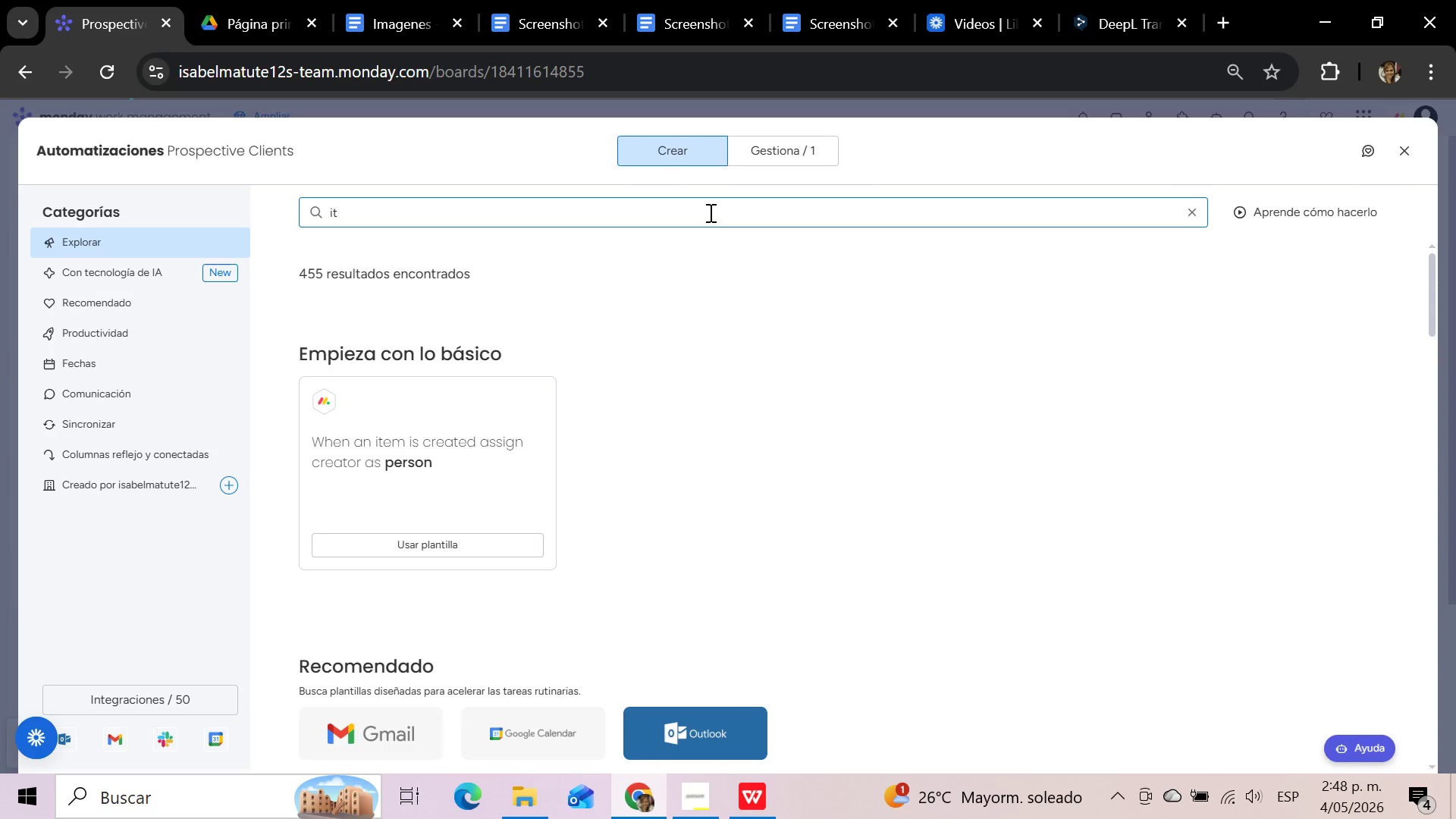 
key(Backspace)
 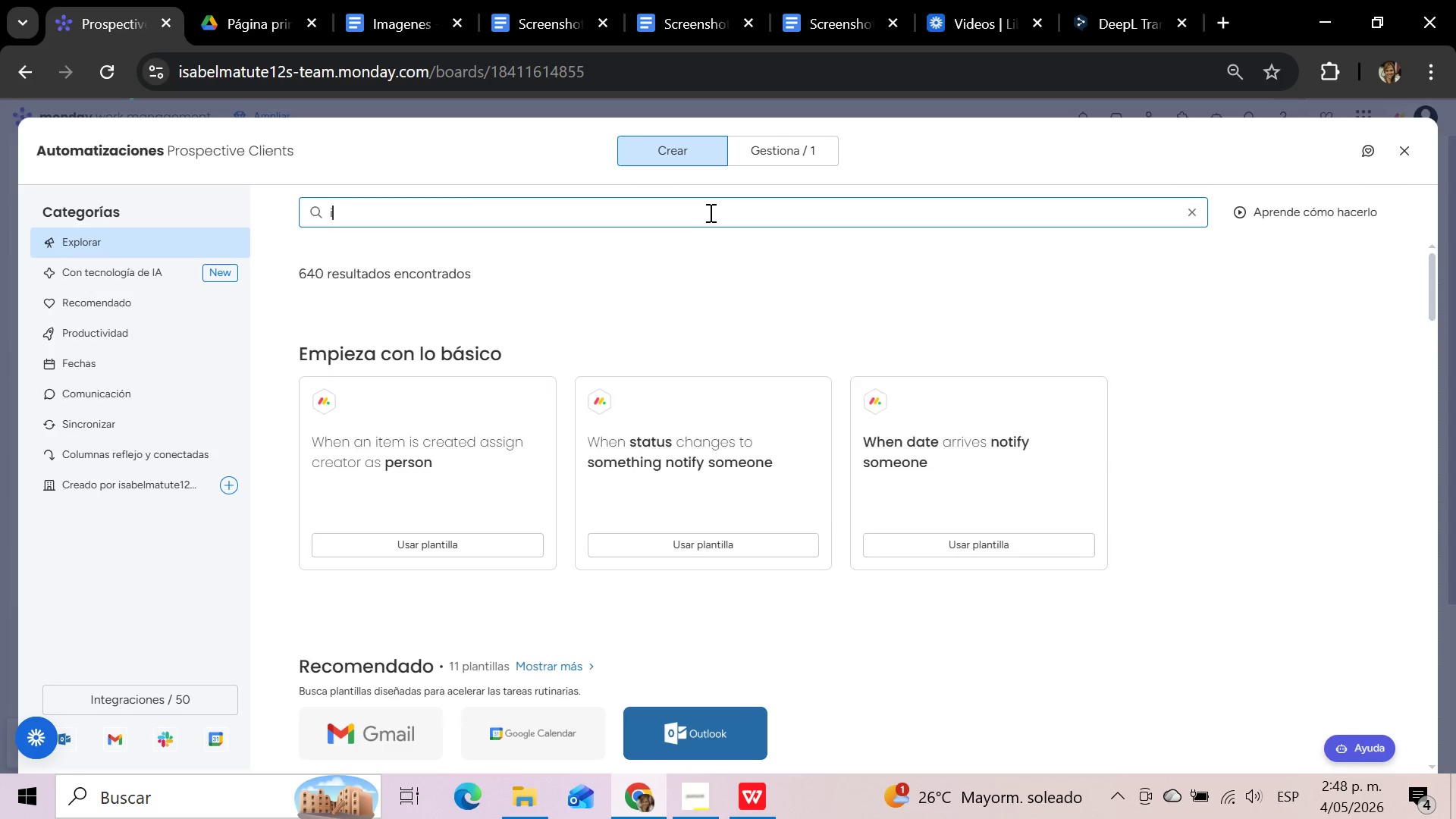 
key(Backspace)
 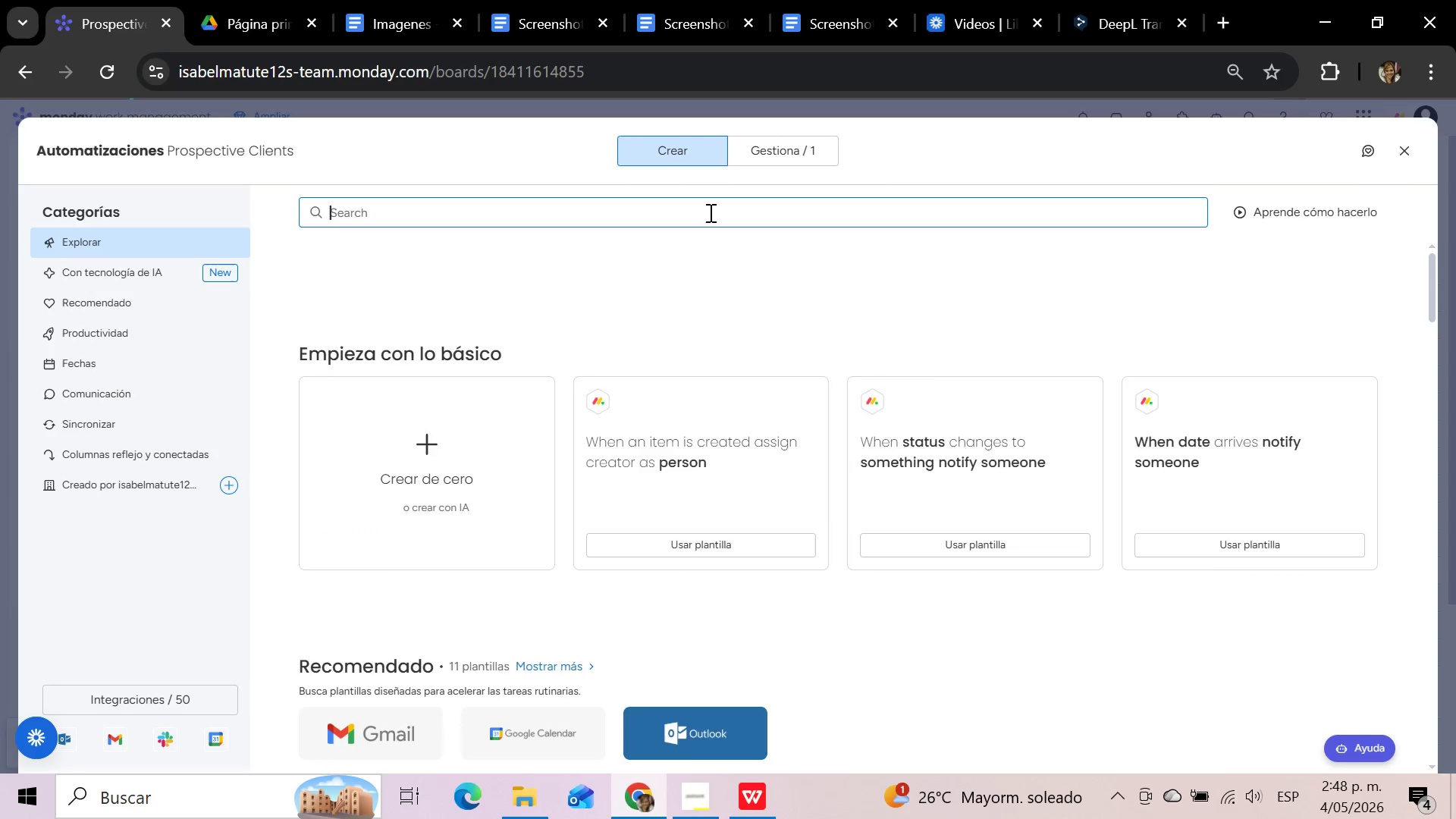 
key(Backspace)
 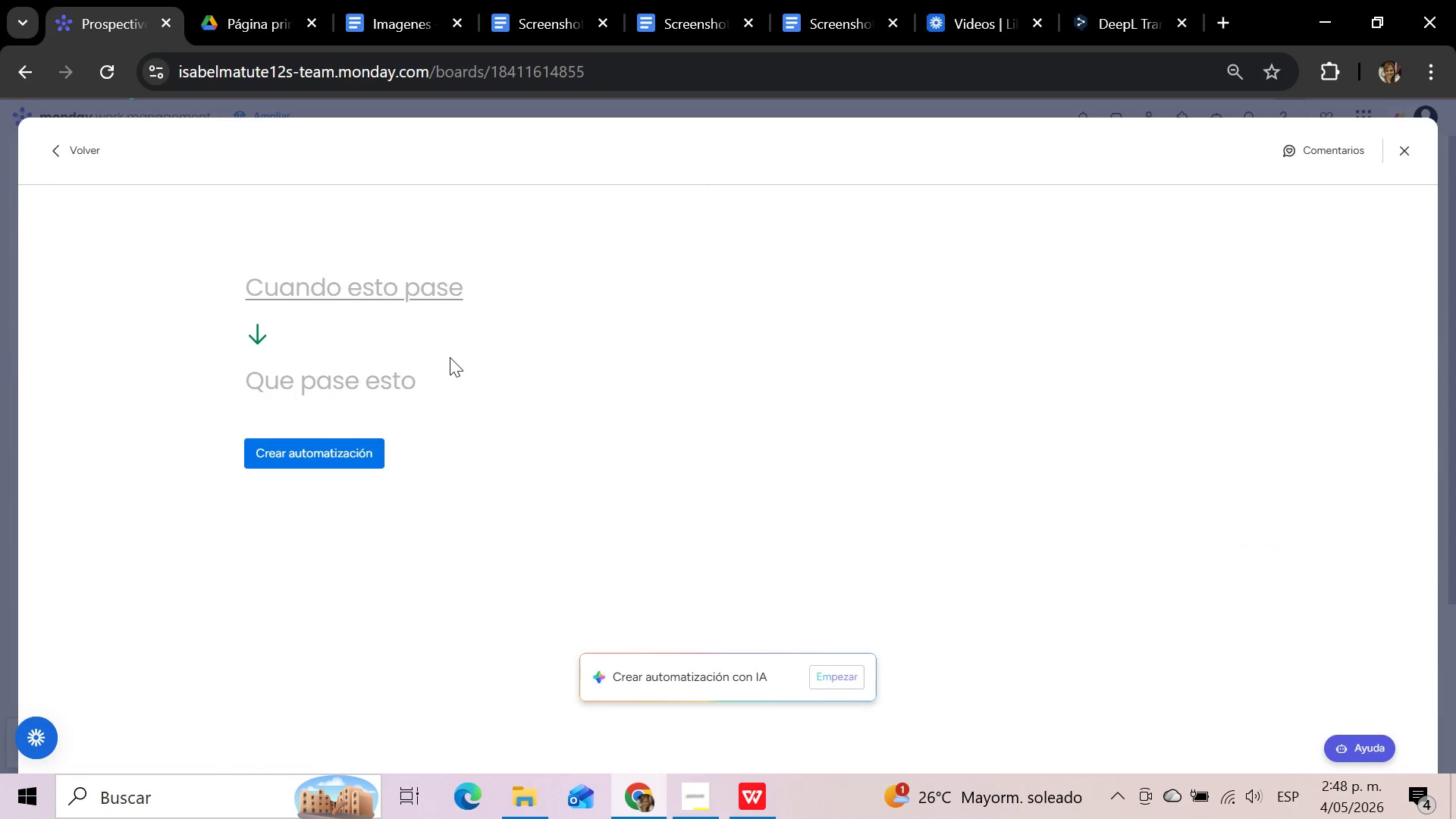 
left_click([365, 284])
 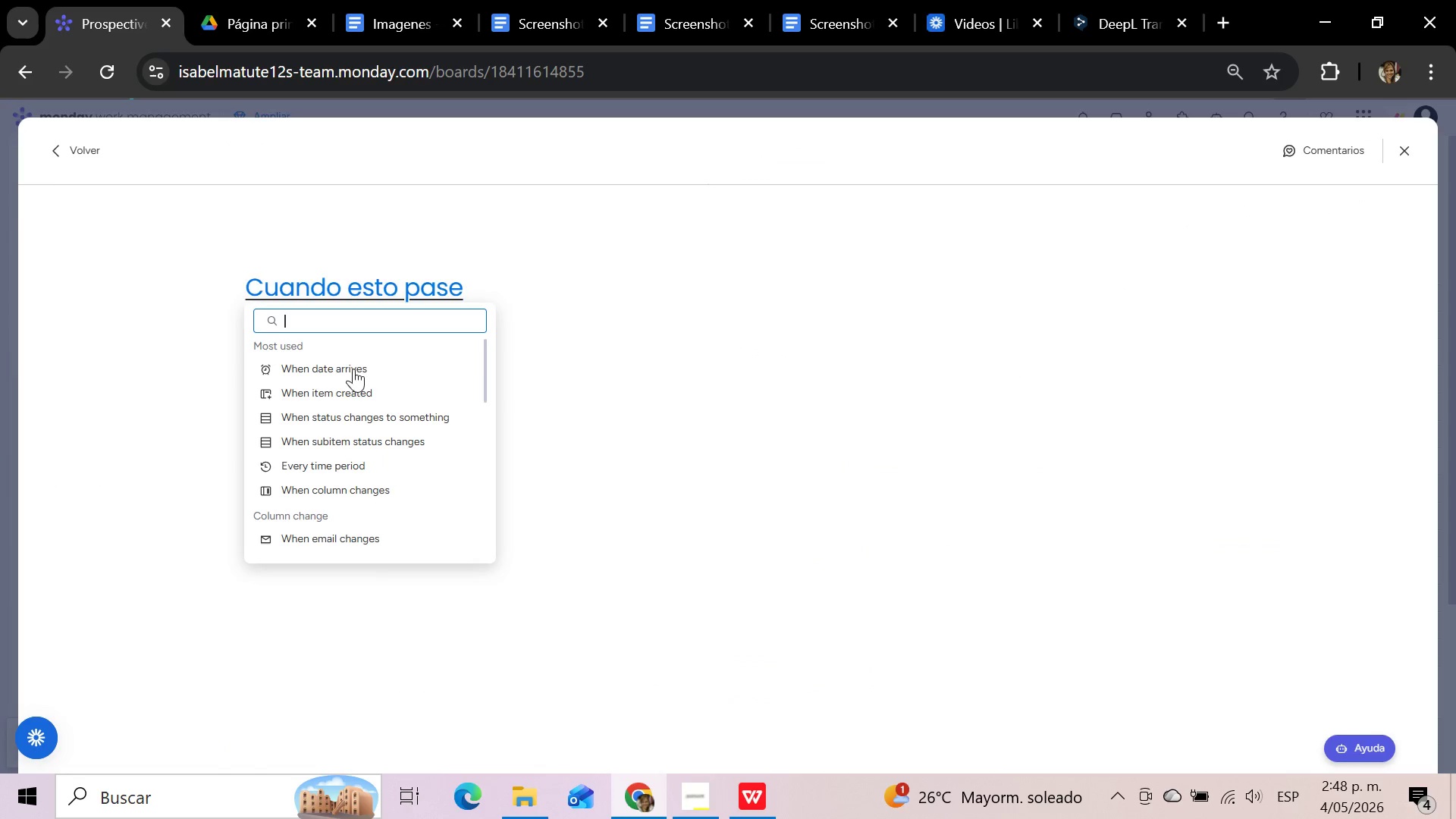 
left_click([351, 384])
 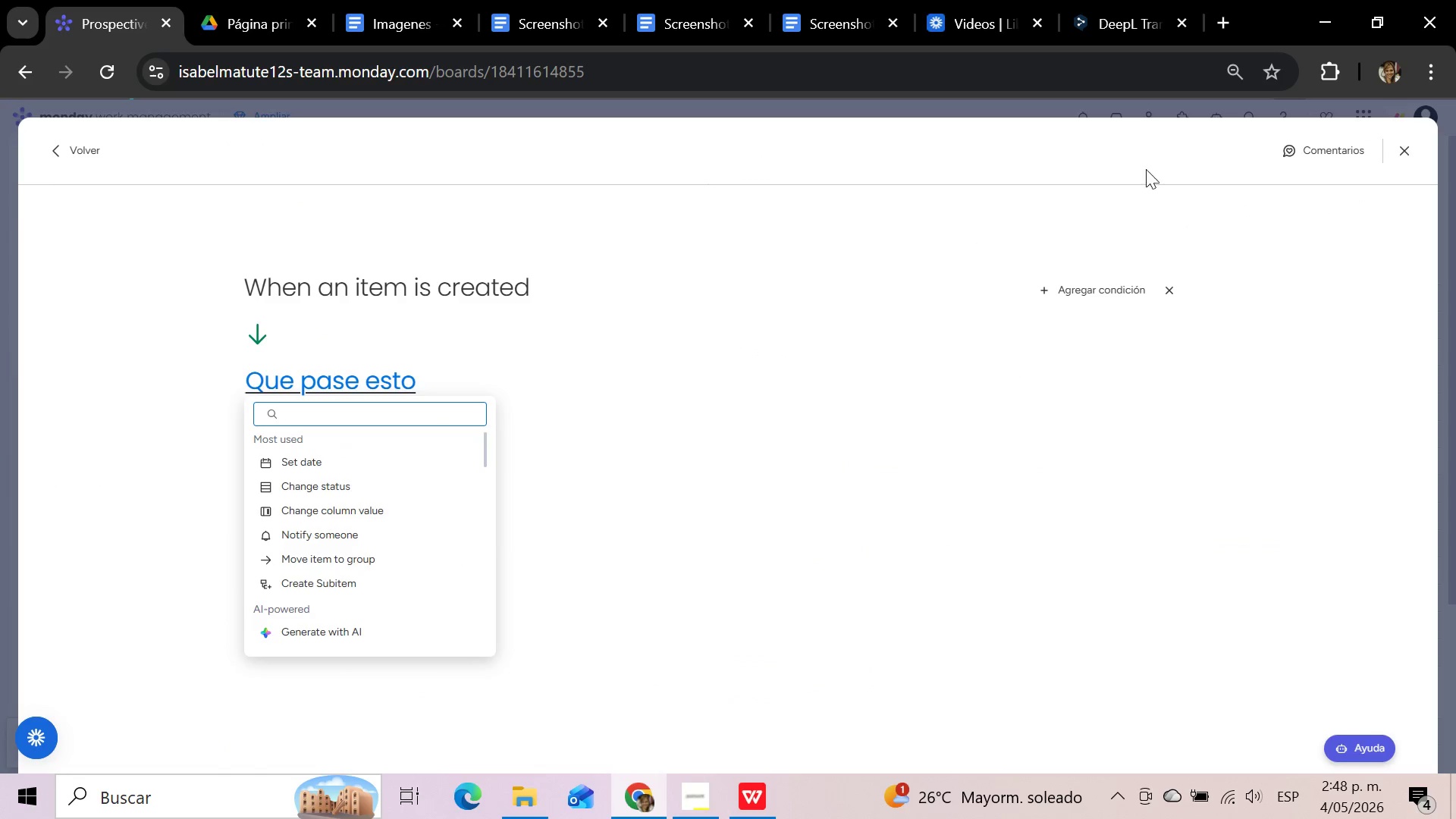 
left_click([1121, 278])
 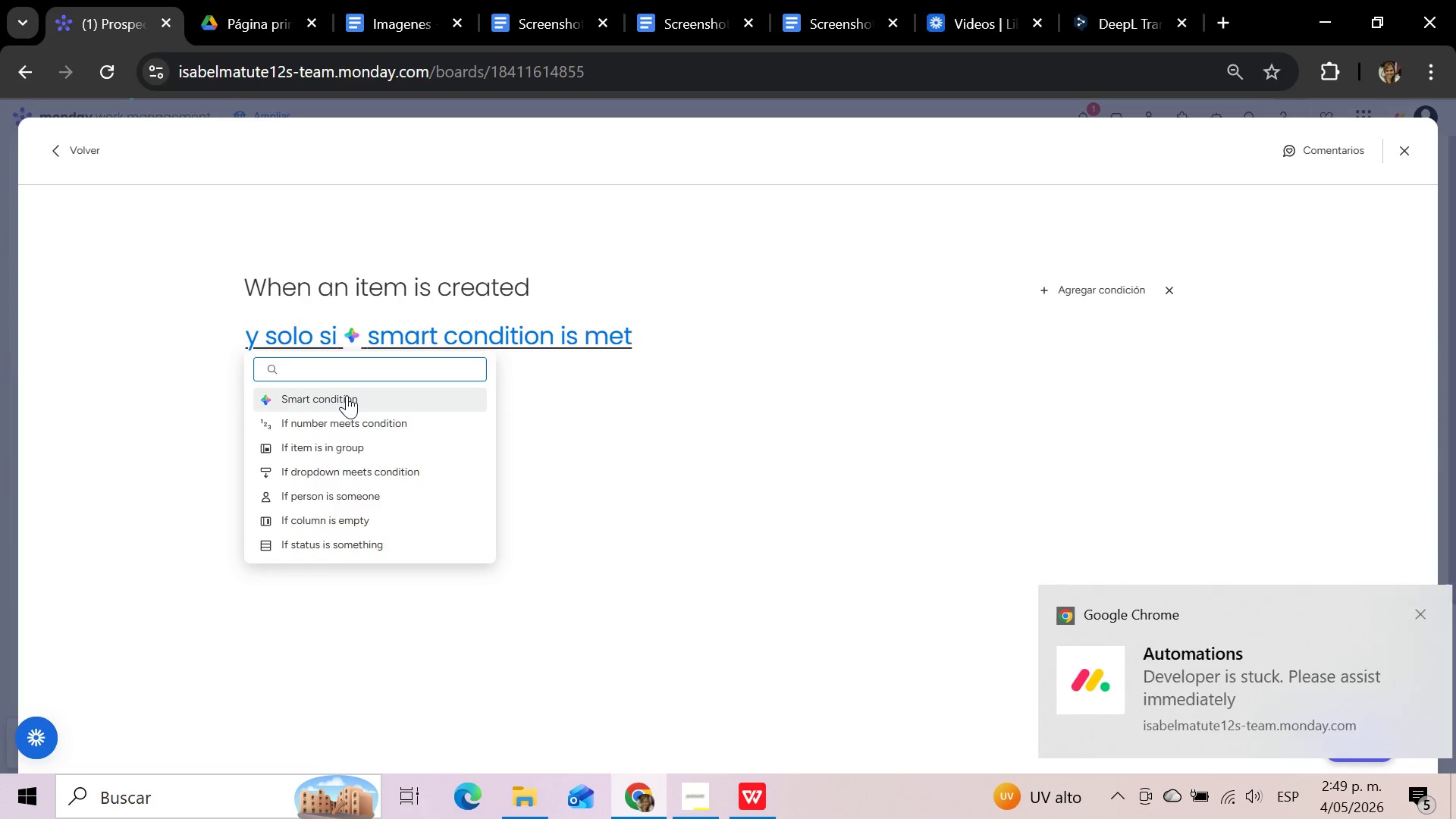 
wait(49.34)
 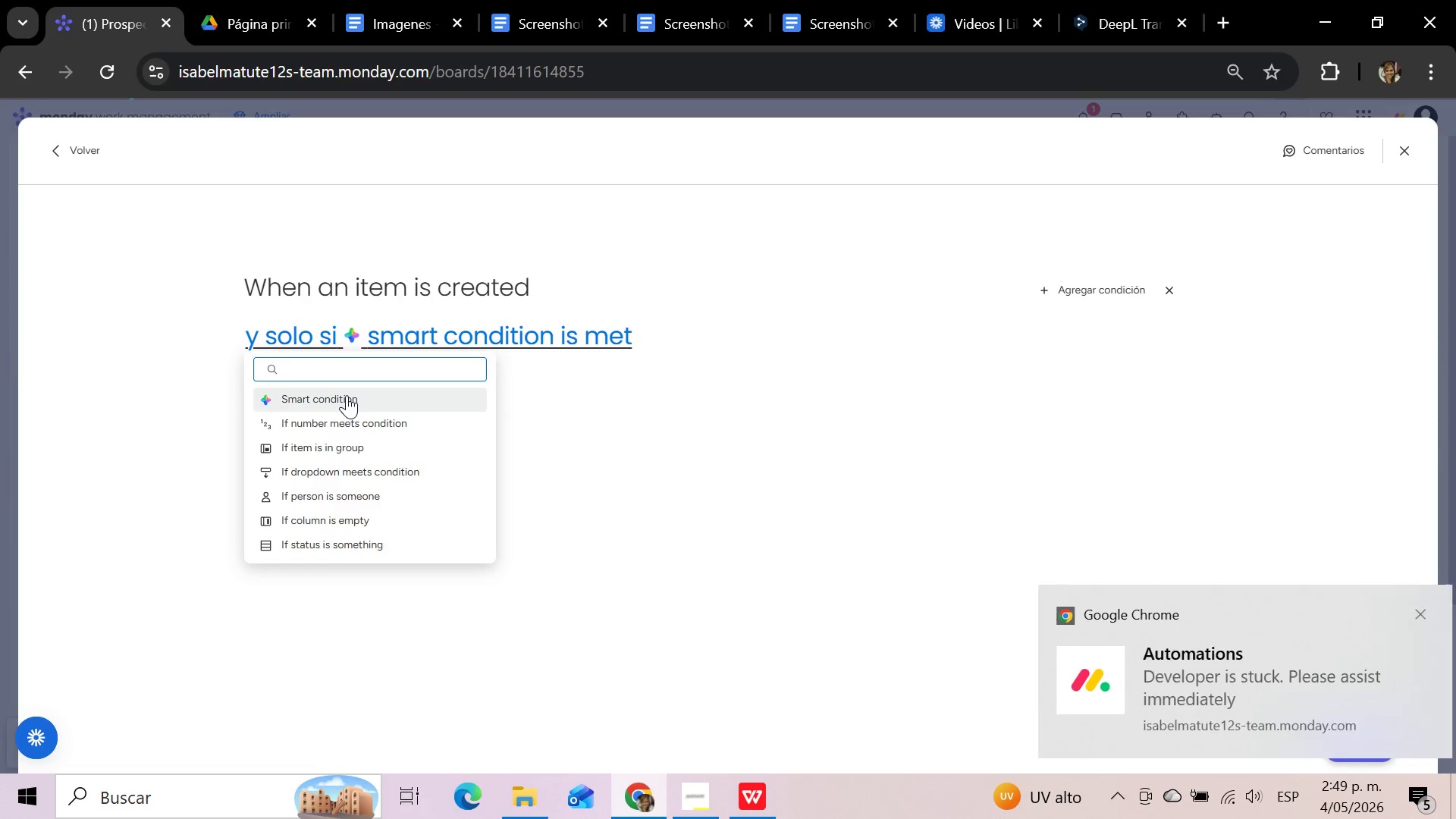 
left_click([360, 545])
 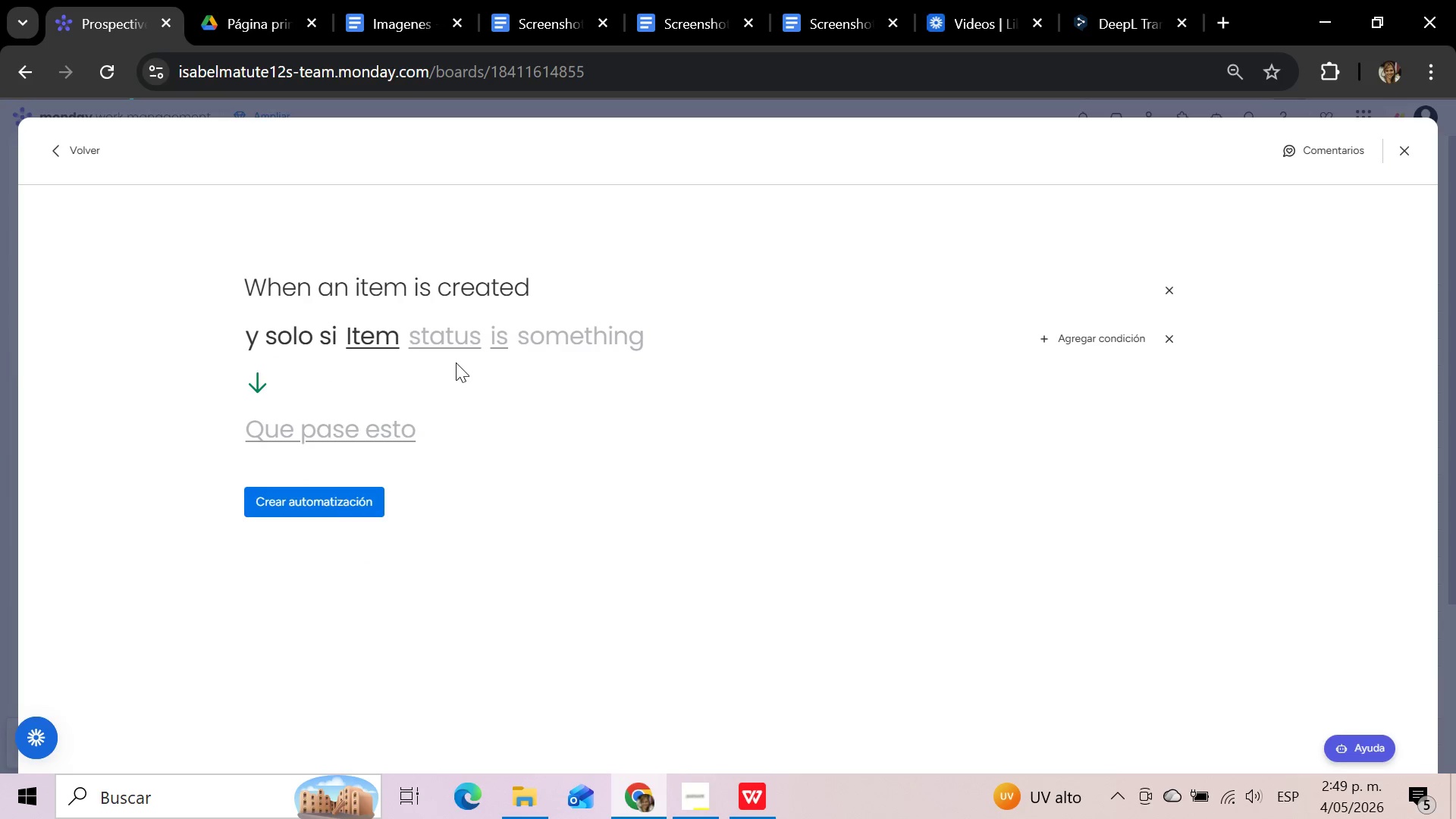 
left_click([384, 331])
 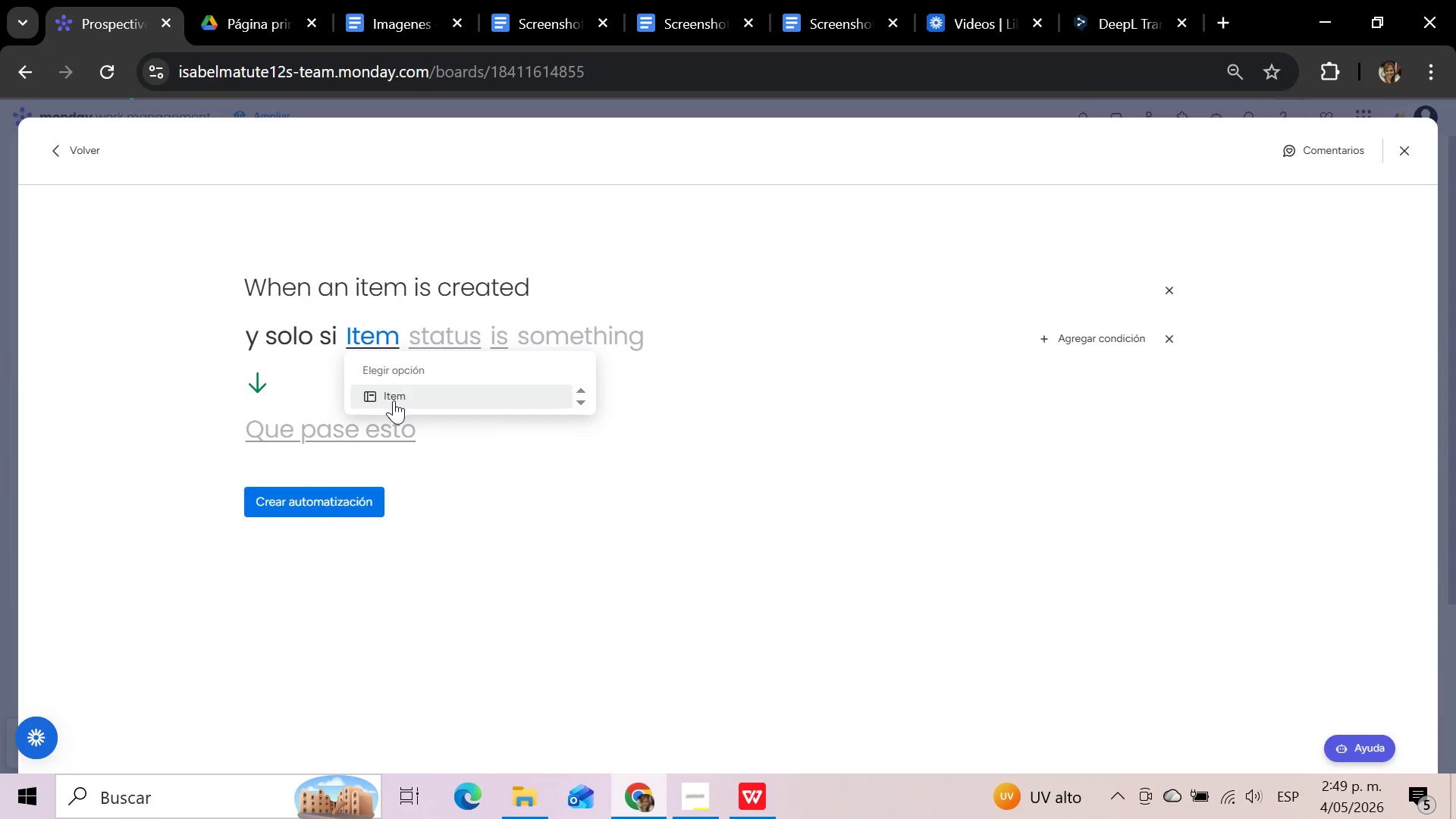 
double_click([446, 325])
 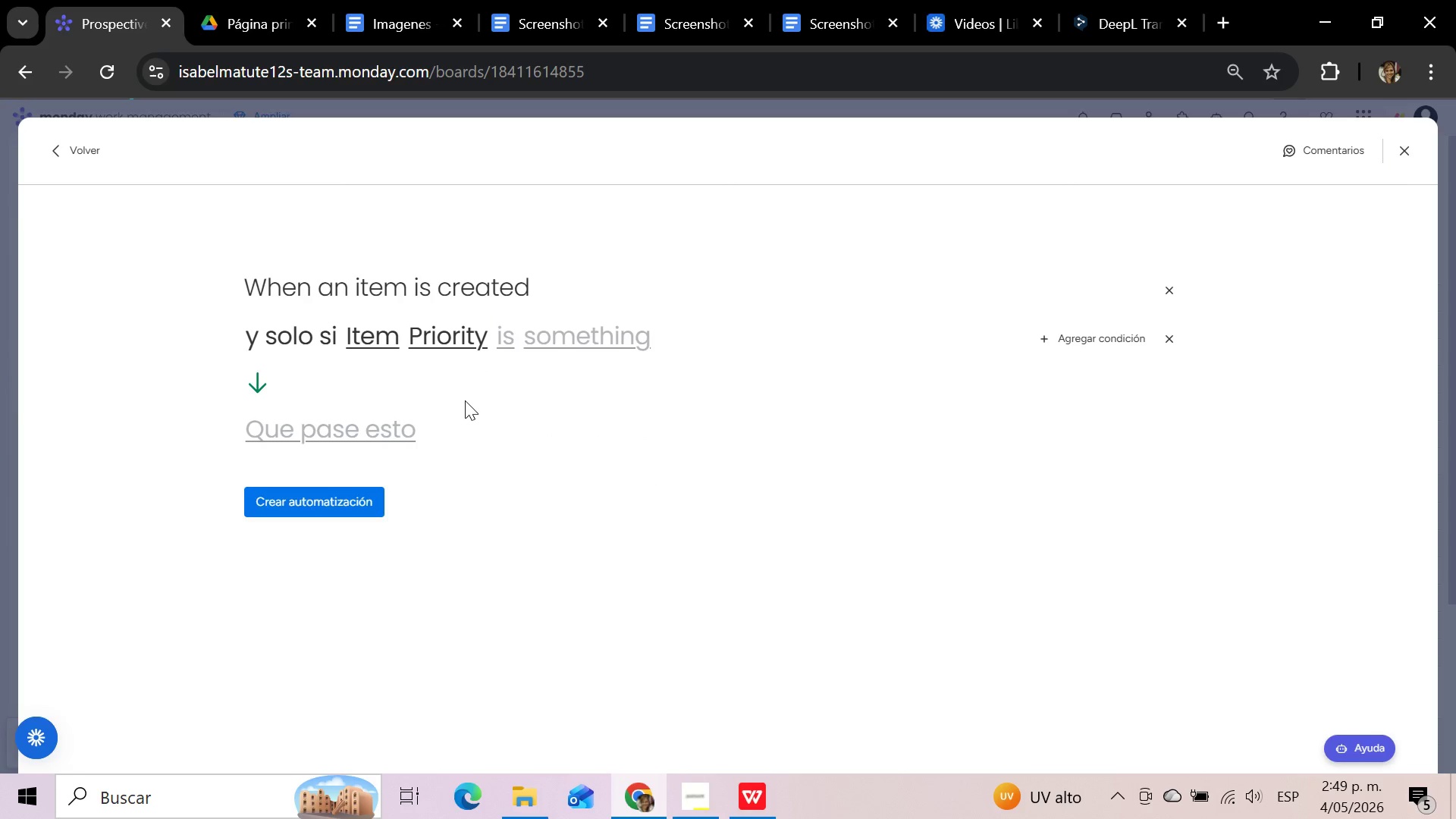 
left_click([510, 334])
 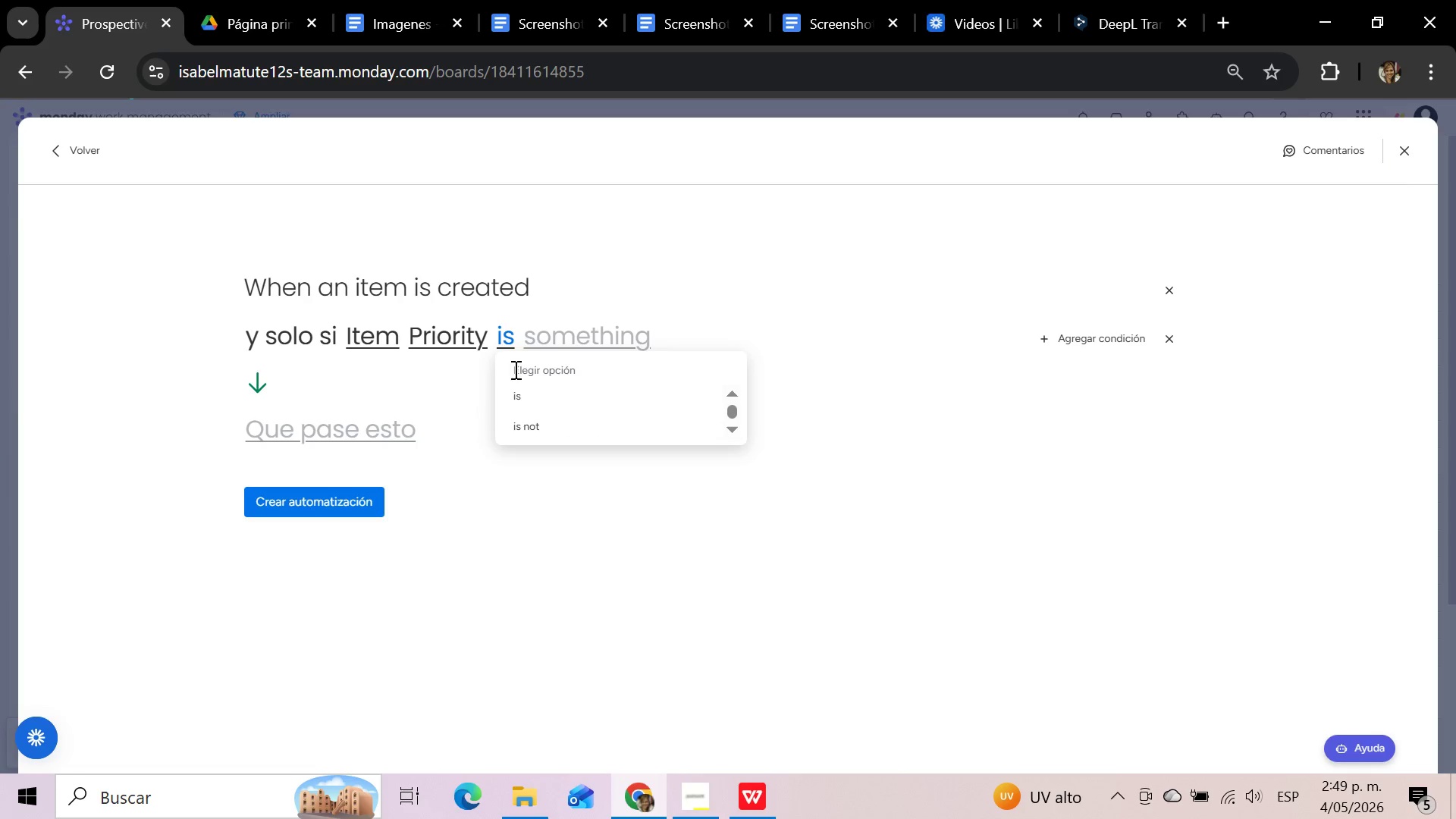 
left_click([522, 409])
 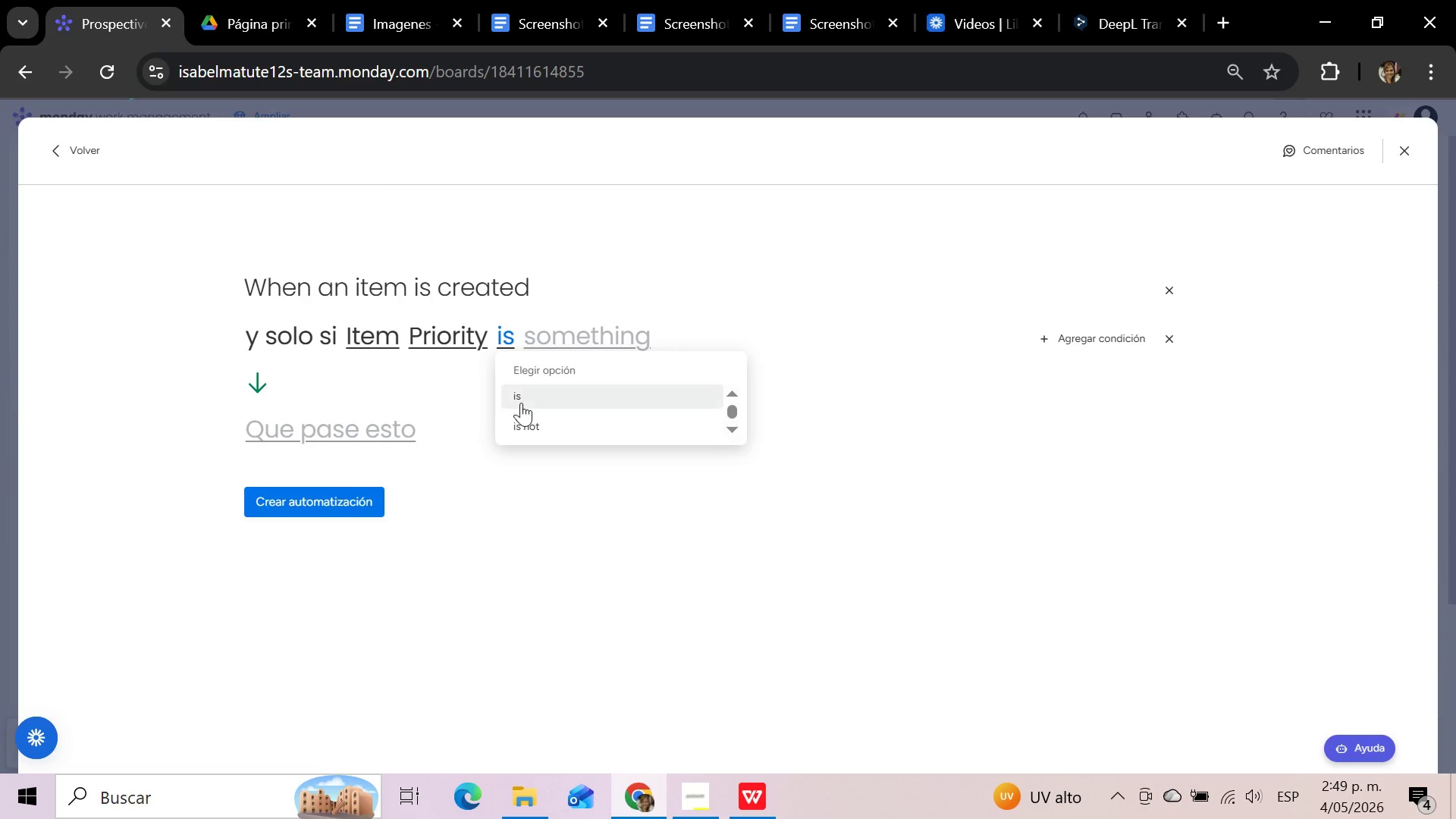 
left_click([521, 394])
 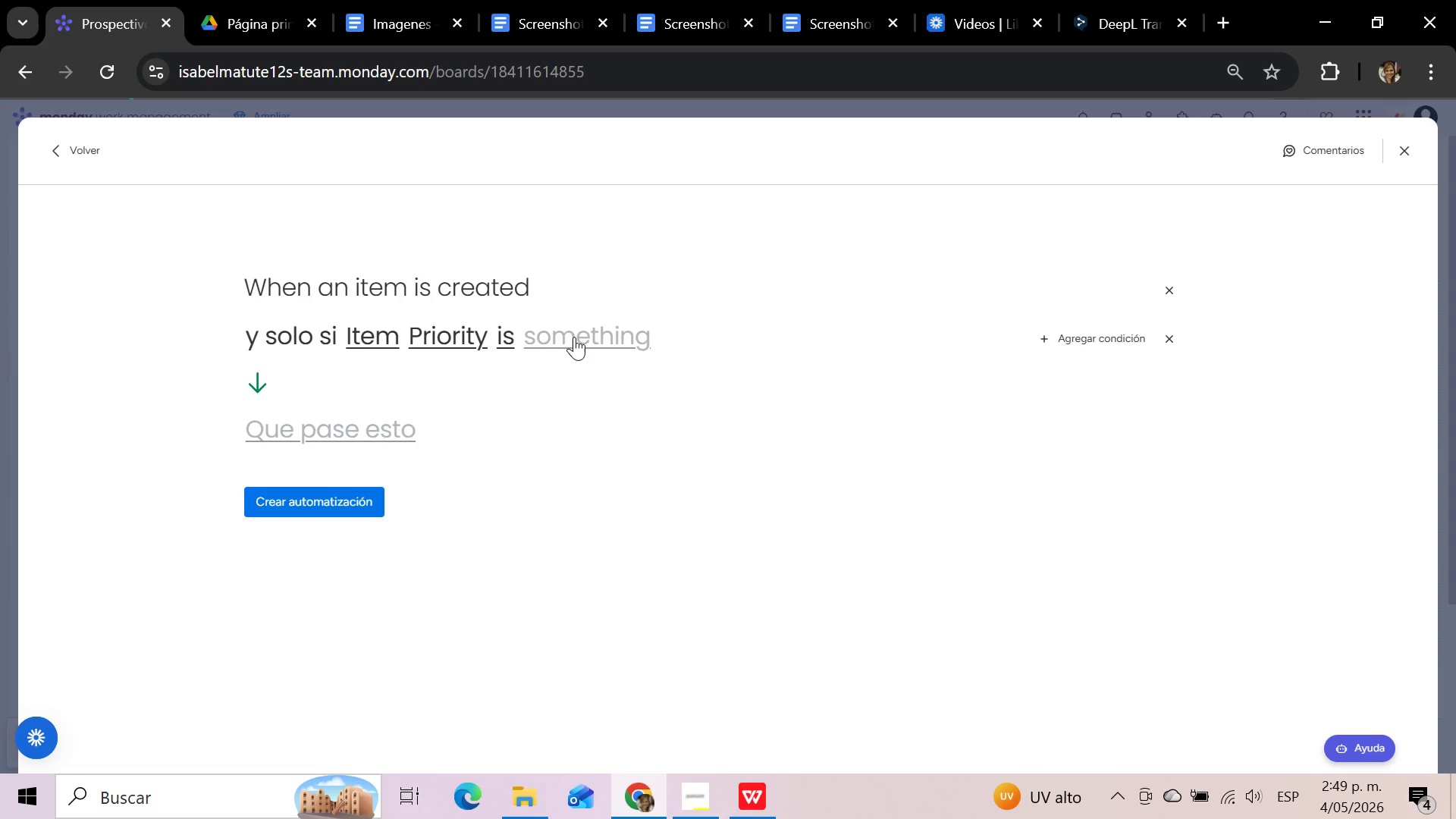 
left_click([574, 337])
 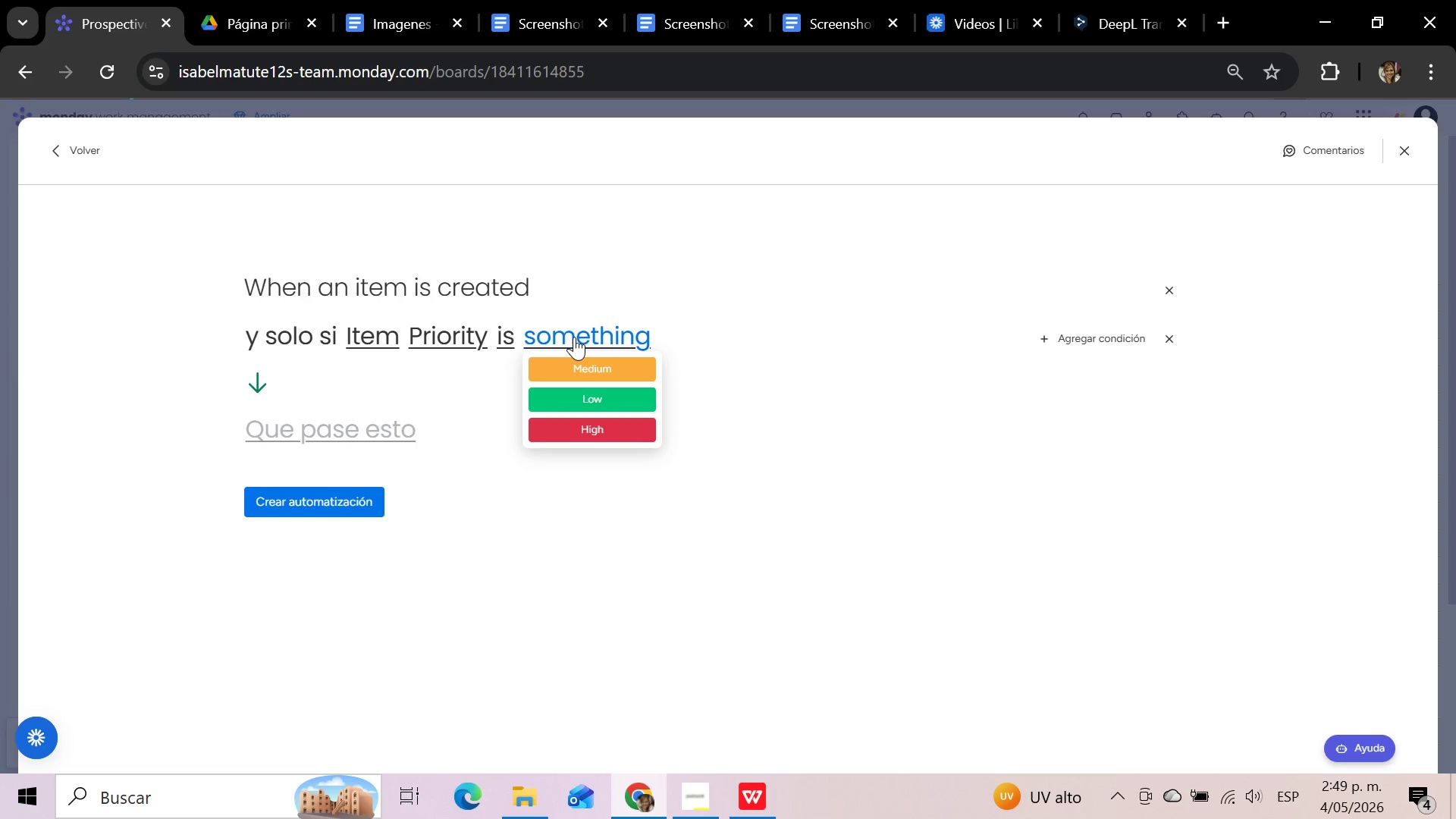 
left_click([588, 422])
 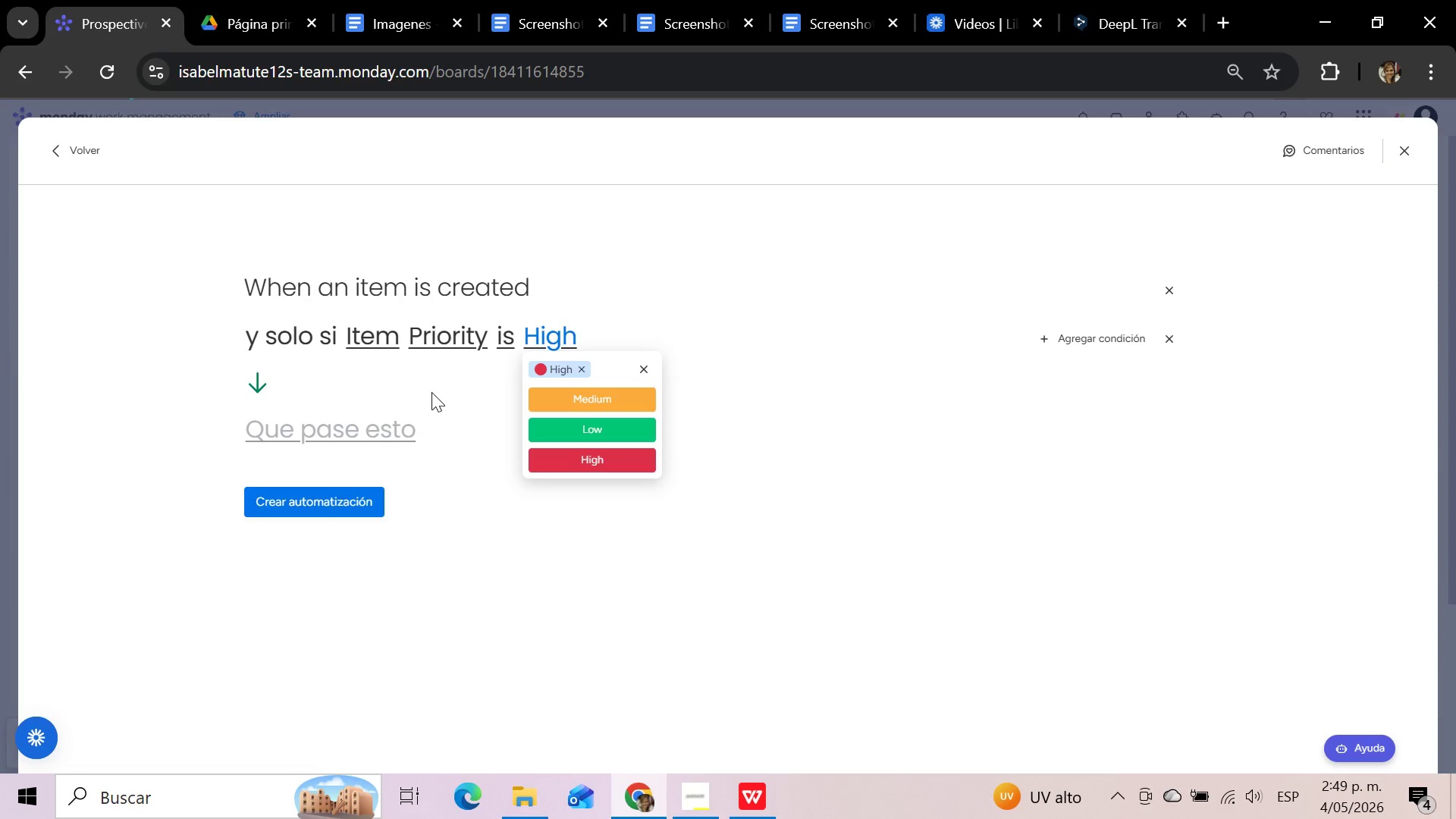 
wait(5.14)
 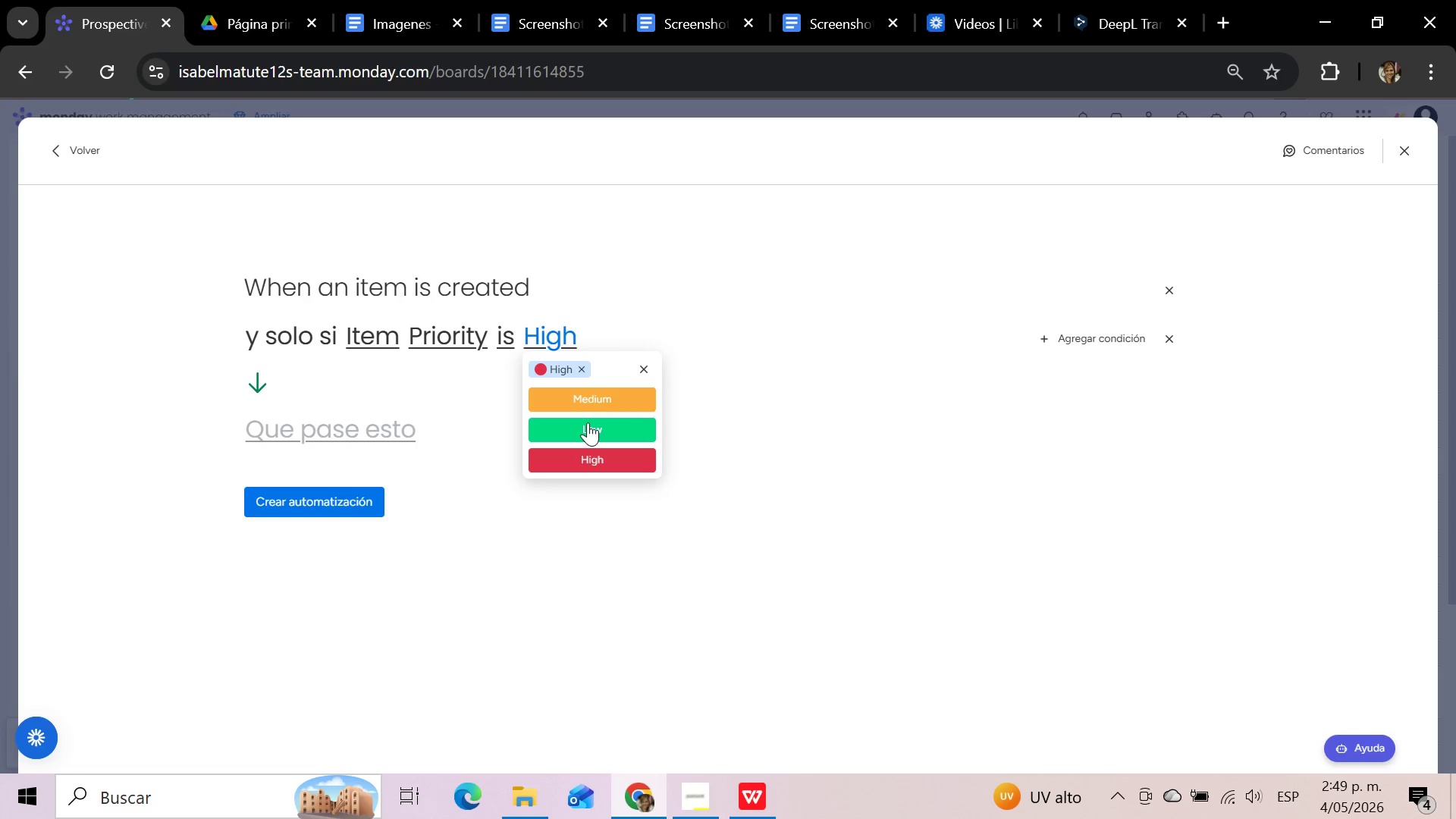 
left_click([301, 426])
 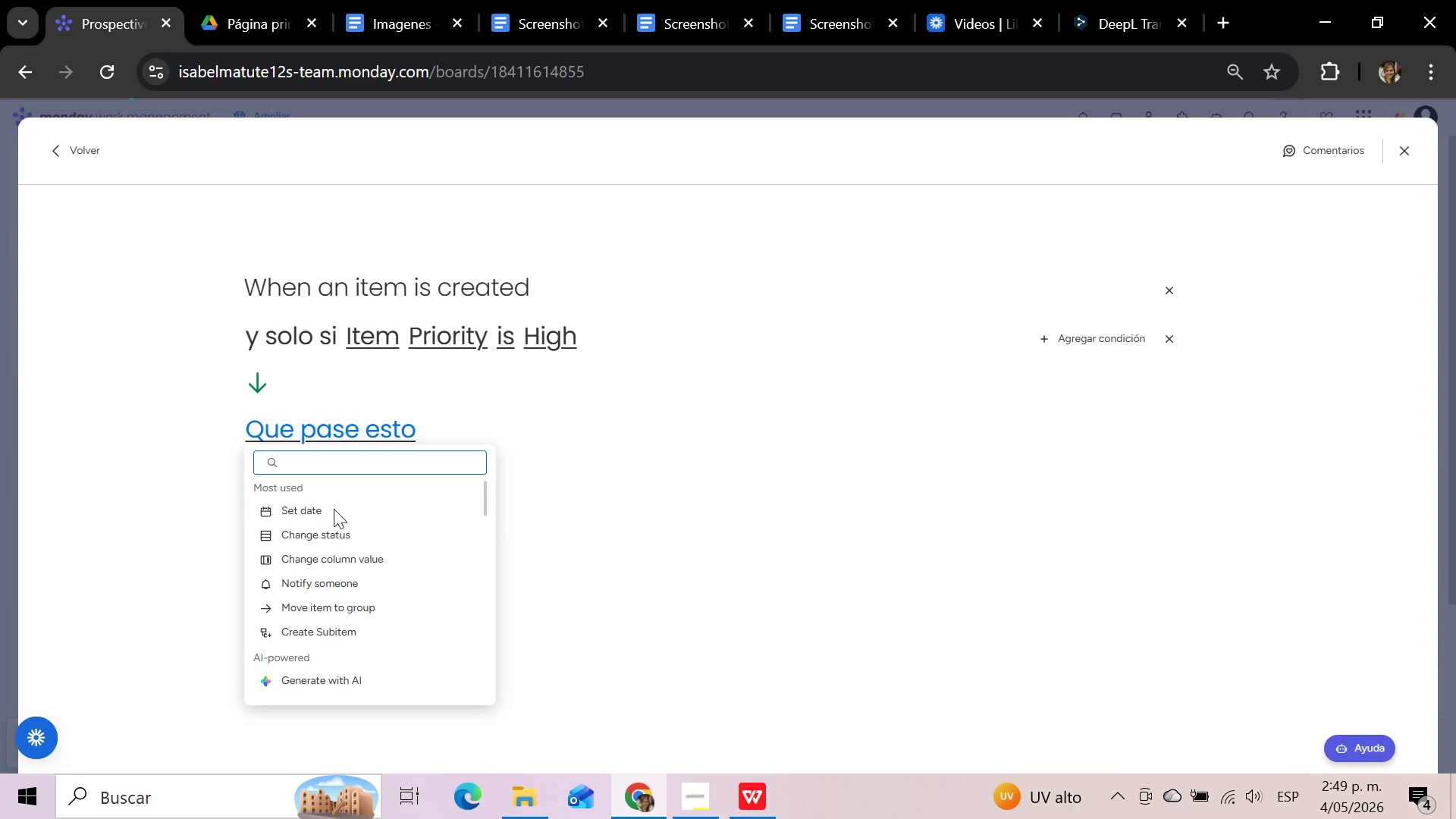 
left_click([334, 576])
 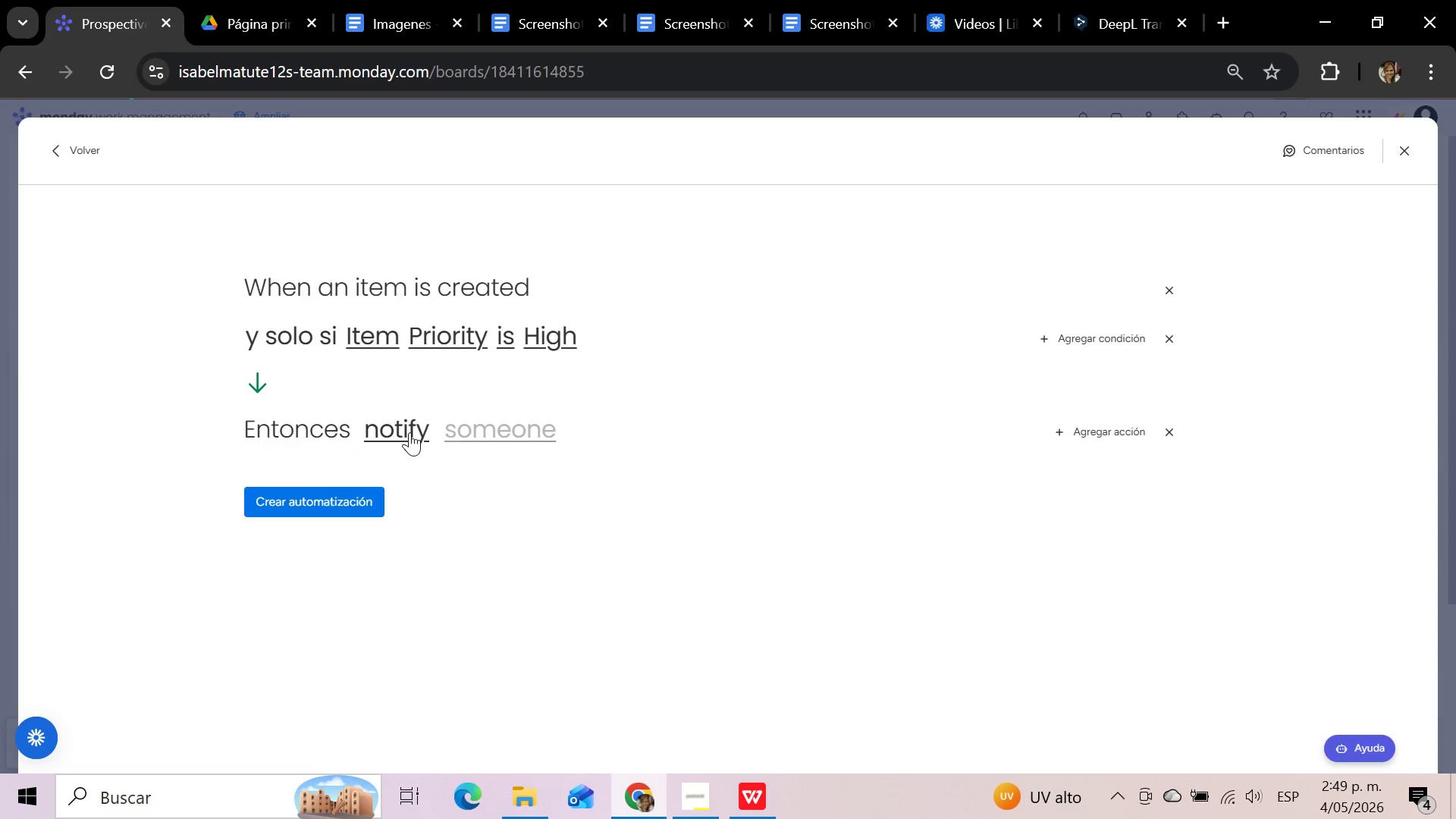 
left_click([520, 429])
 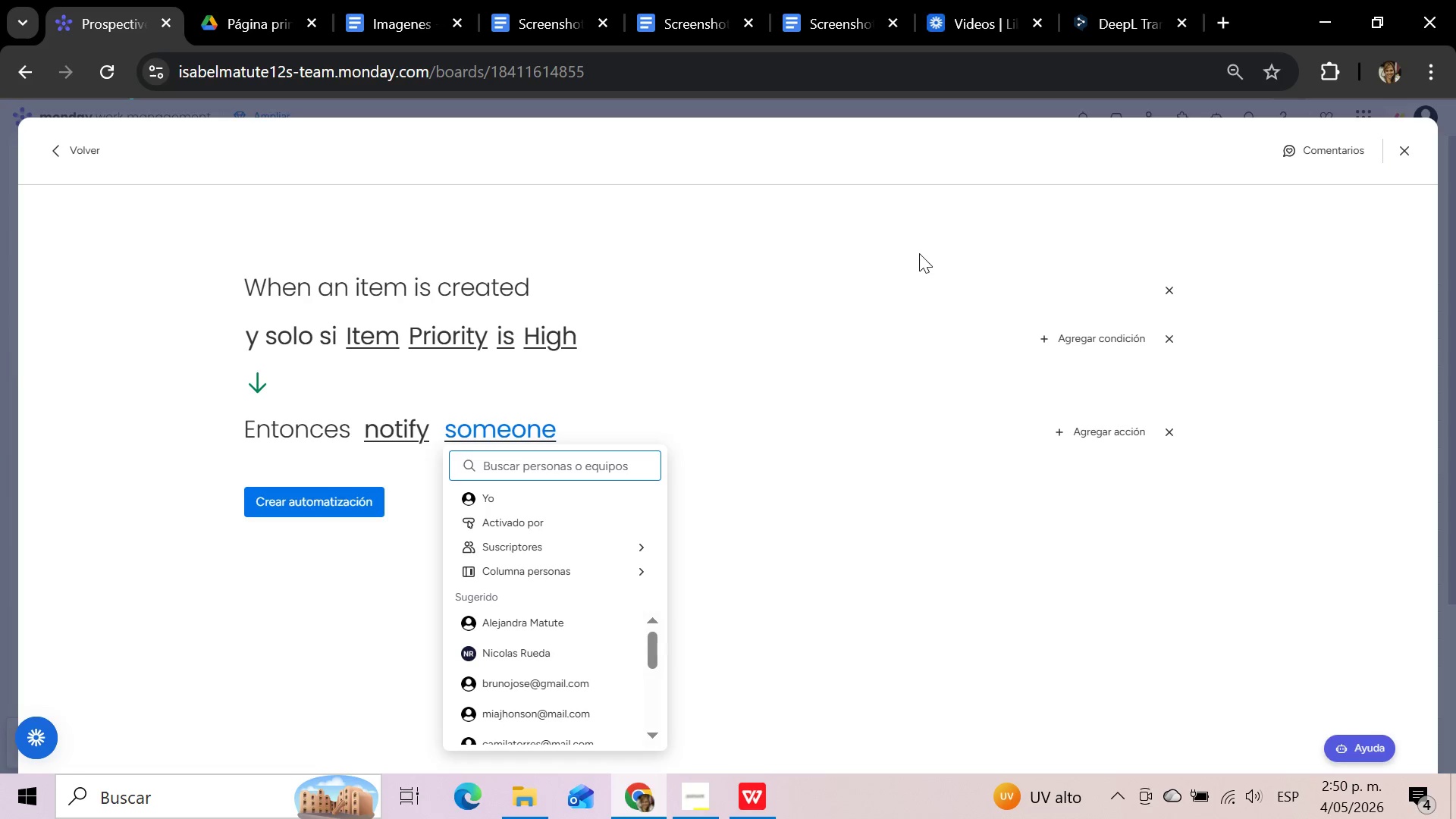 
wait(13.77)
 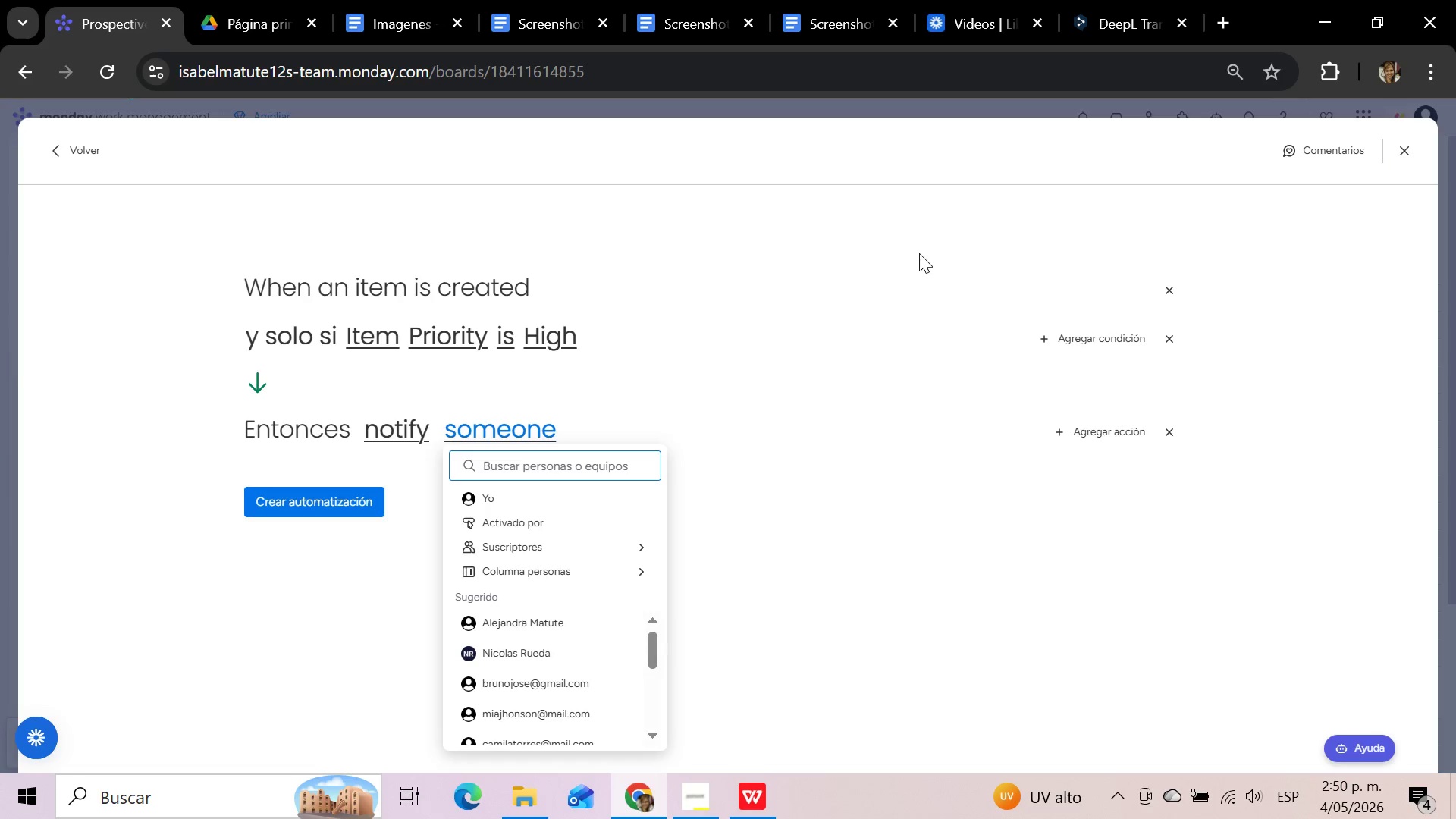 
scroll: coordinate [808, 400], scroll_direction: down, amount: 1.0
 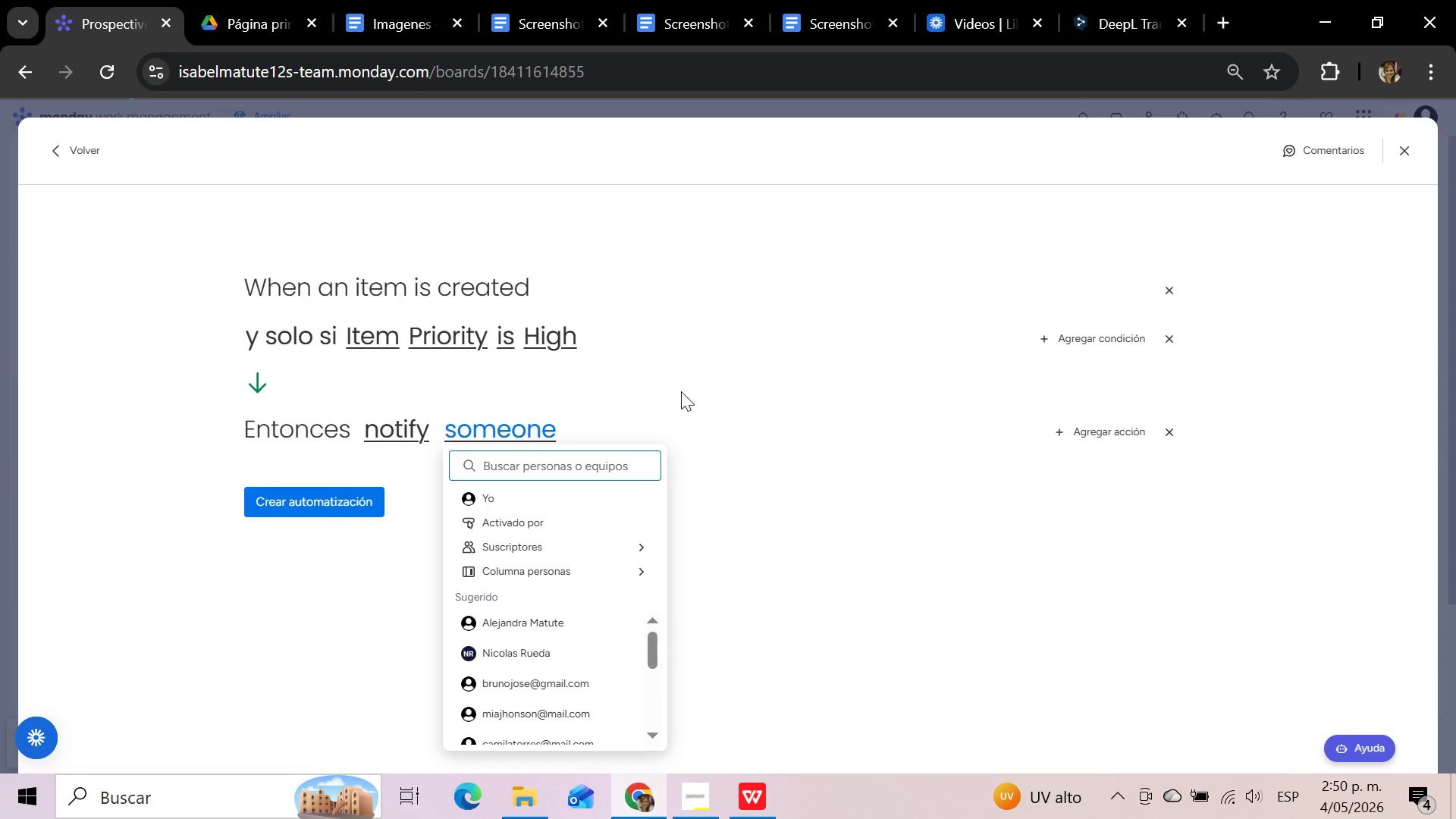 
left_click([681, 391])
 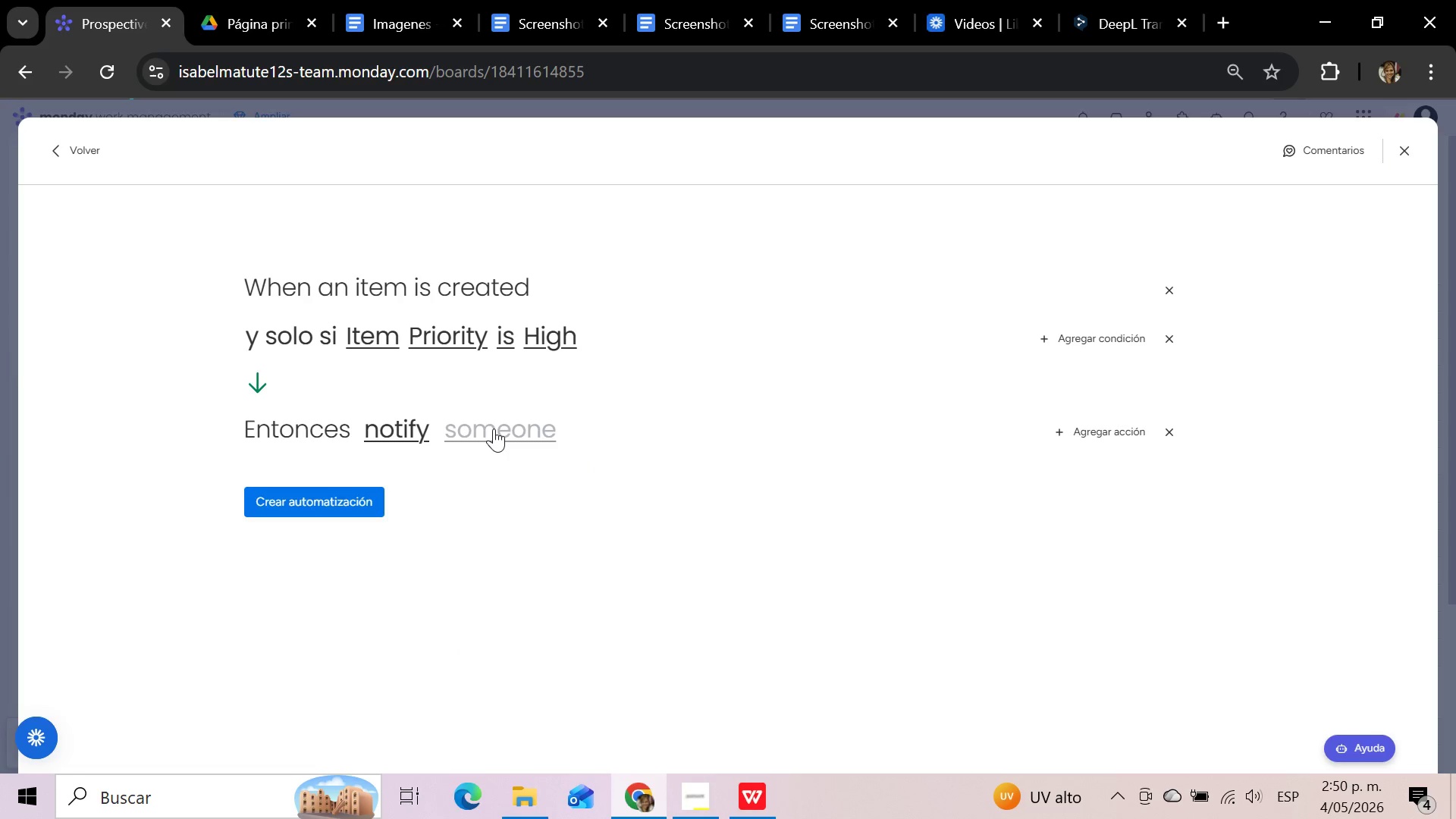 
wait(5.41)
 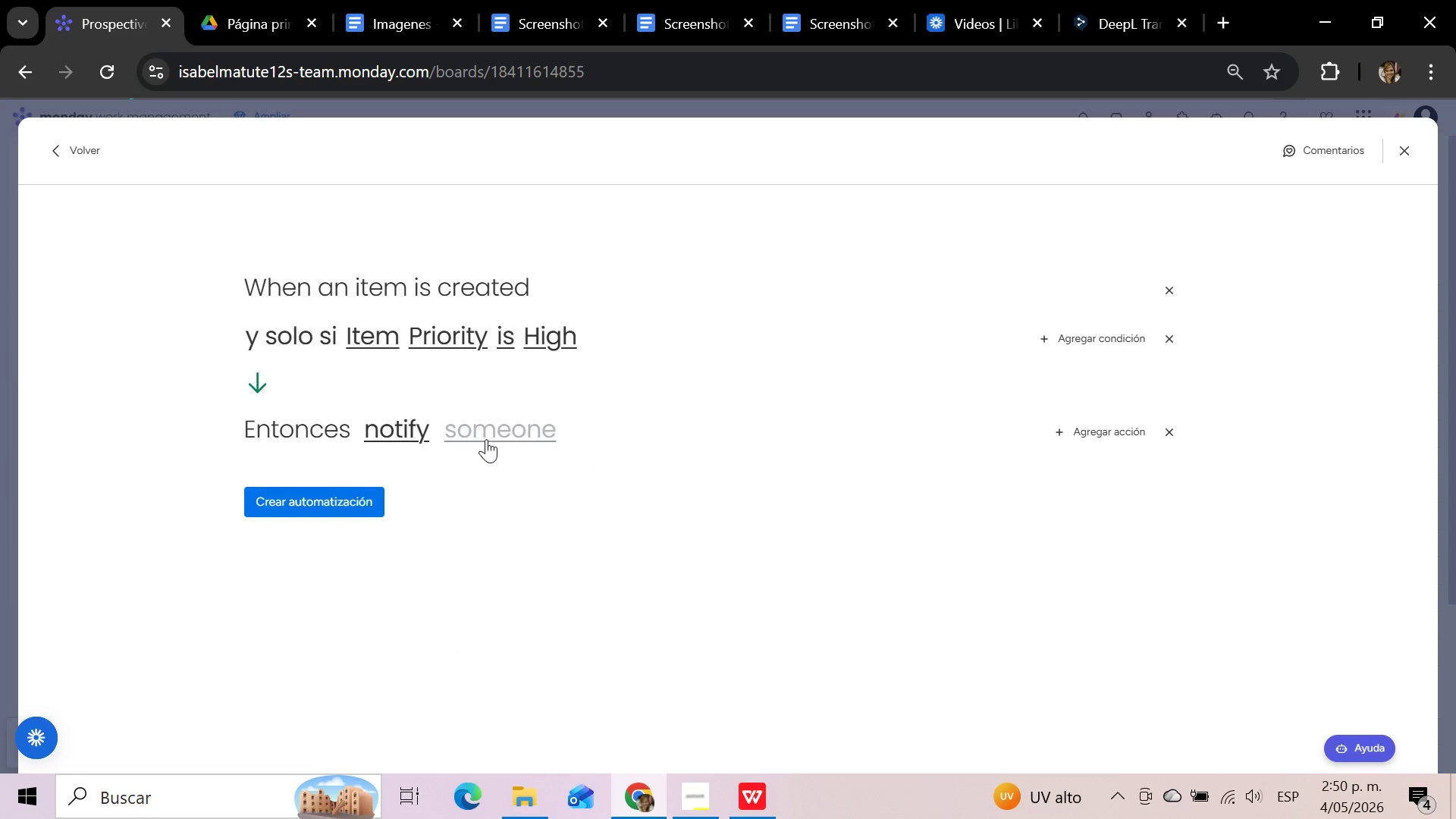 
left_click([494, 428])
 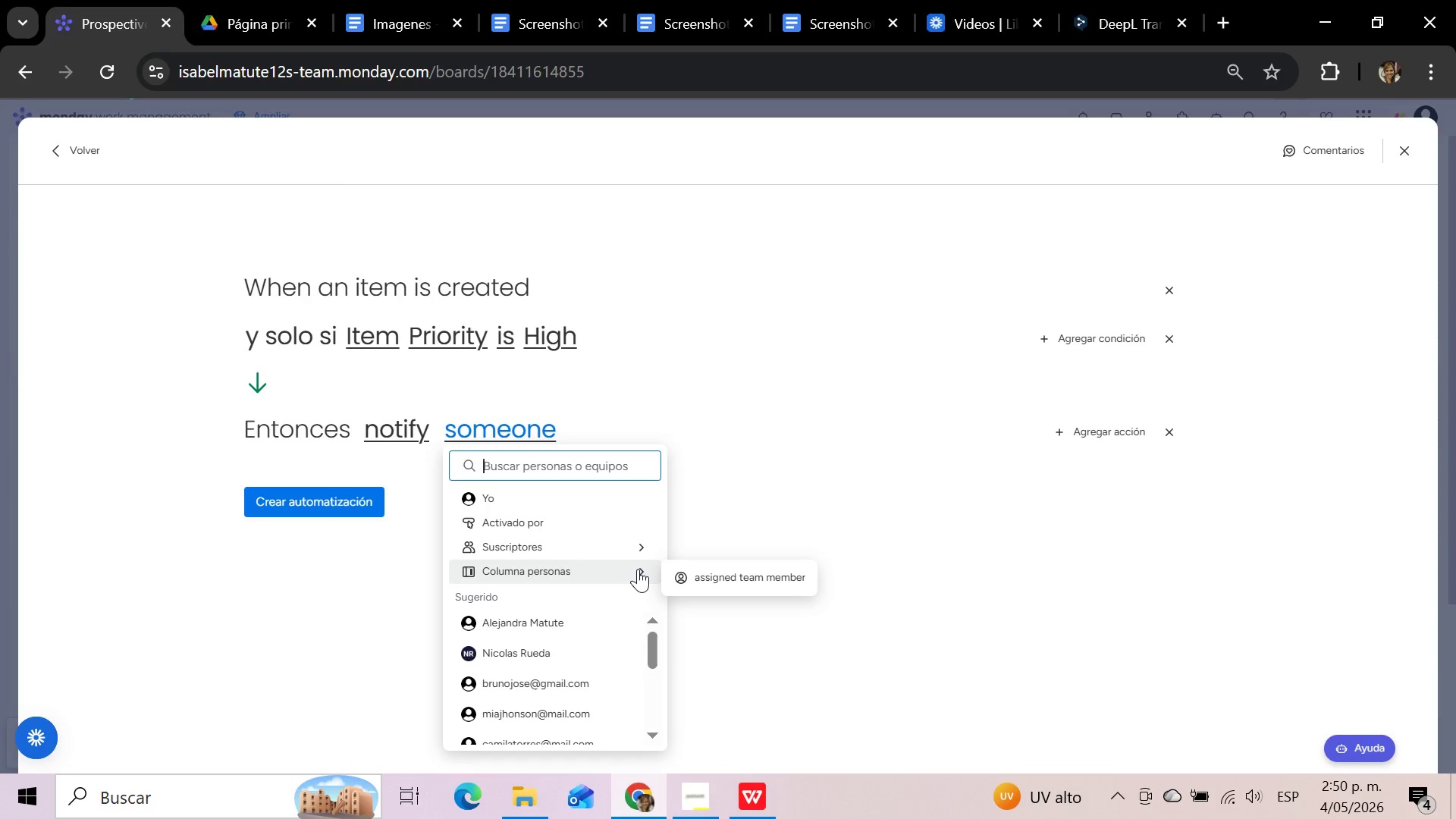 
left_click([708, 568])
 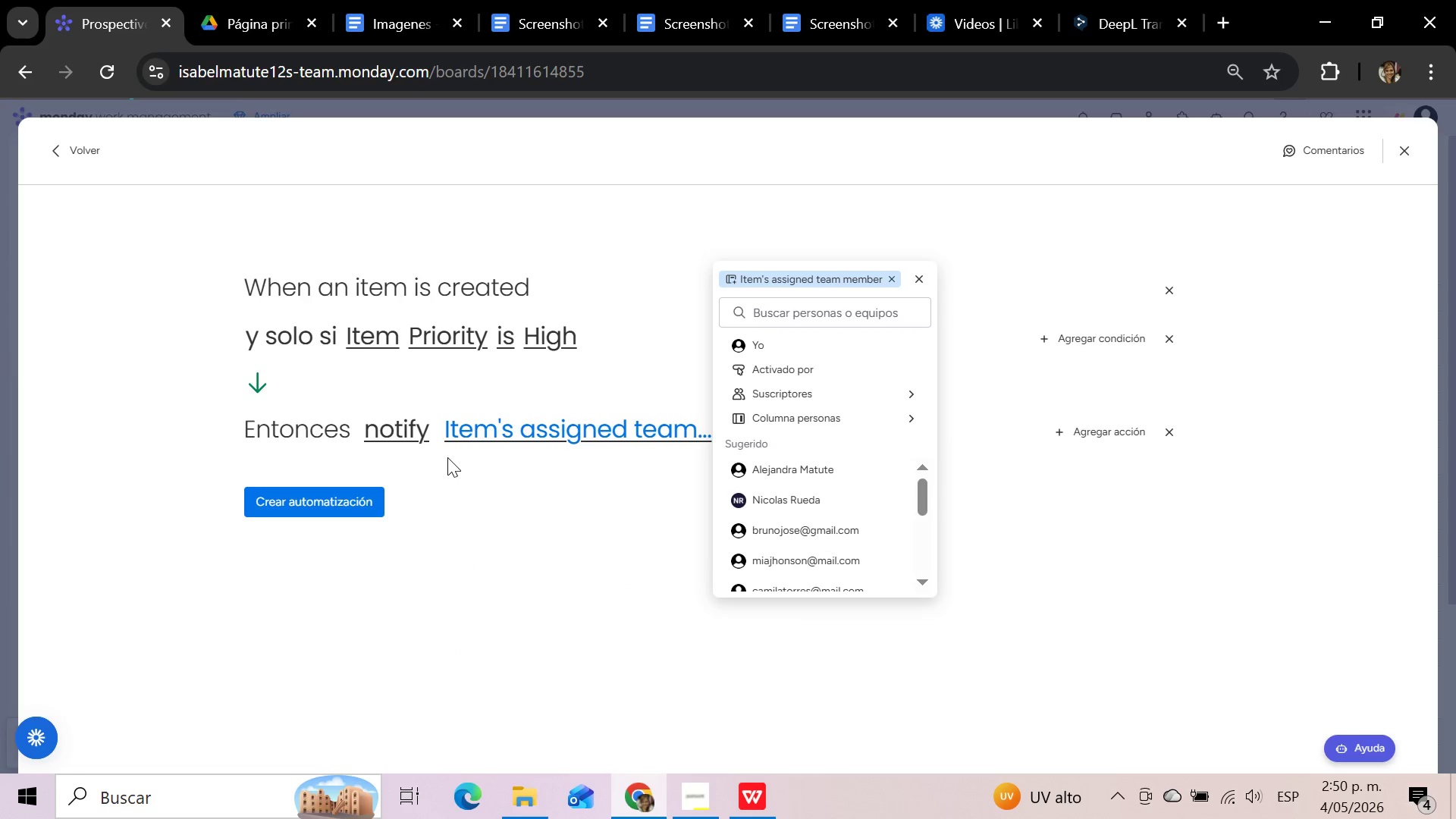 
wait(7.09)
 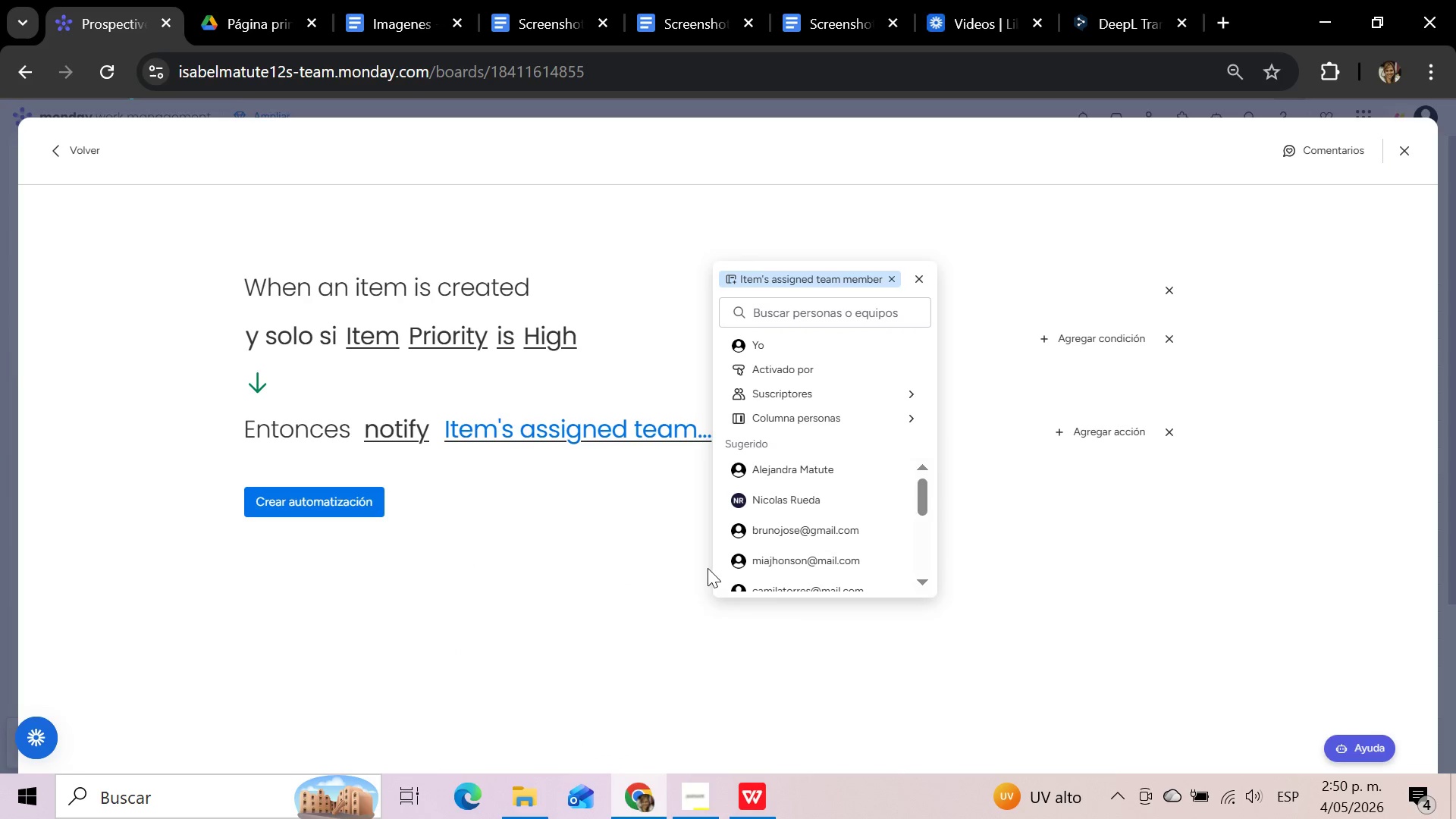 
left_click([399, 432])
 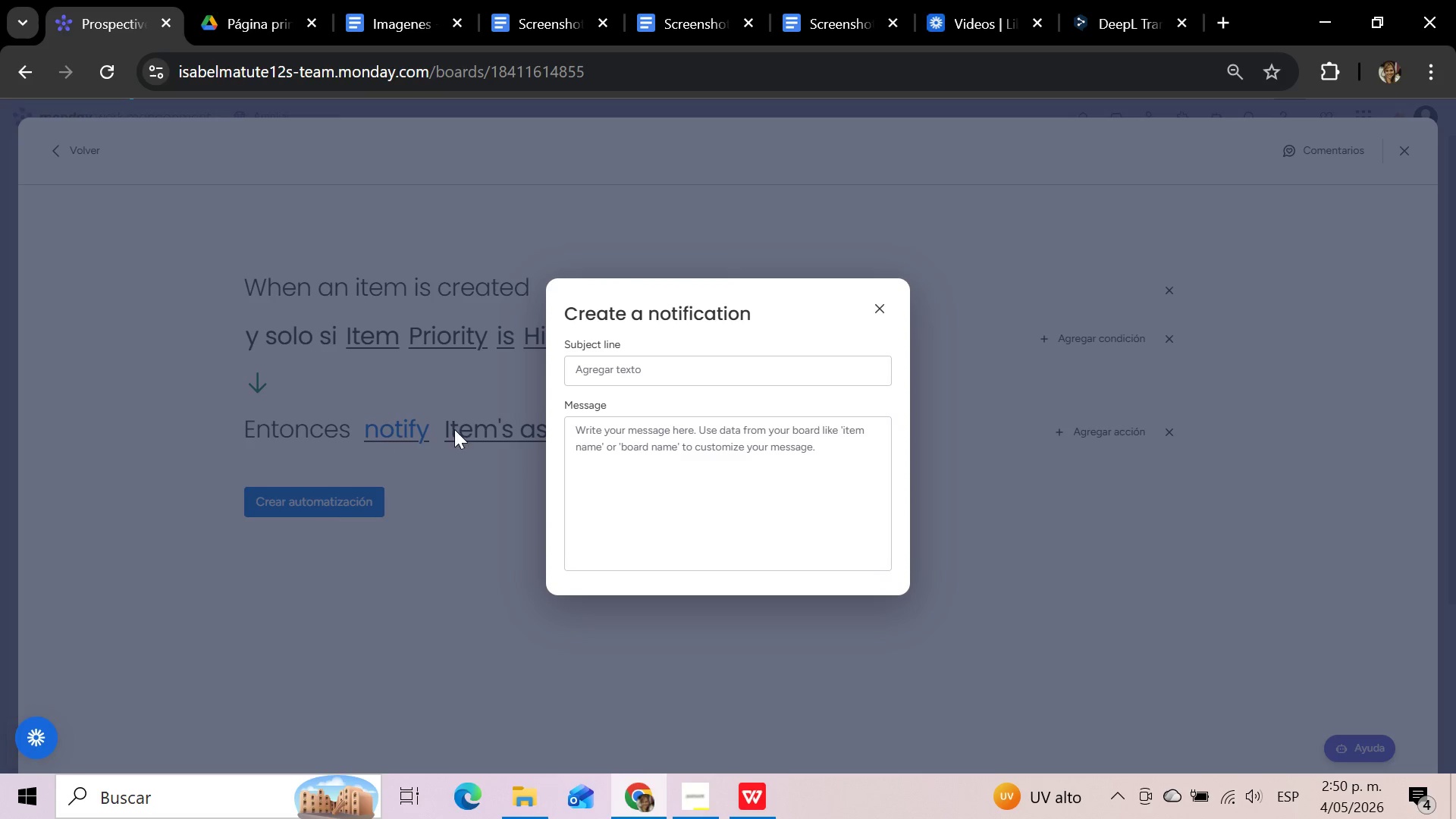 
left_click([598, 423])
 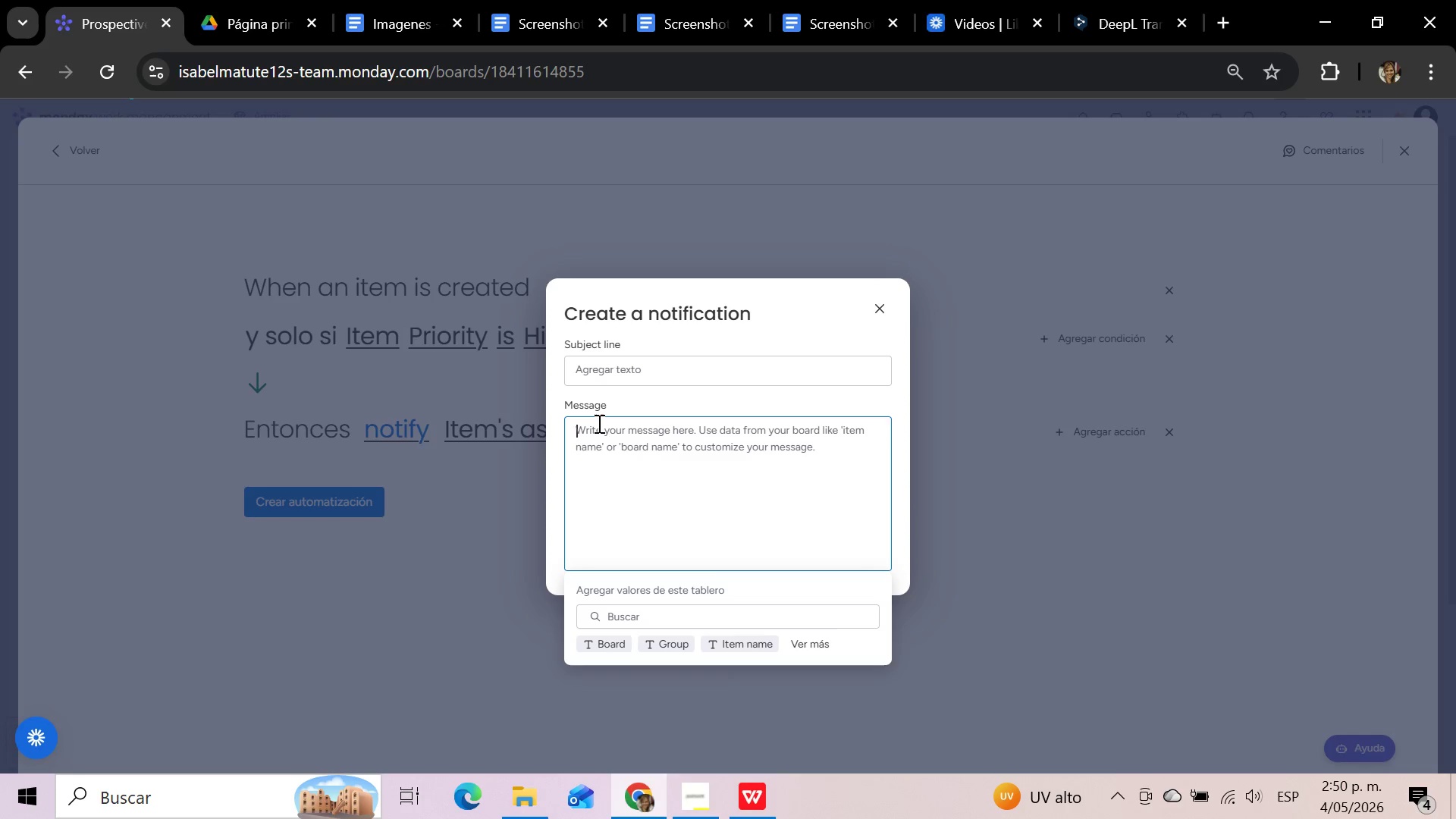 
wait(11.12)
 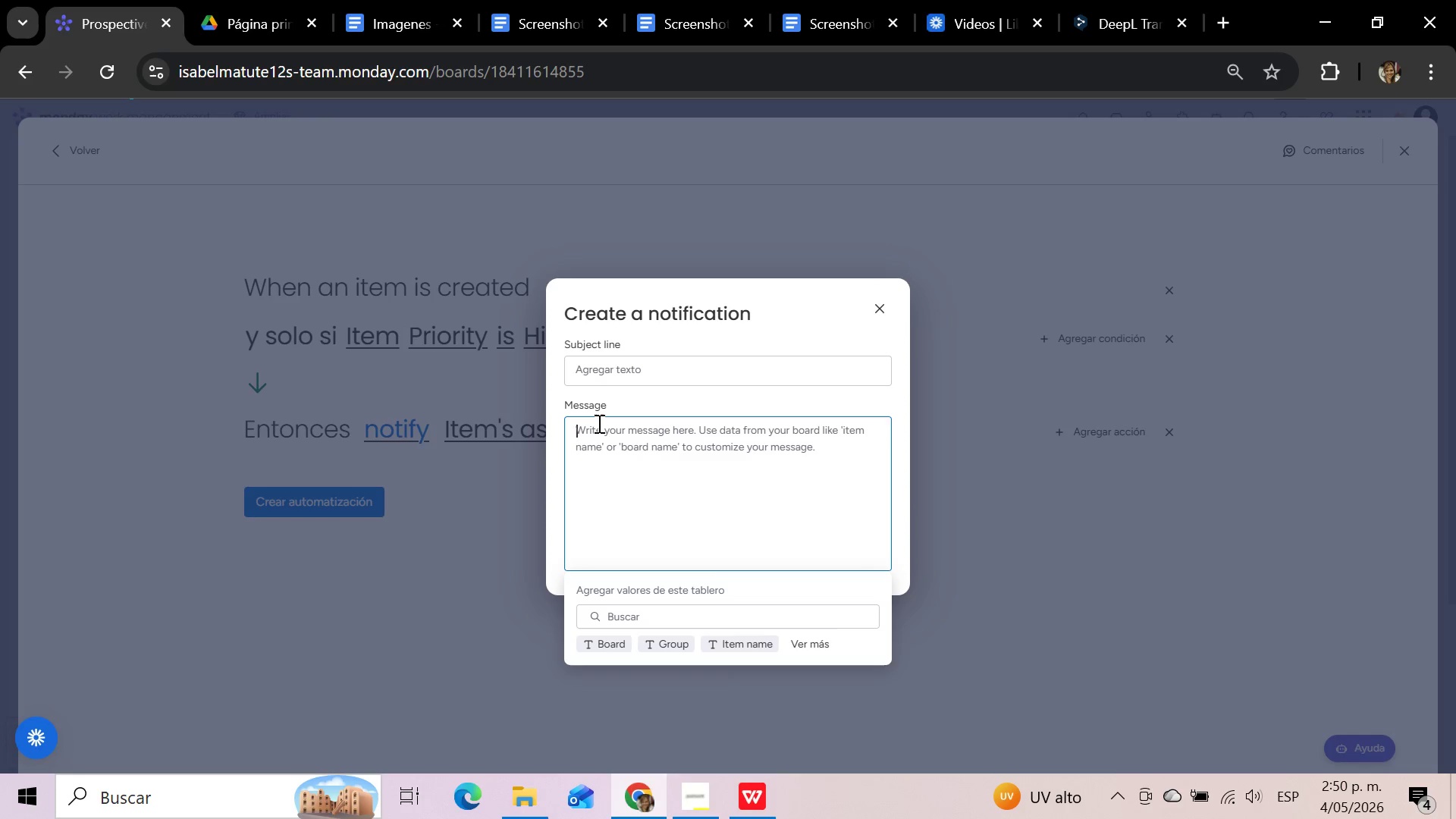 
type(High priority immigration lead added. Please review the case details and follow uo as soon as possible.)
 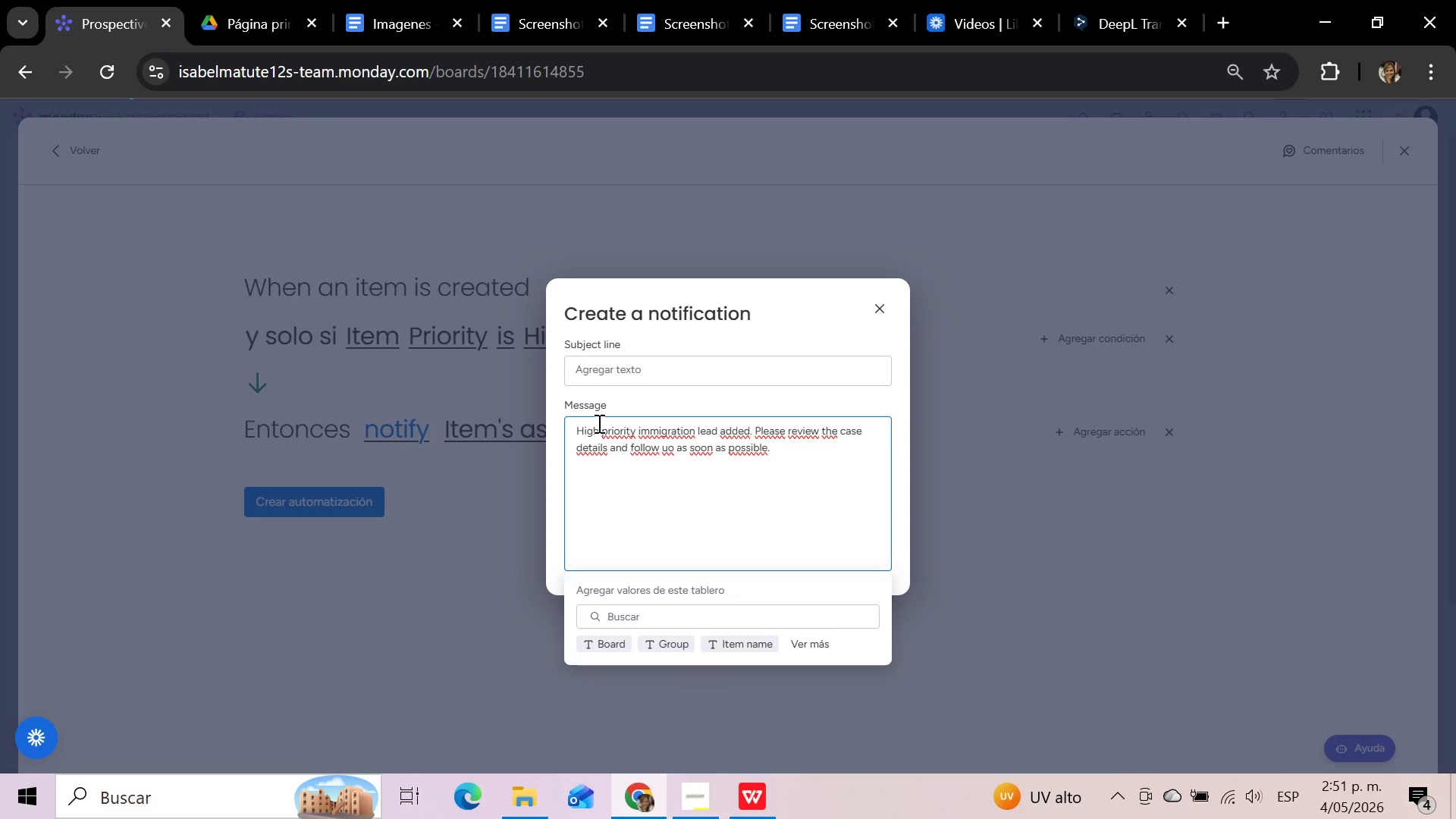 
left_click([995, 560])
 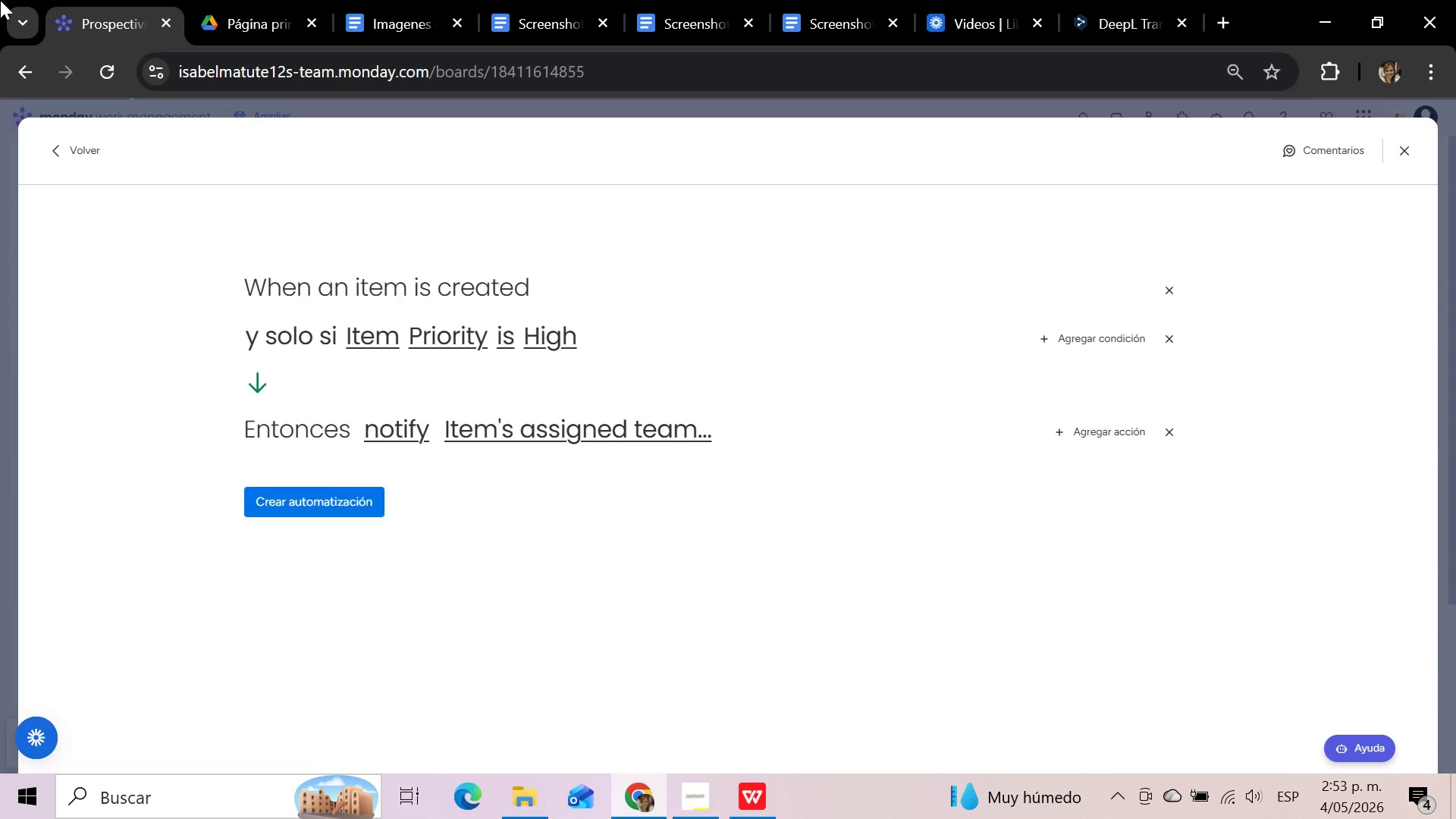 
wait(96.12)
 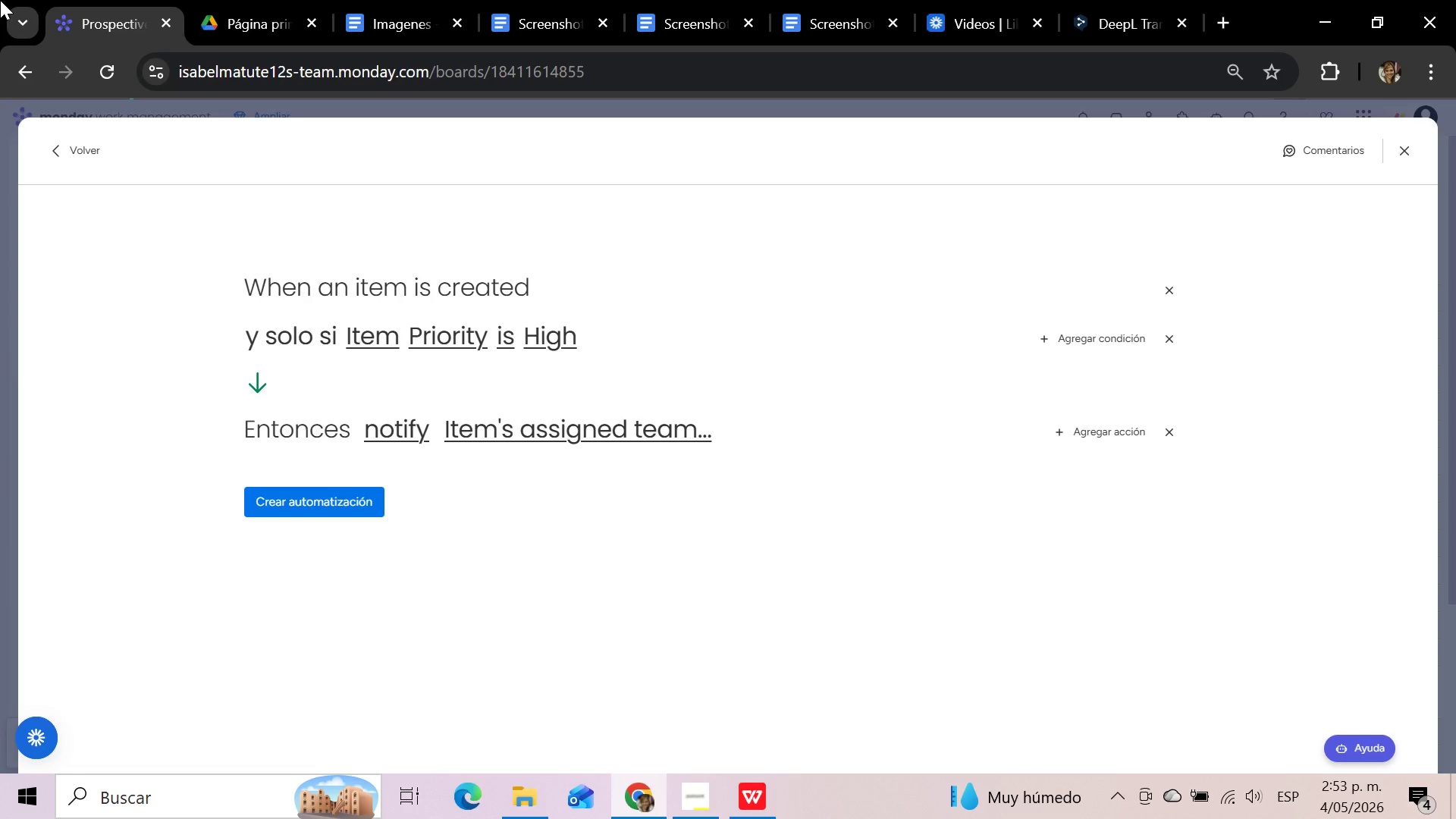 
left_click([541, 645])
 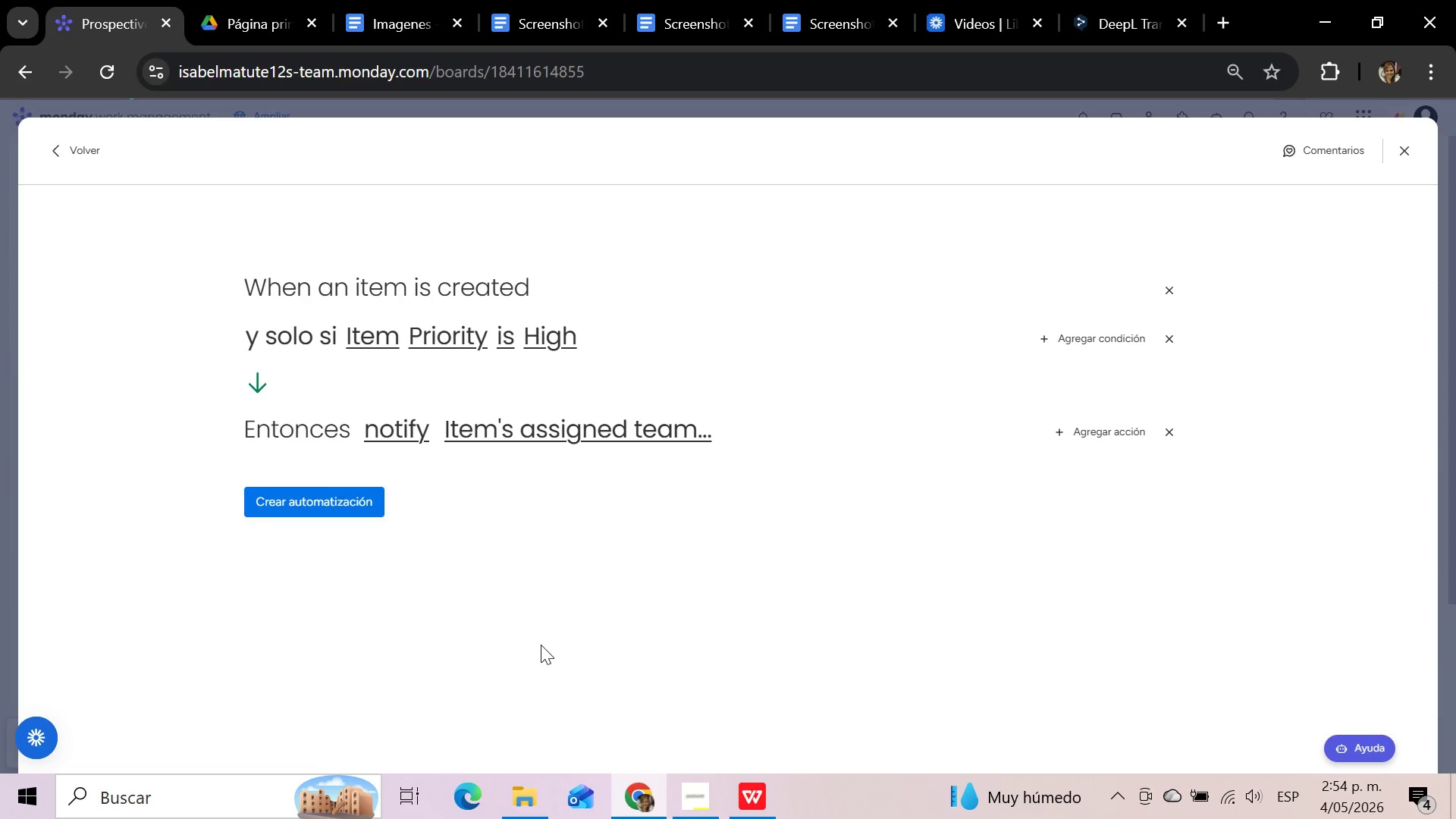 
wait(75.94)
 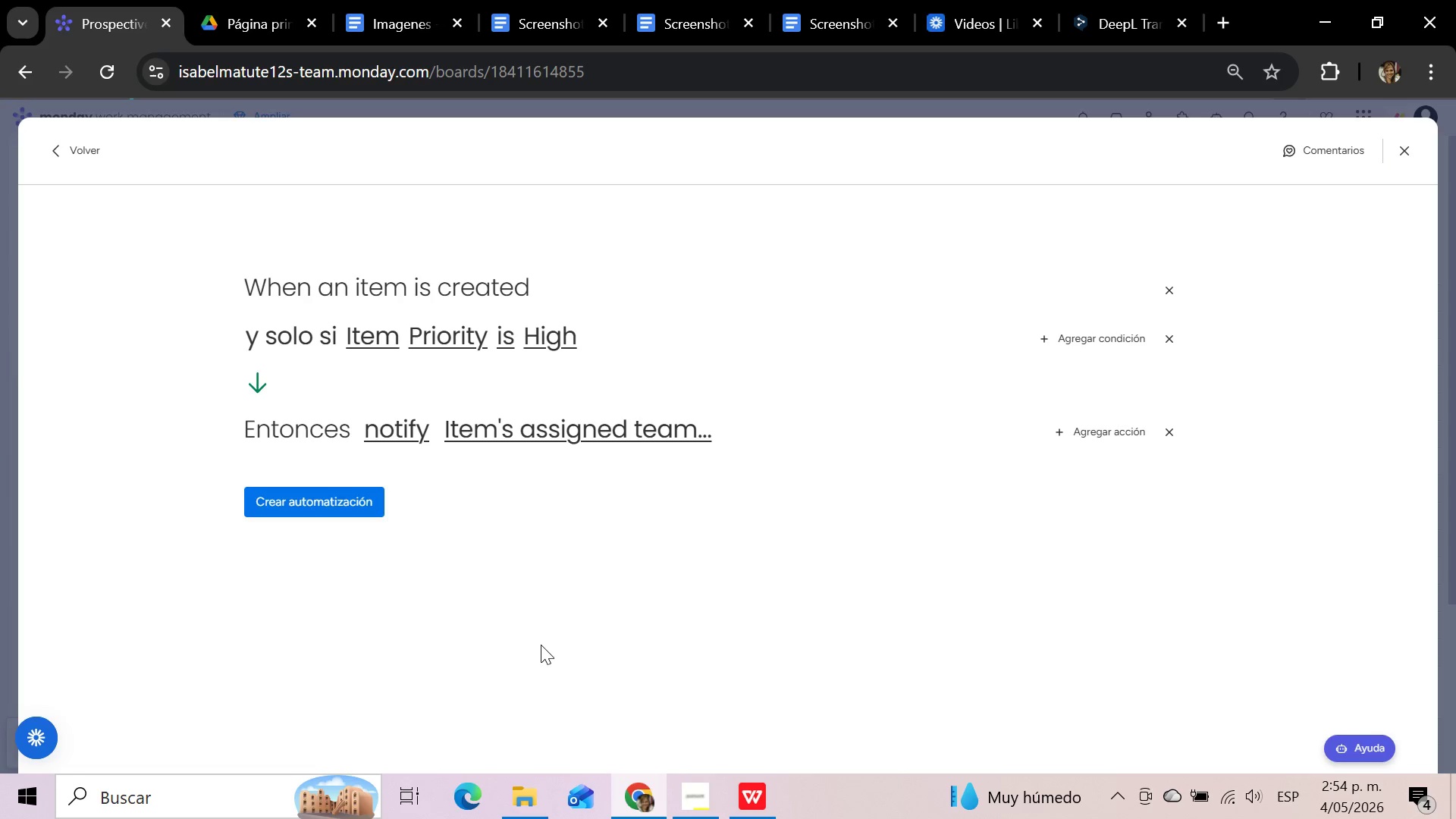 
left_click([631, 573])
 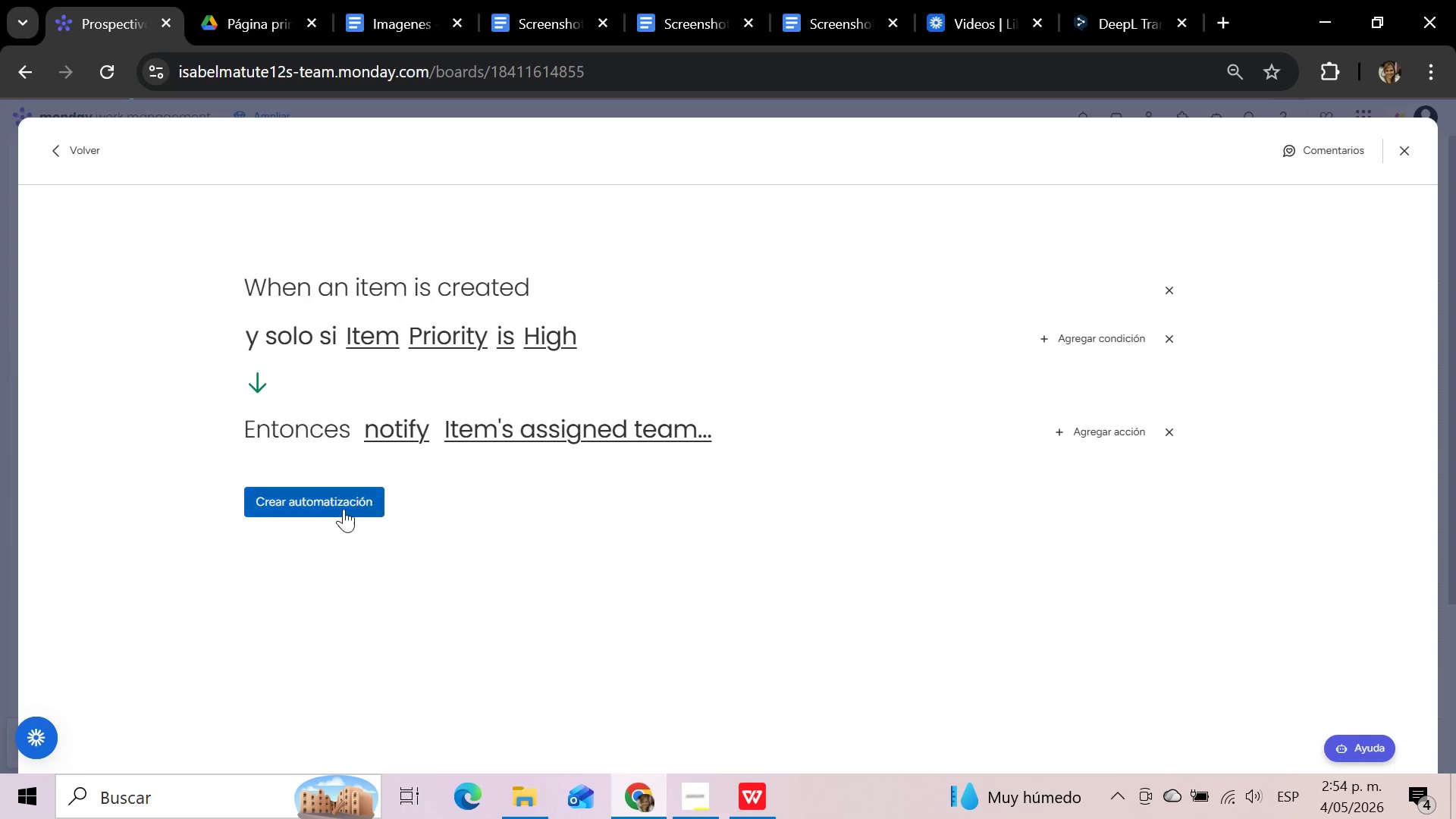 
left_click([344, 509])
 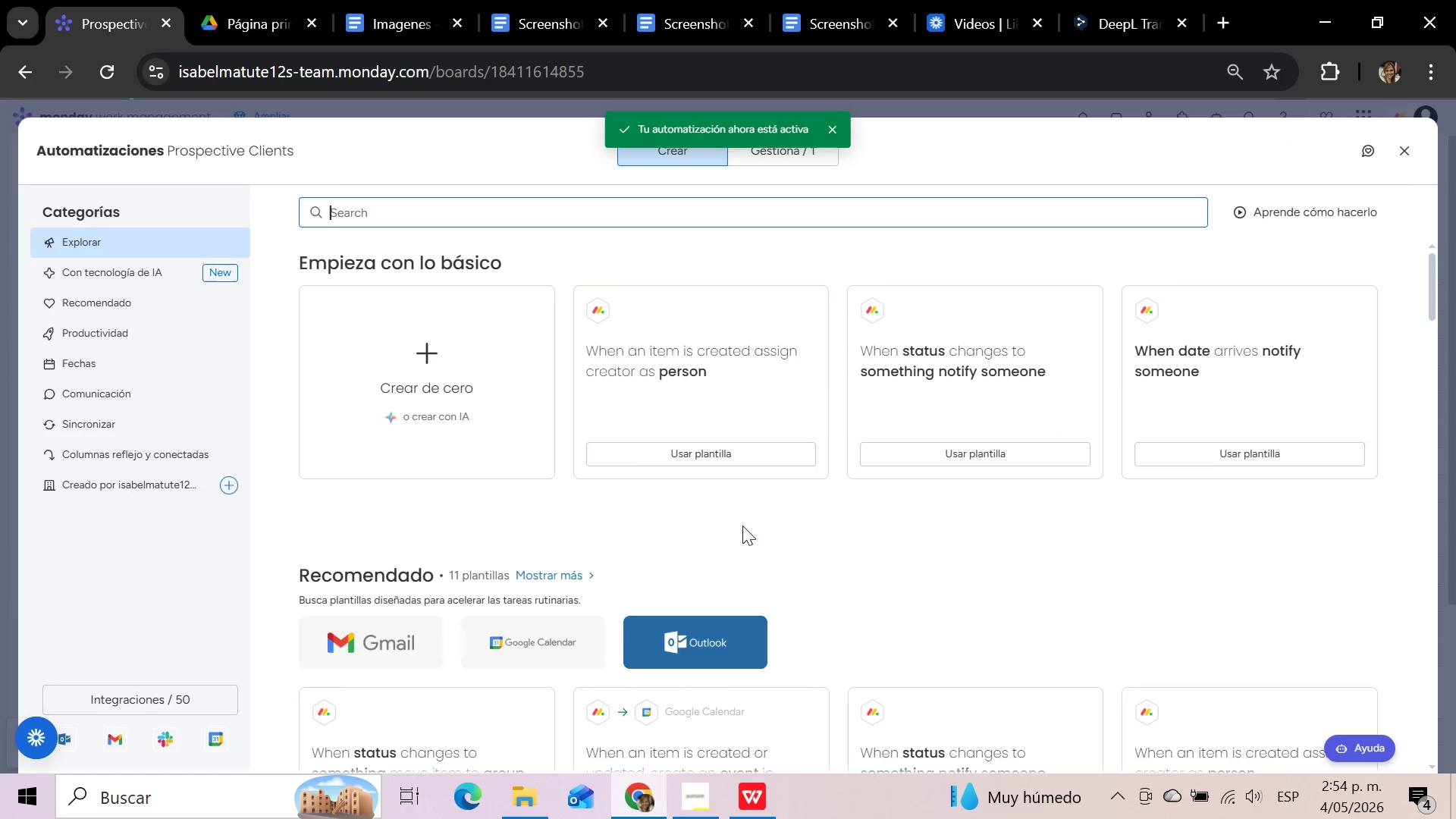 
wait(6.77)
 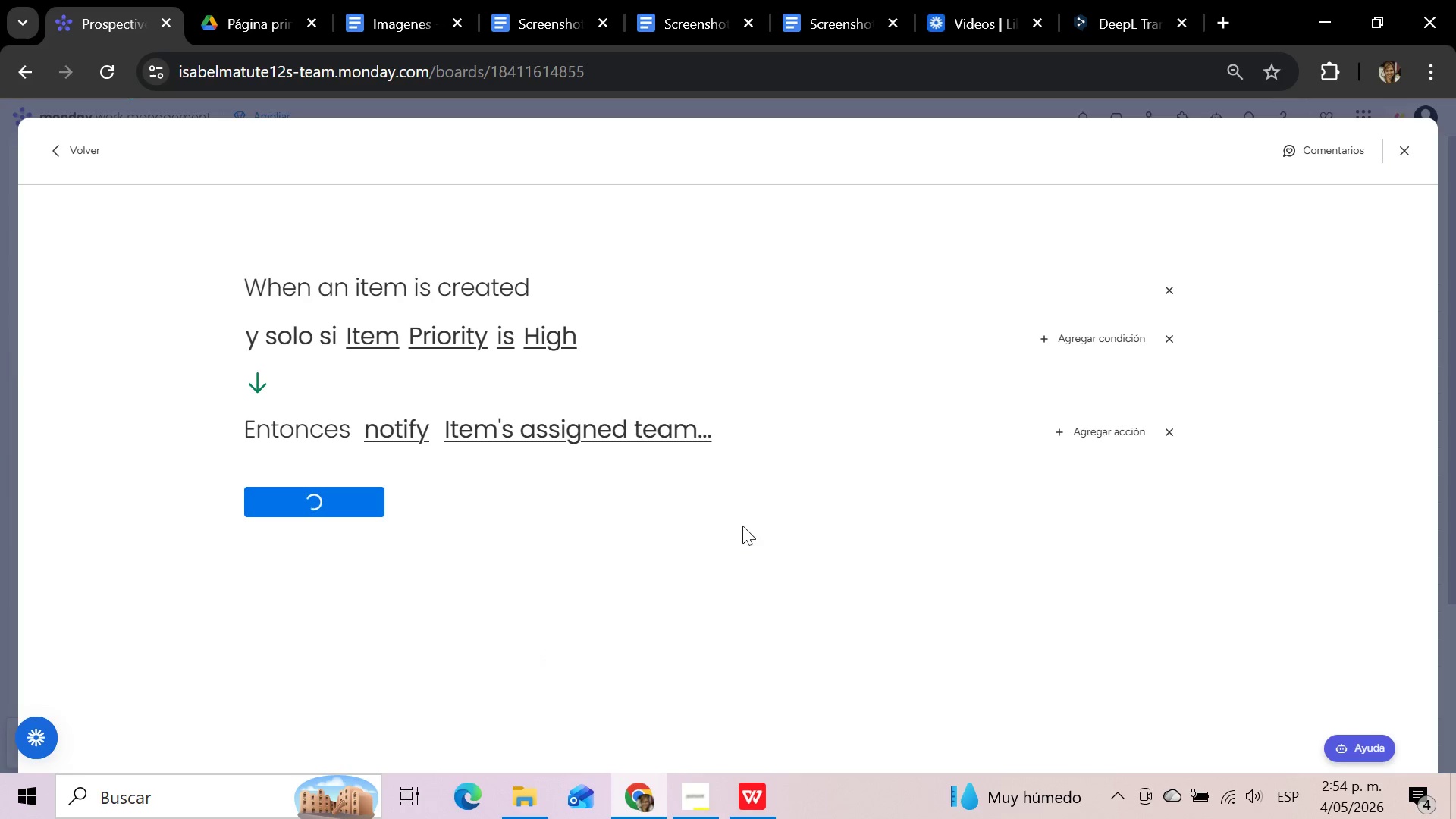 
left_click([1404, 151])
 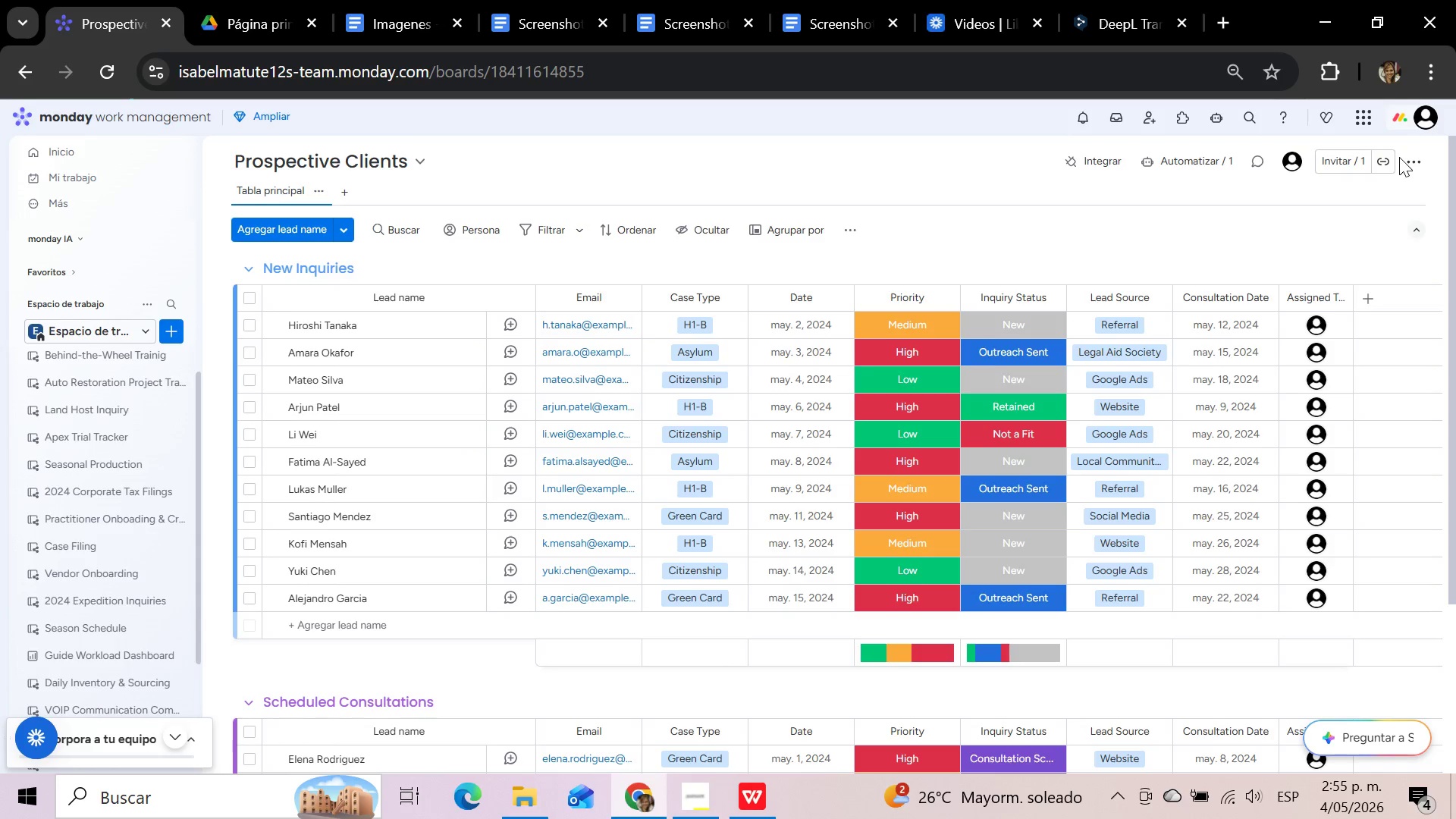 
wait(75.27)
 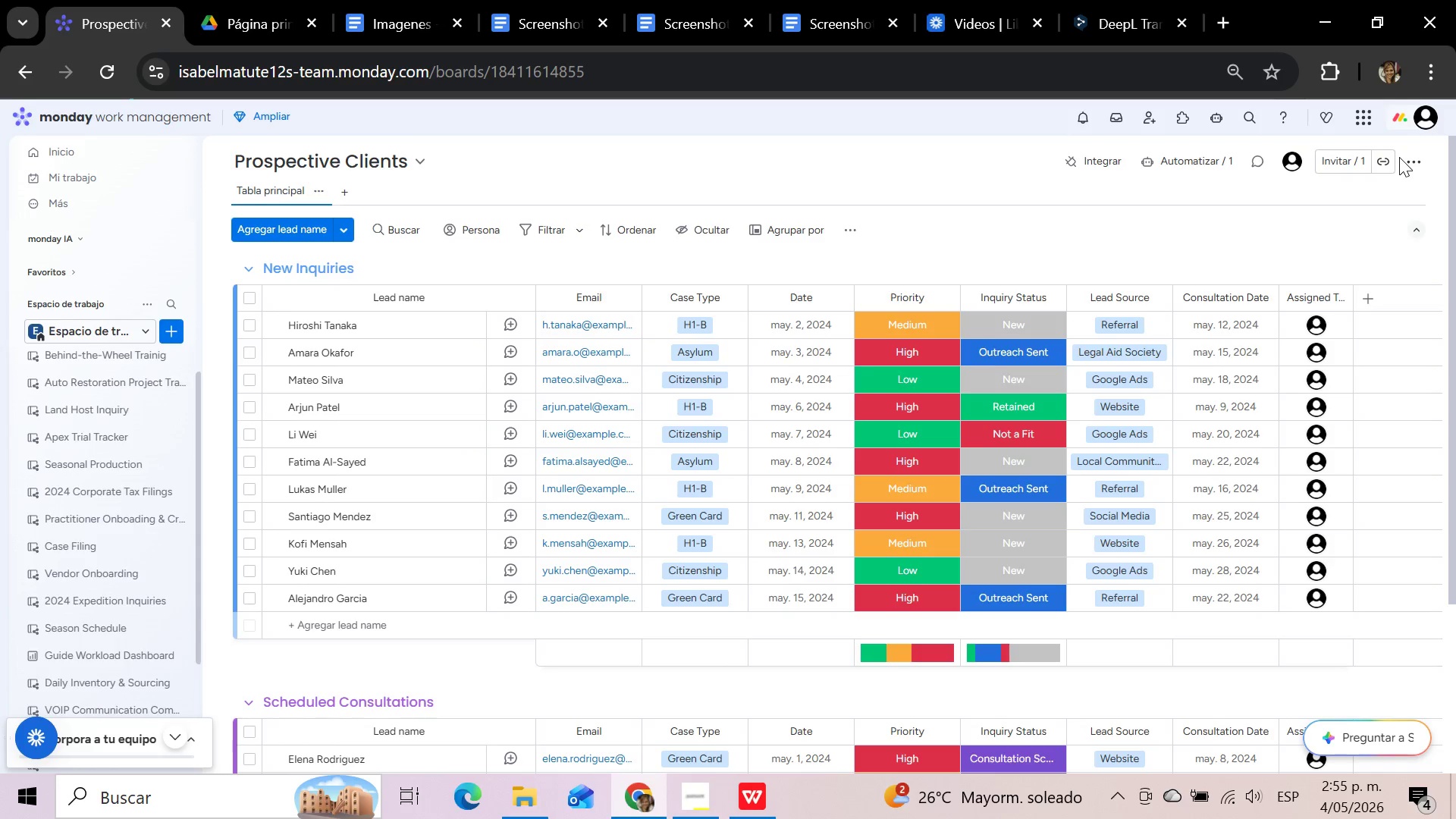 
left_click([300, 623])
 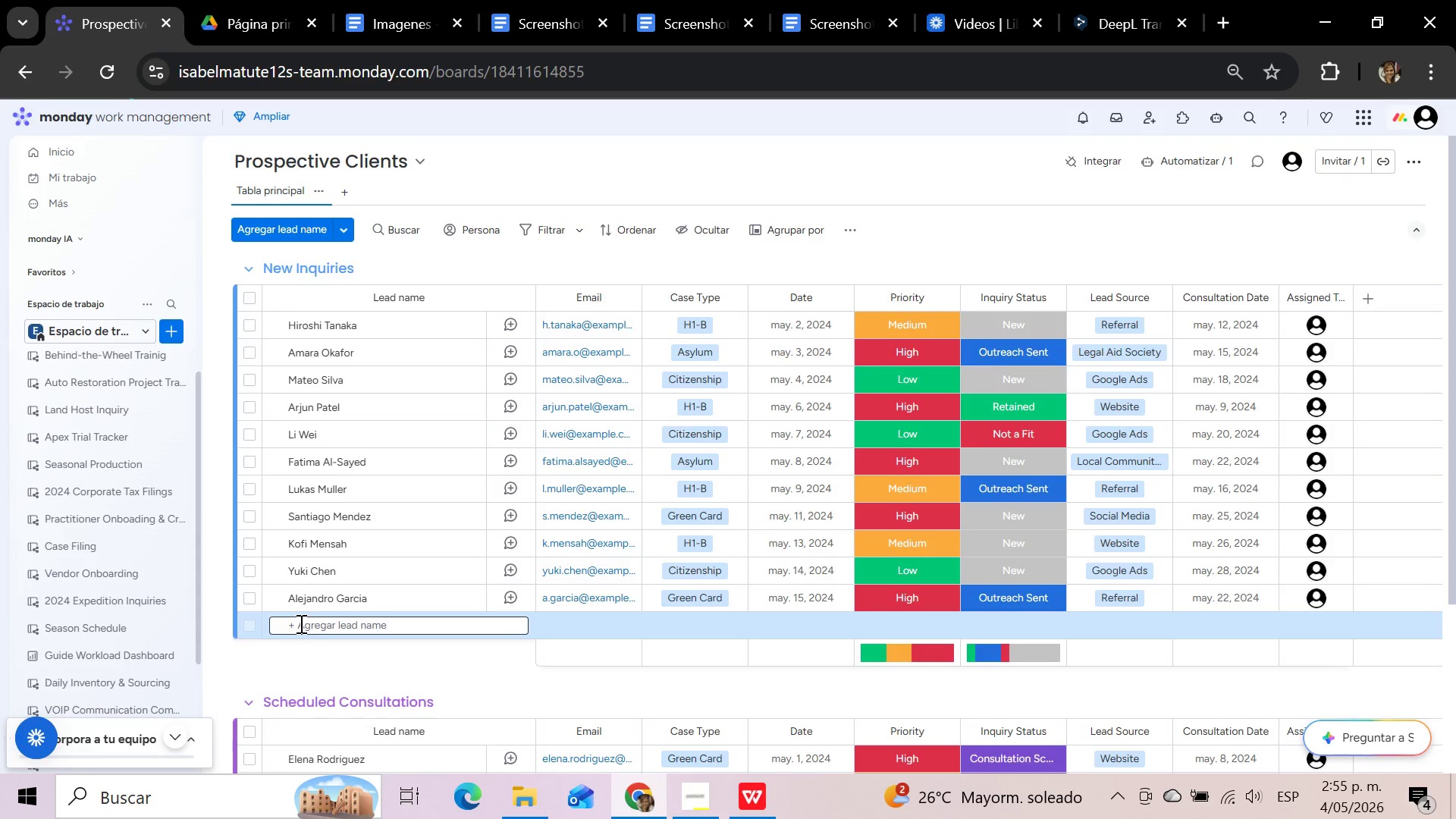 
type(Bri)
key(Backspace)
type(uno Jose)
 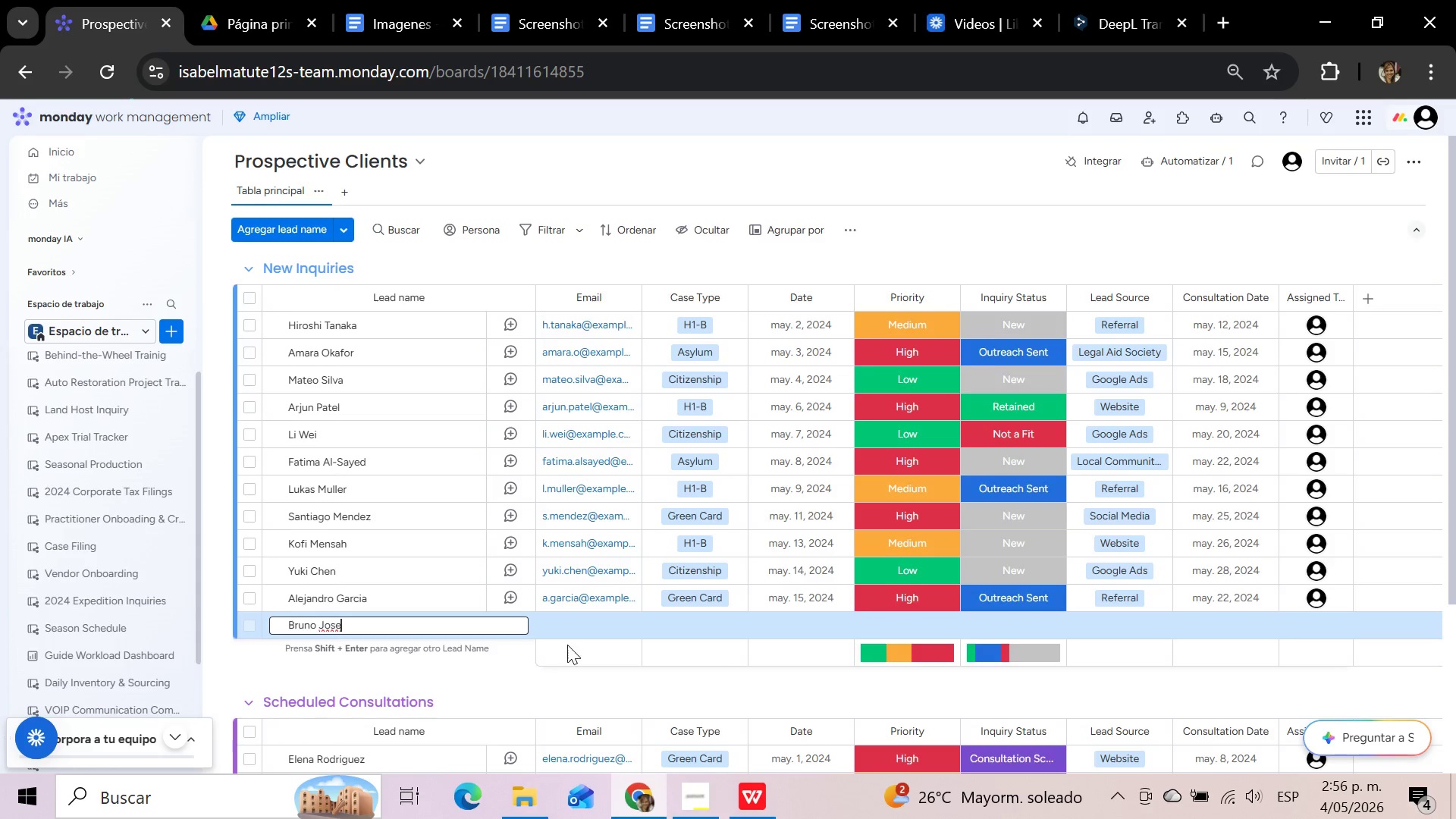 
left_click([567, 623])
 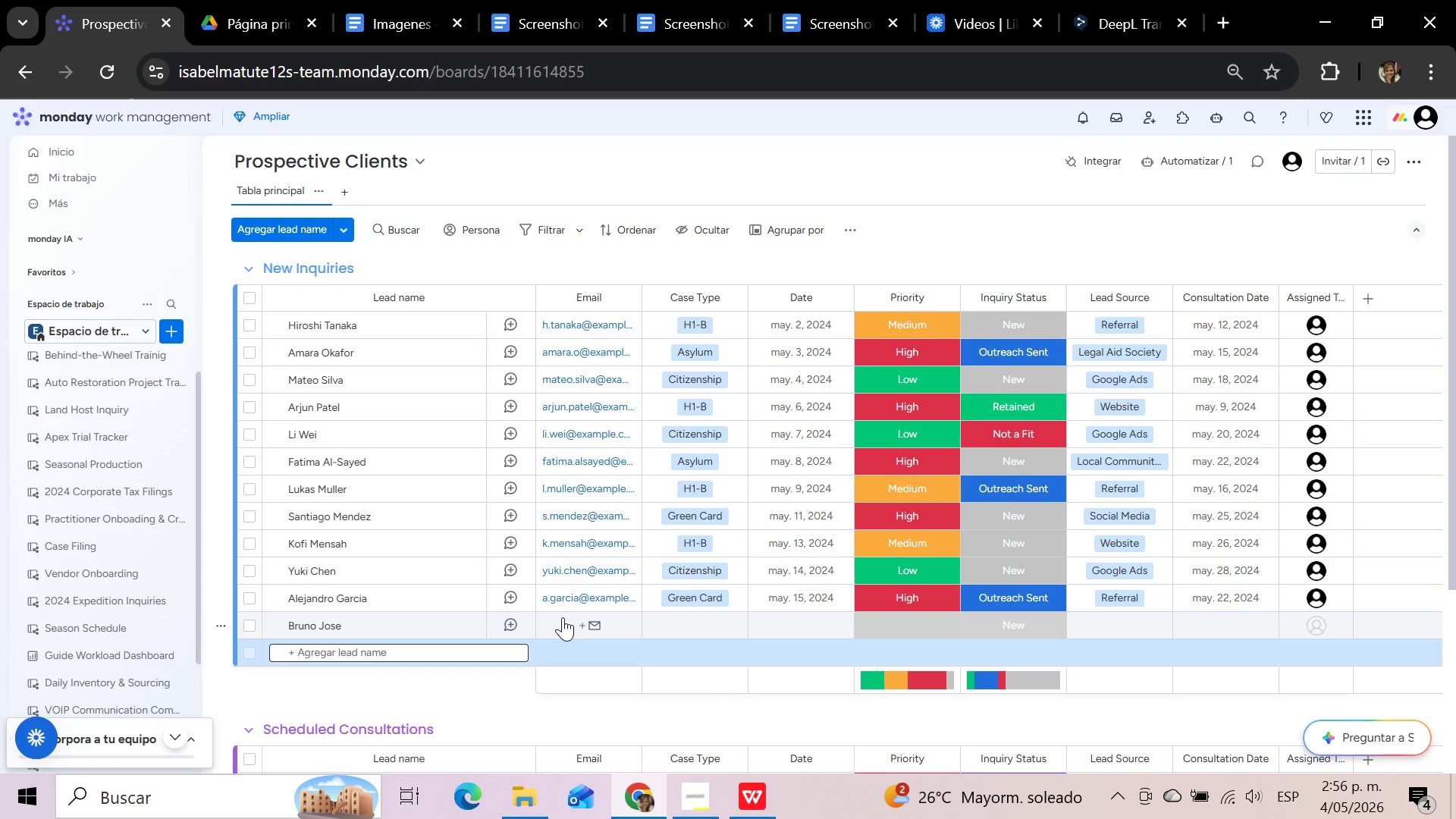 
left_click([582, 625])
 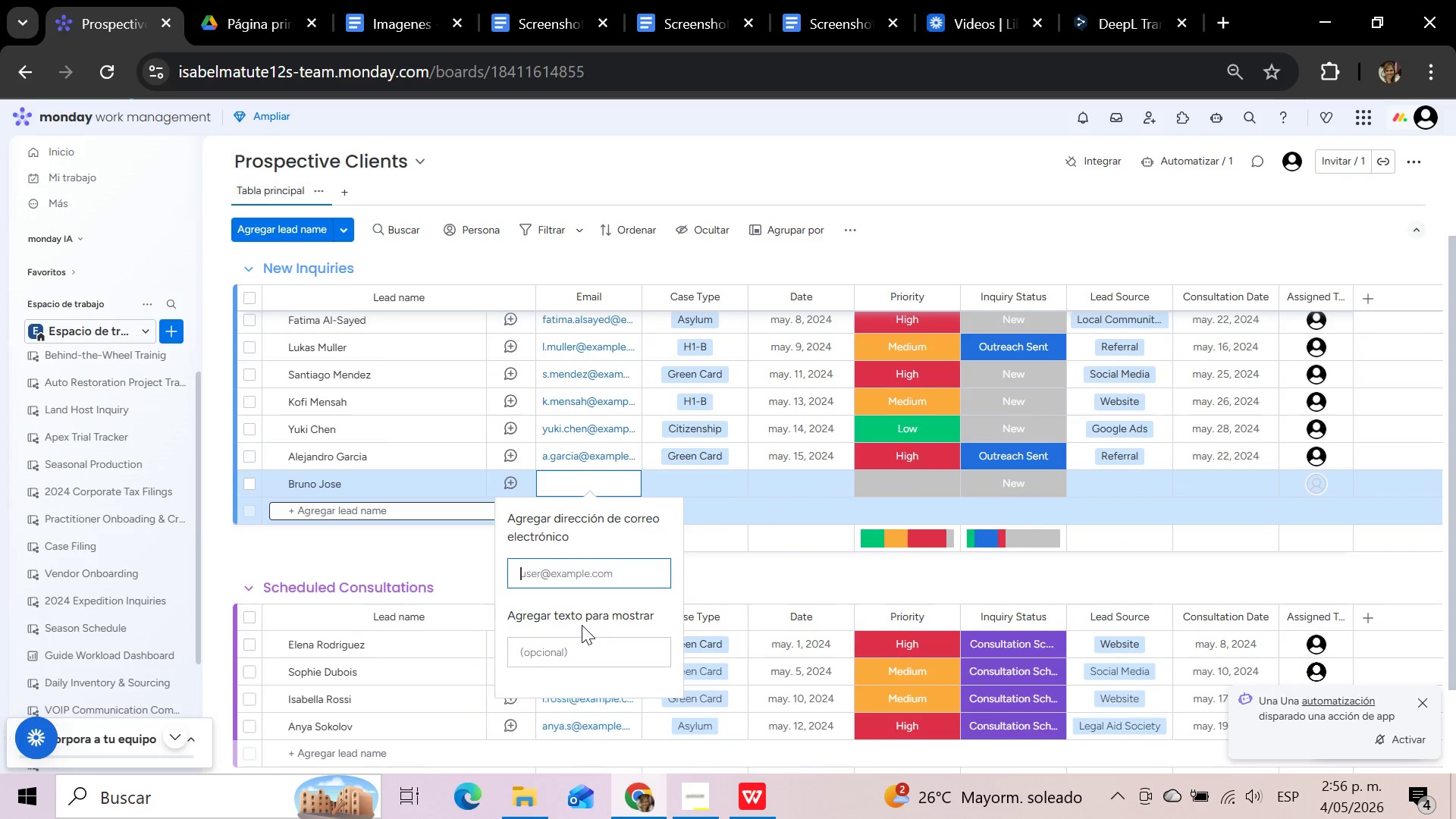 
type(bri)
key(Backspace)
 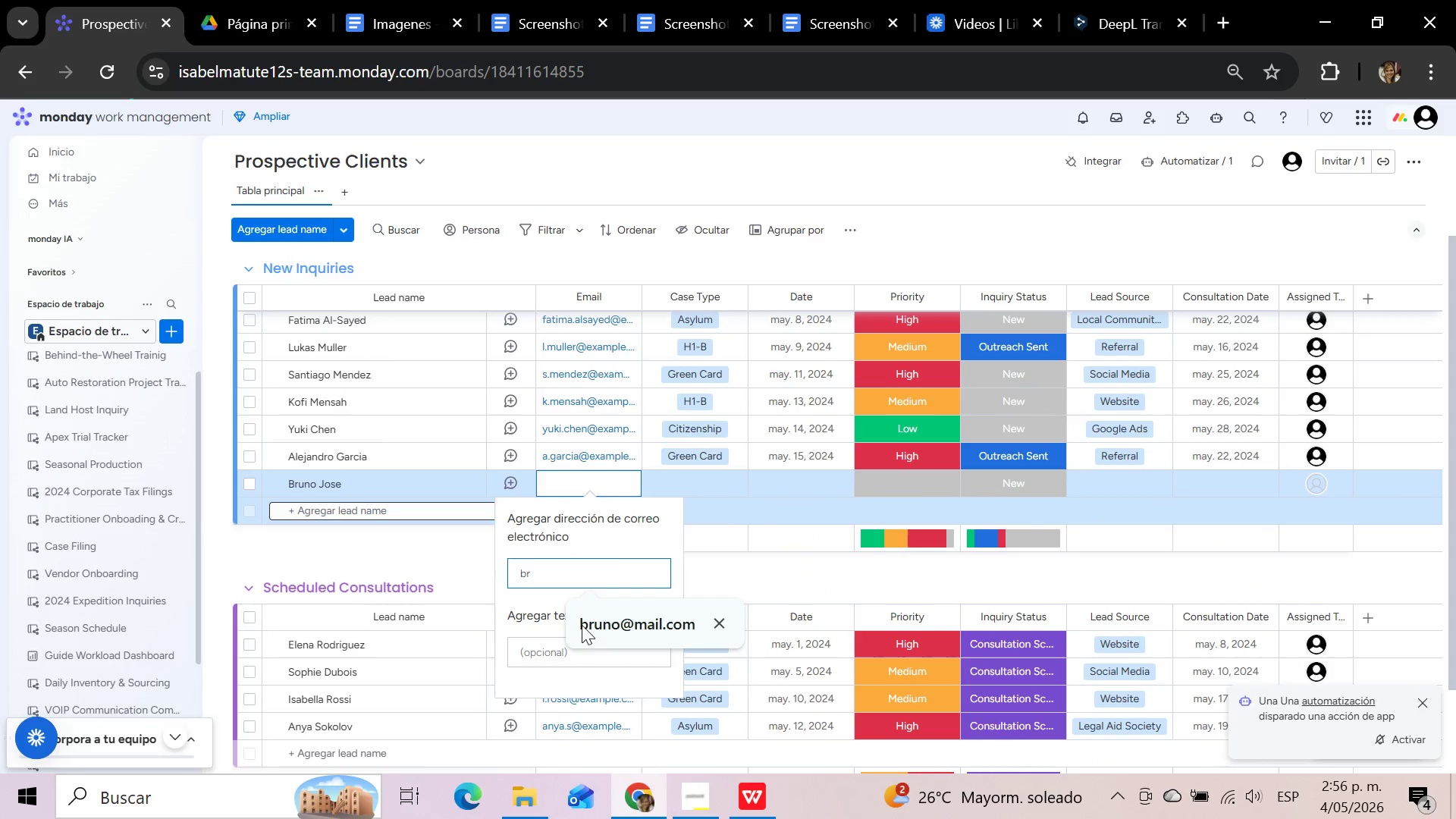 
left_click([620, 620])
 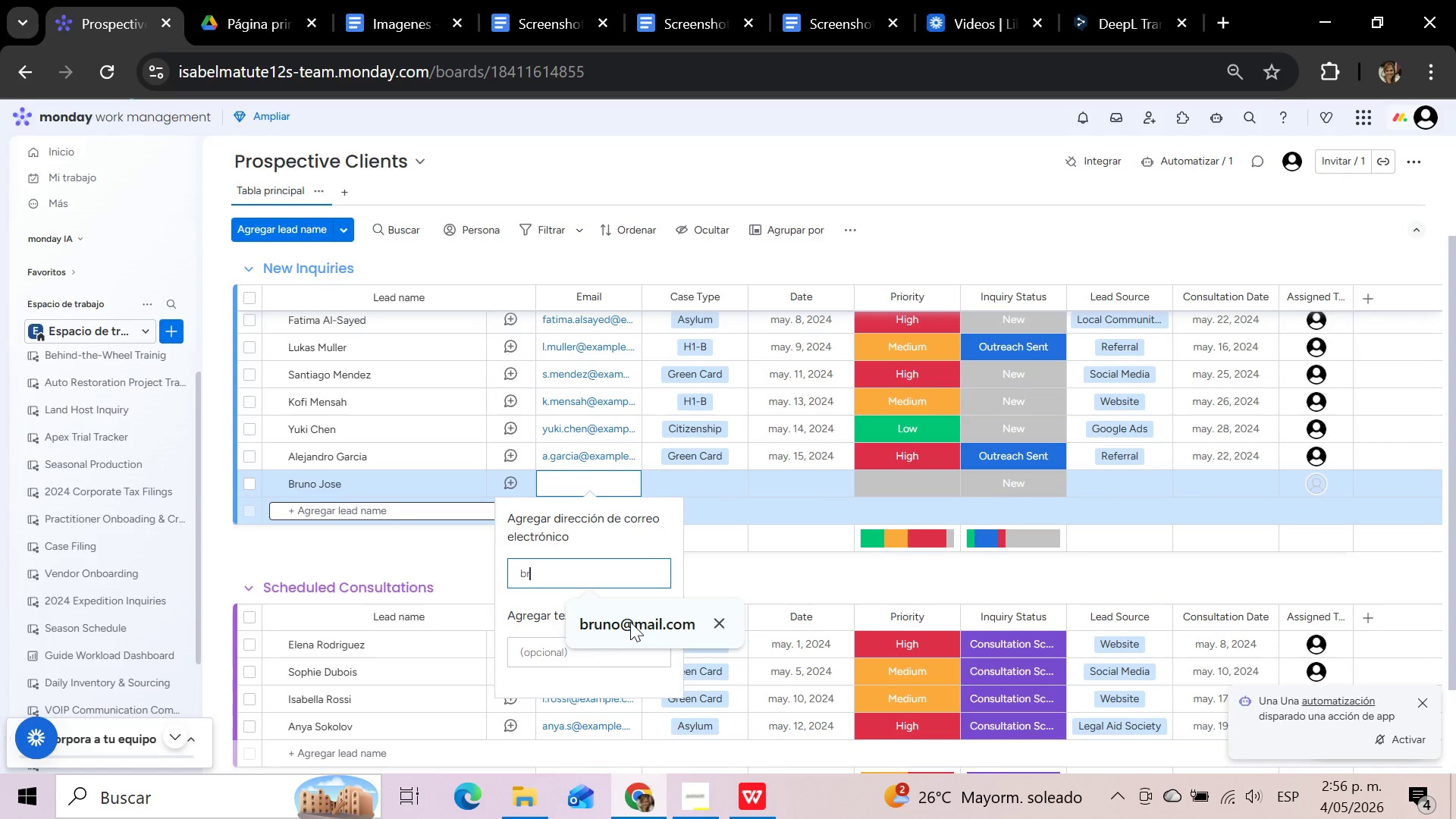 
left_click([630, 622])
 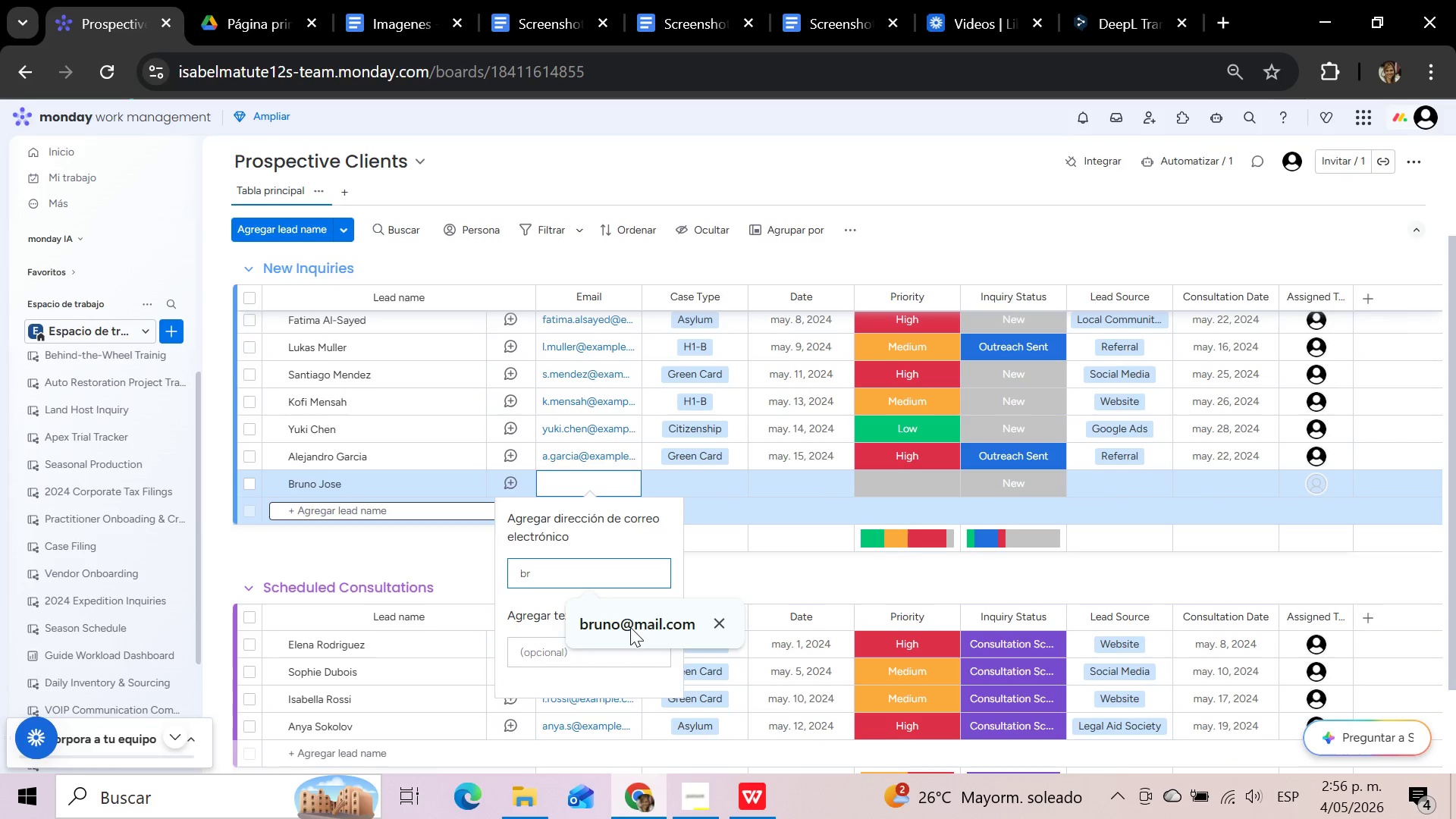 
left_click([631, 629])
 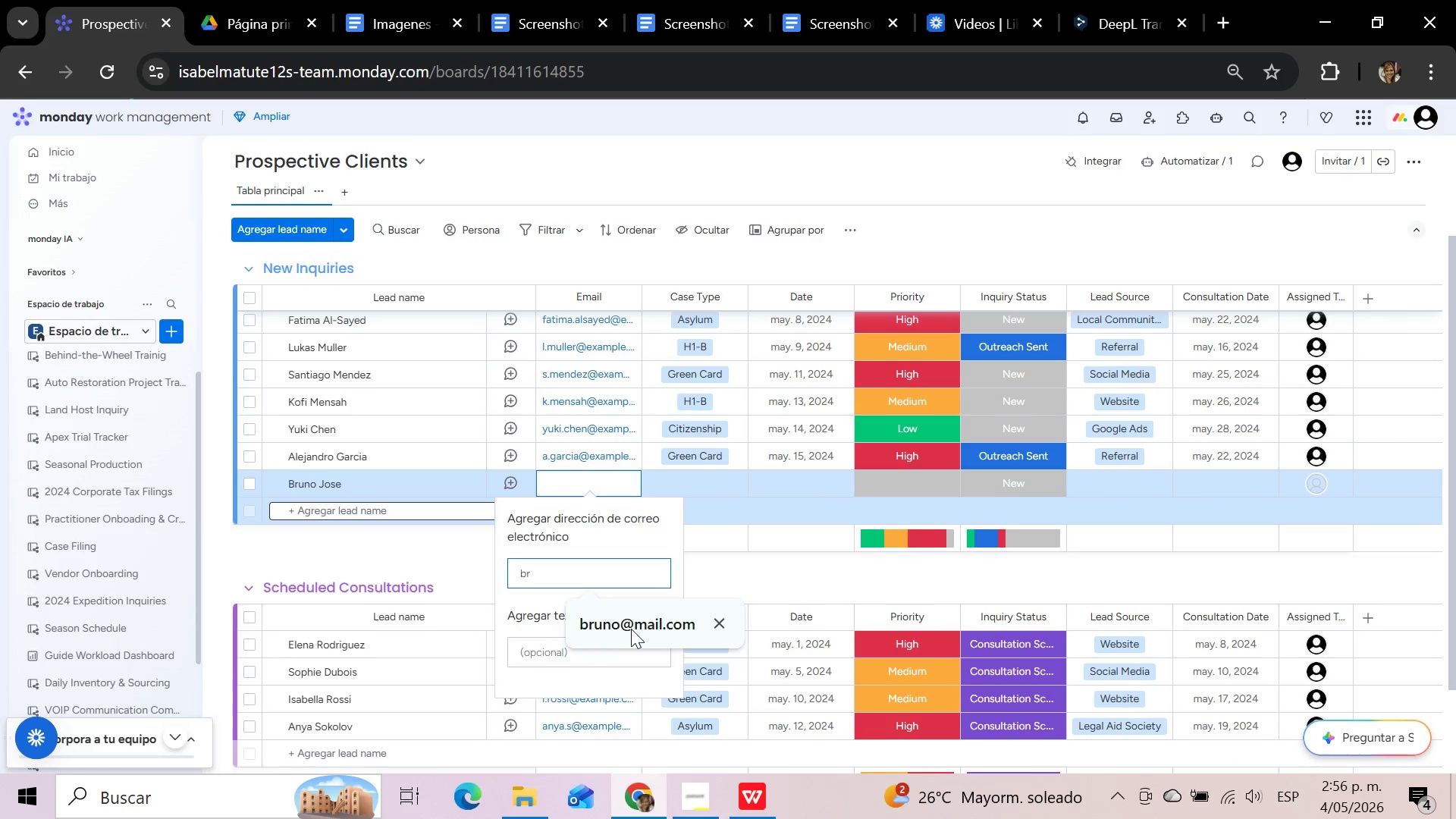 
left_click([631, 629])
 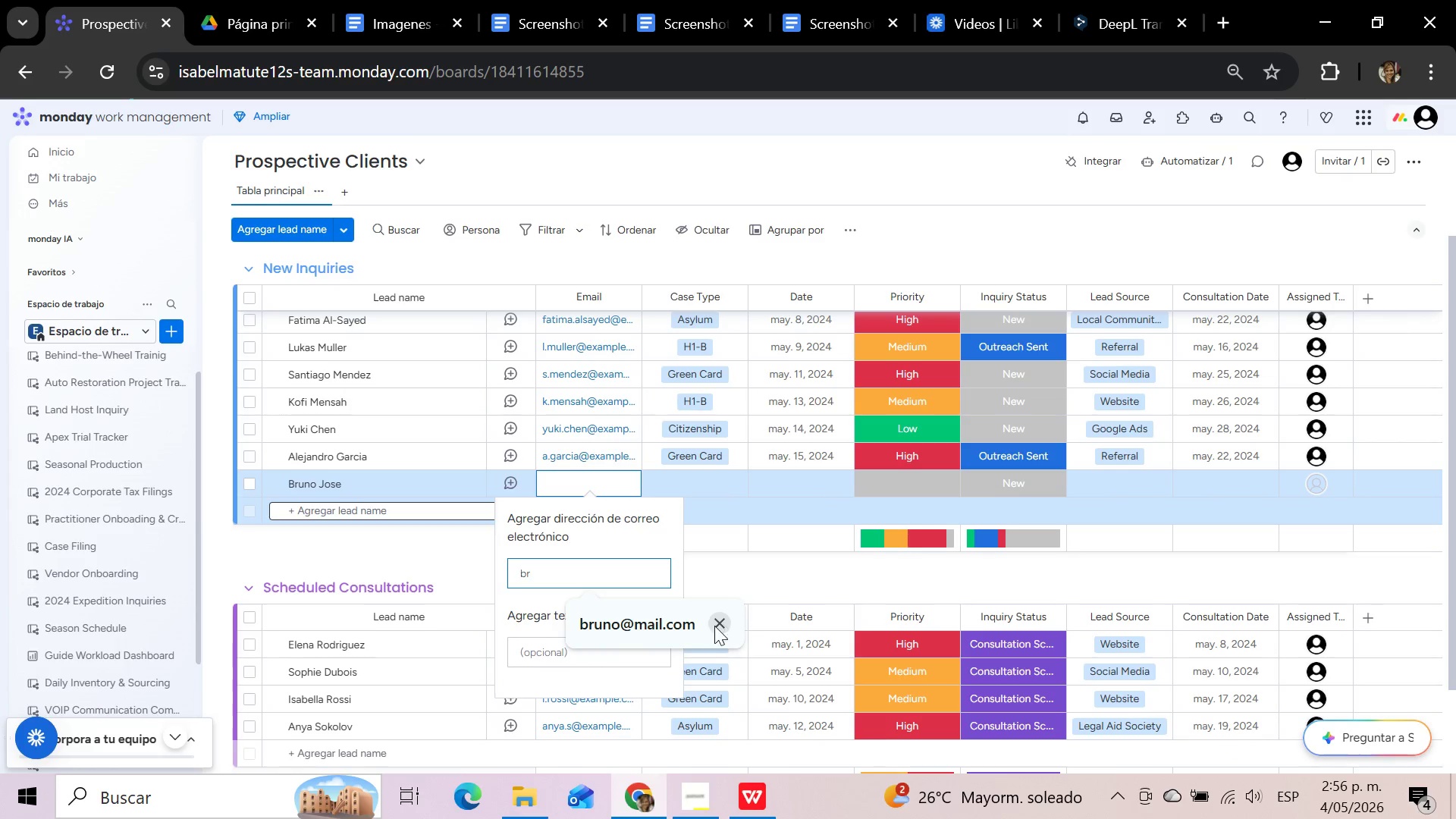 
left_click([670, 626])
 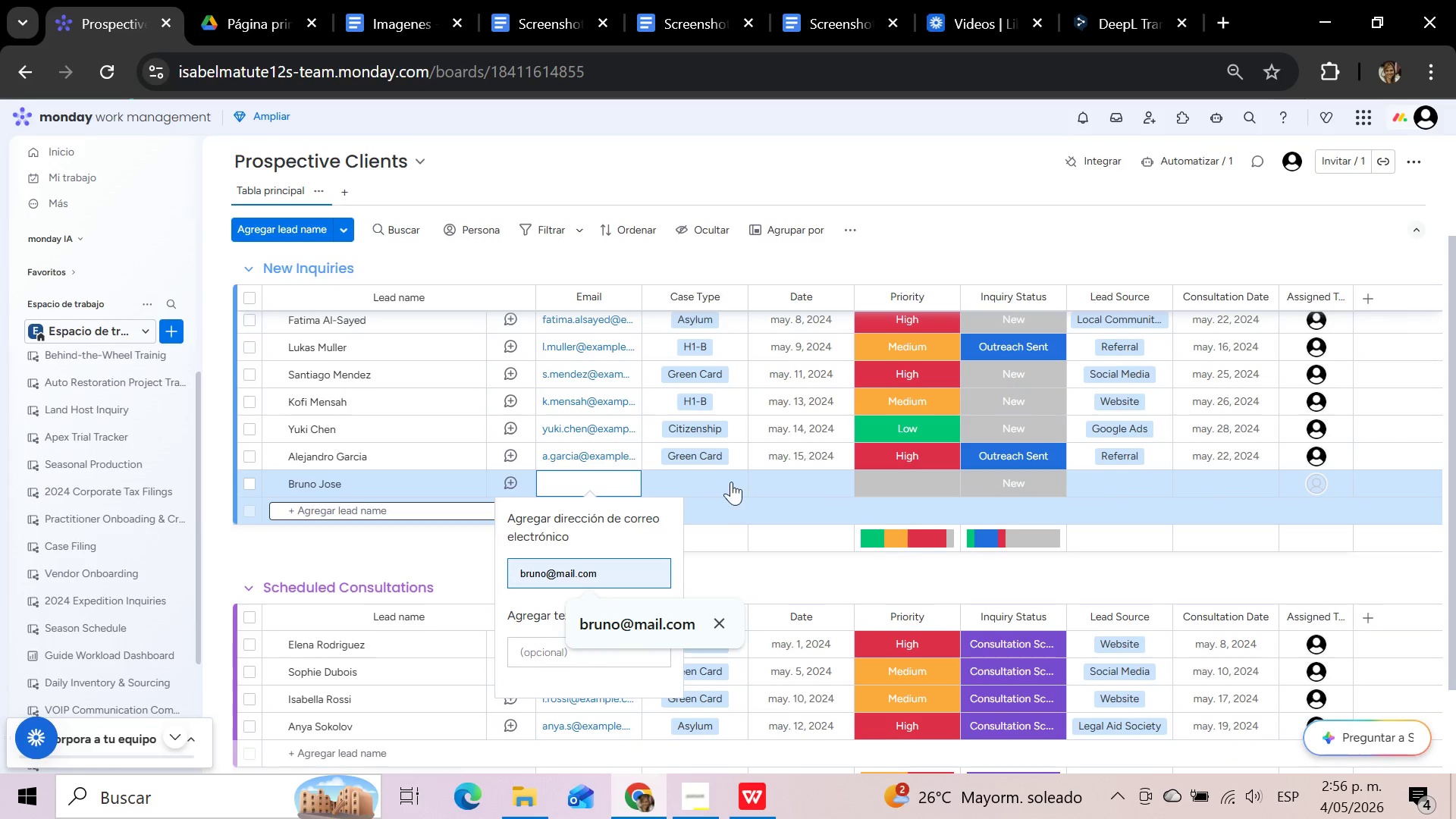 
left_click([730, 479])
 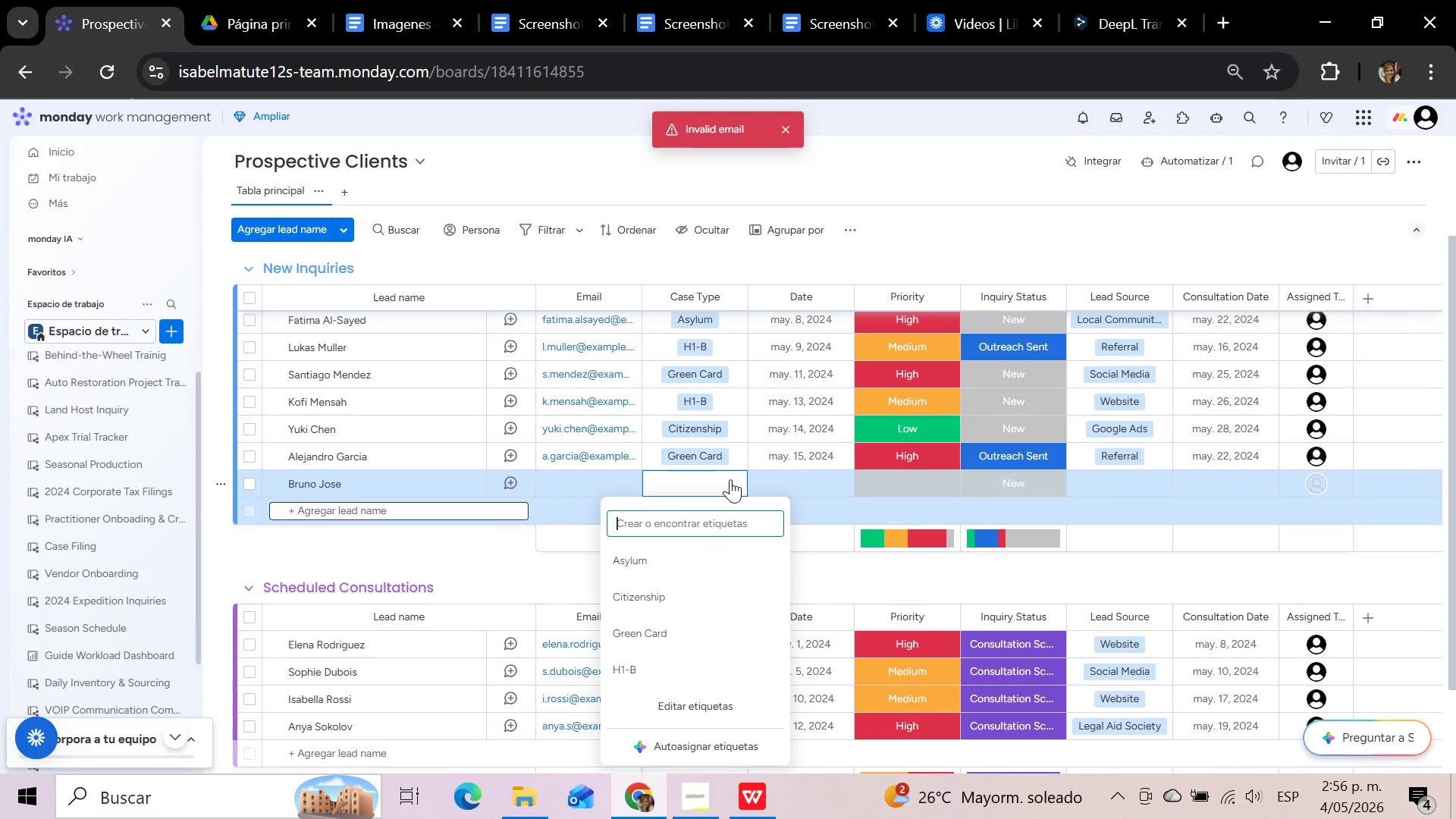 
left_click([561, 486])
 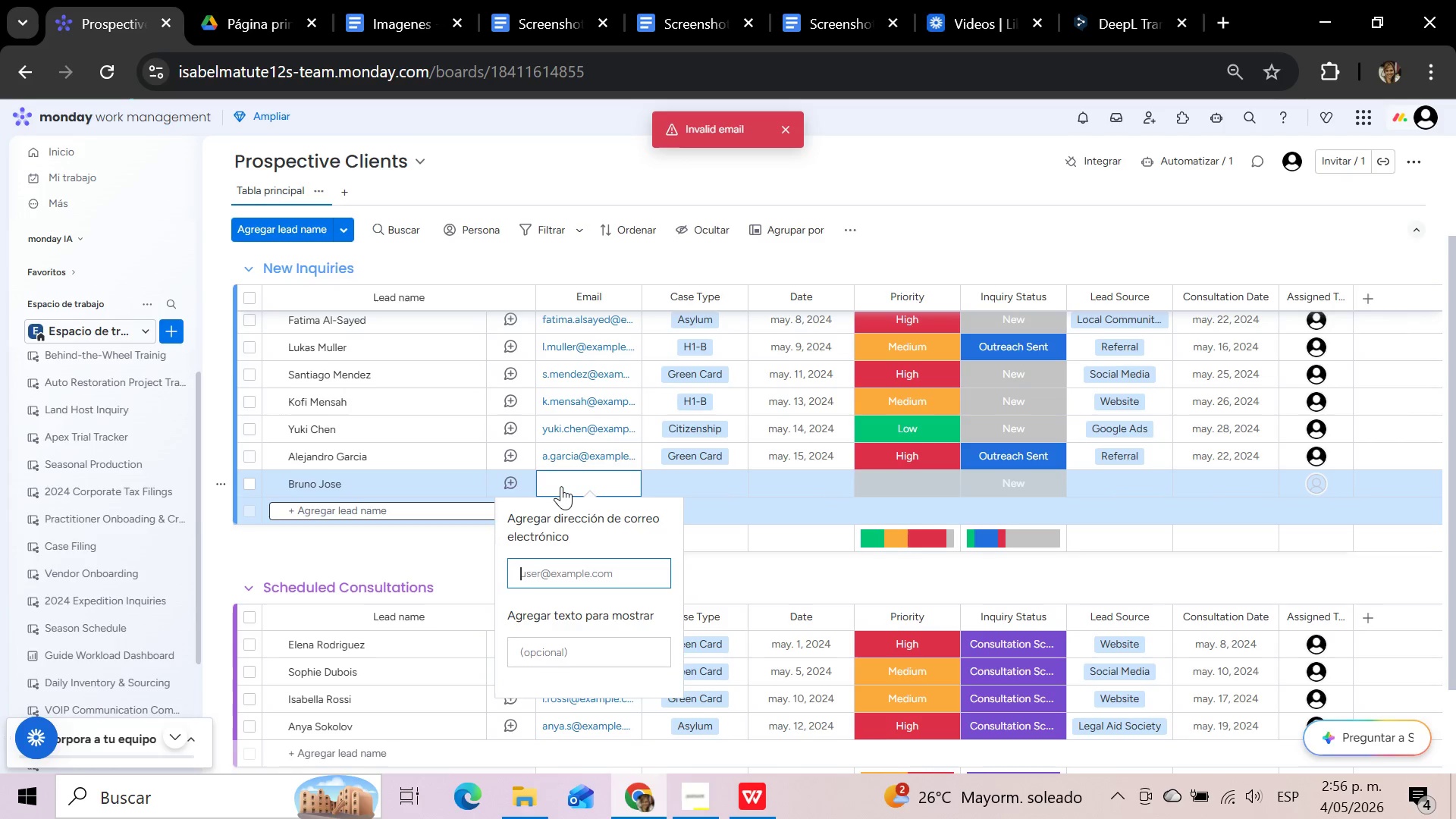 
type(bru)
 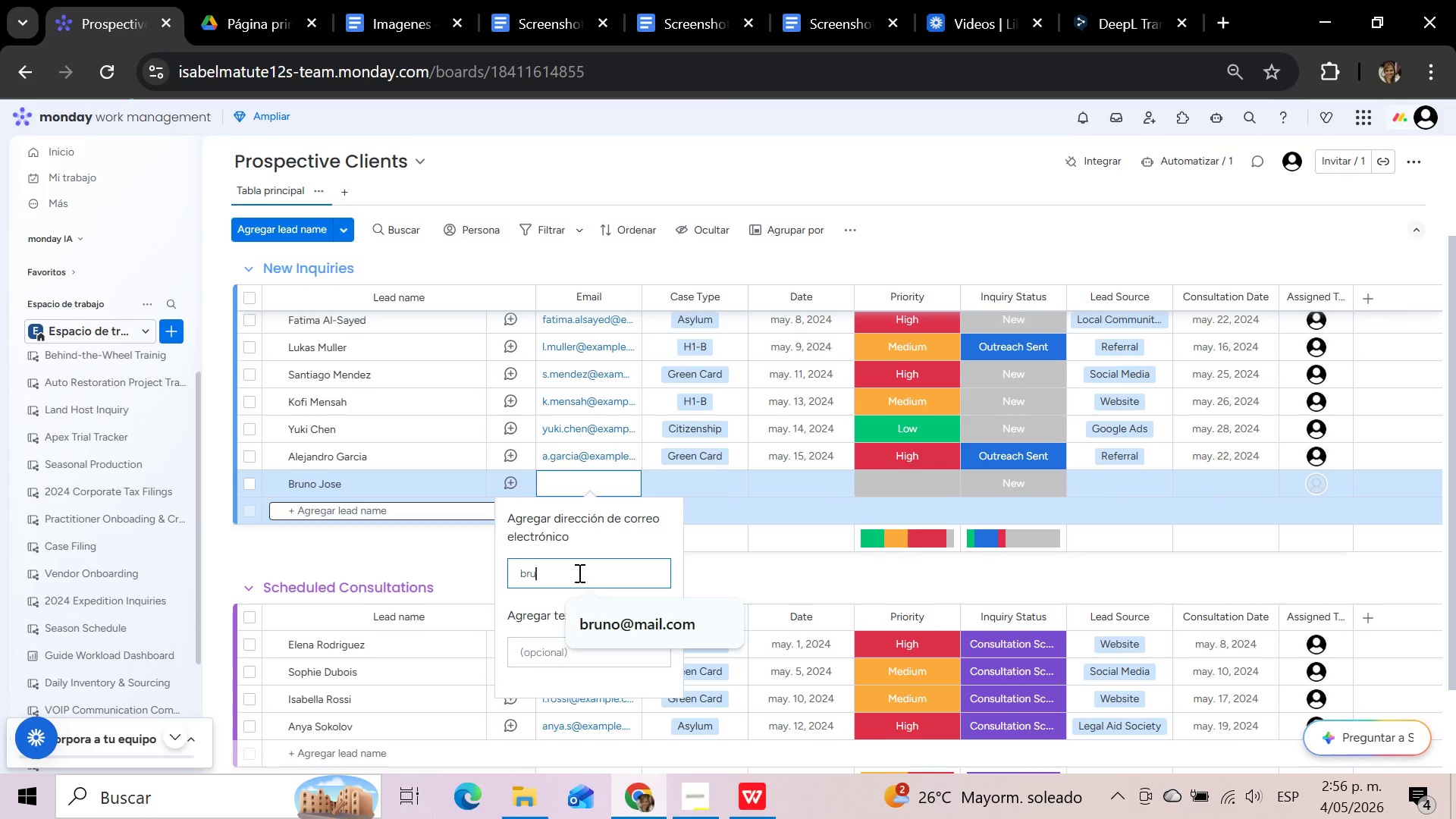 
left_click([605, 629])
 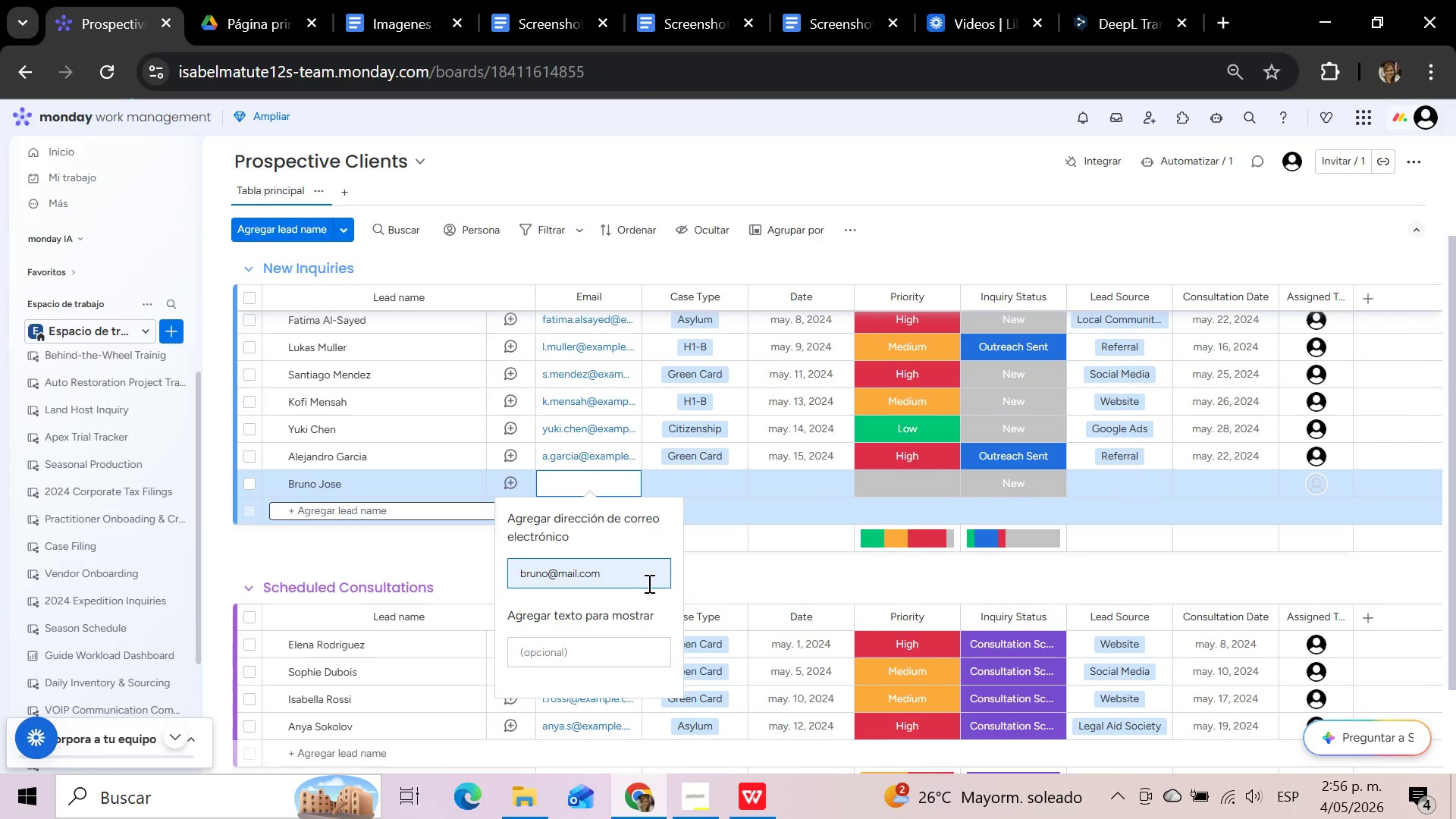 
key(Enter)
 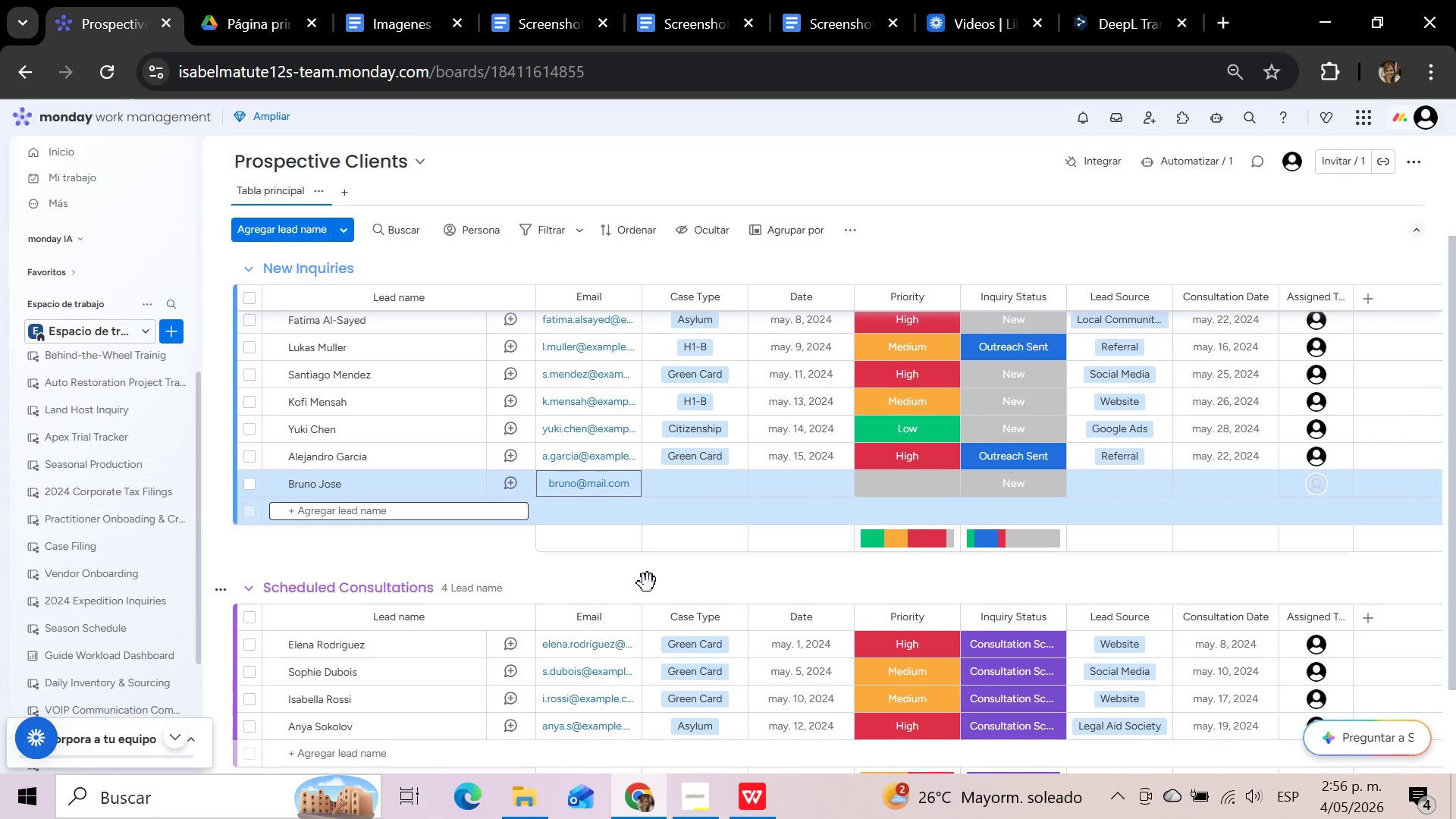 
mouse_move([709, 483])
 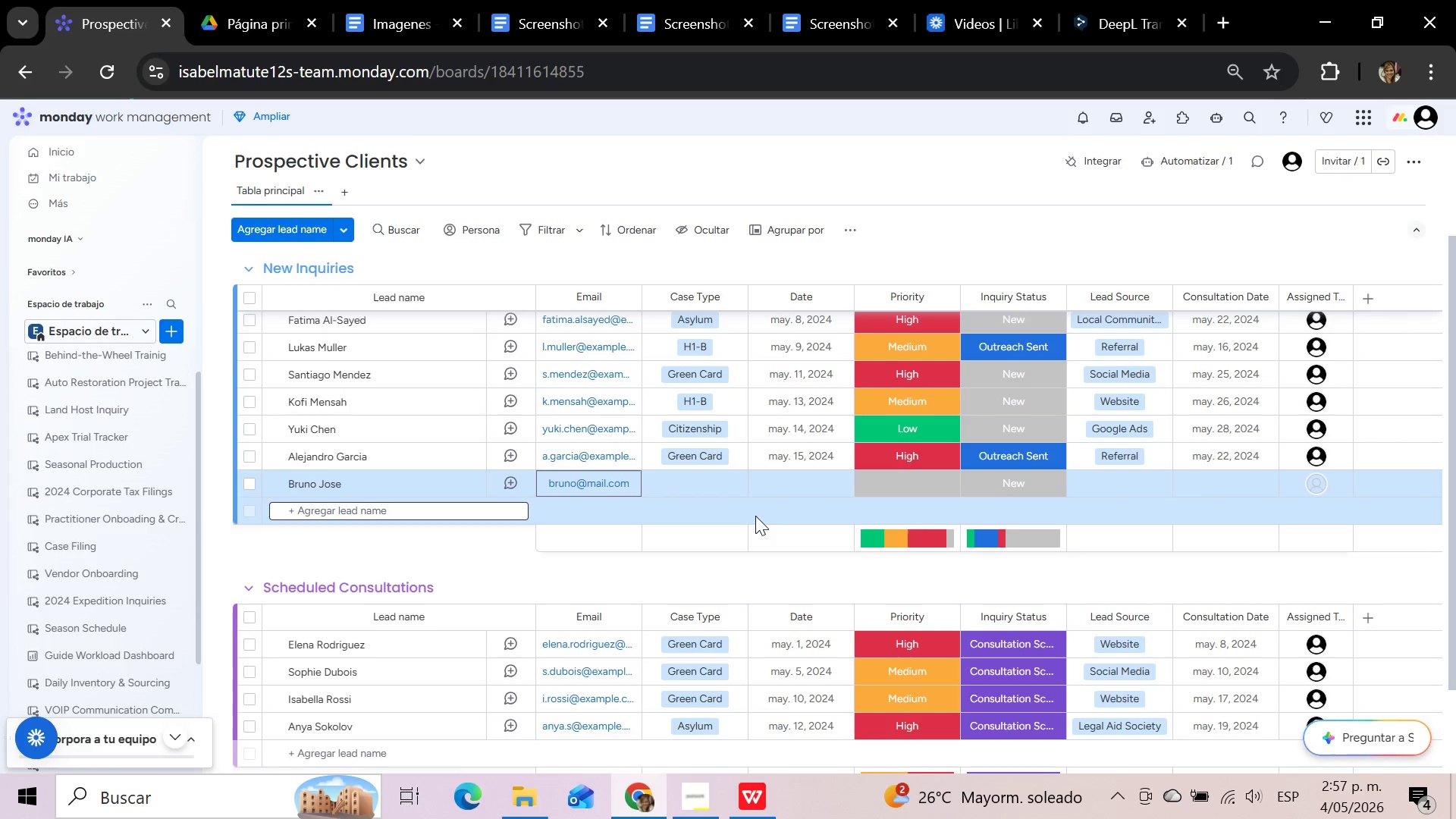 
wait(34.22)
 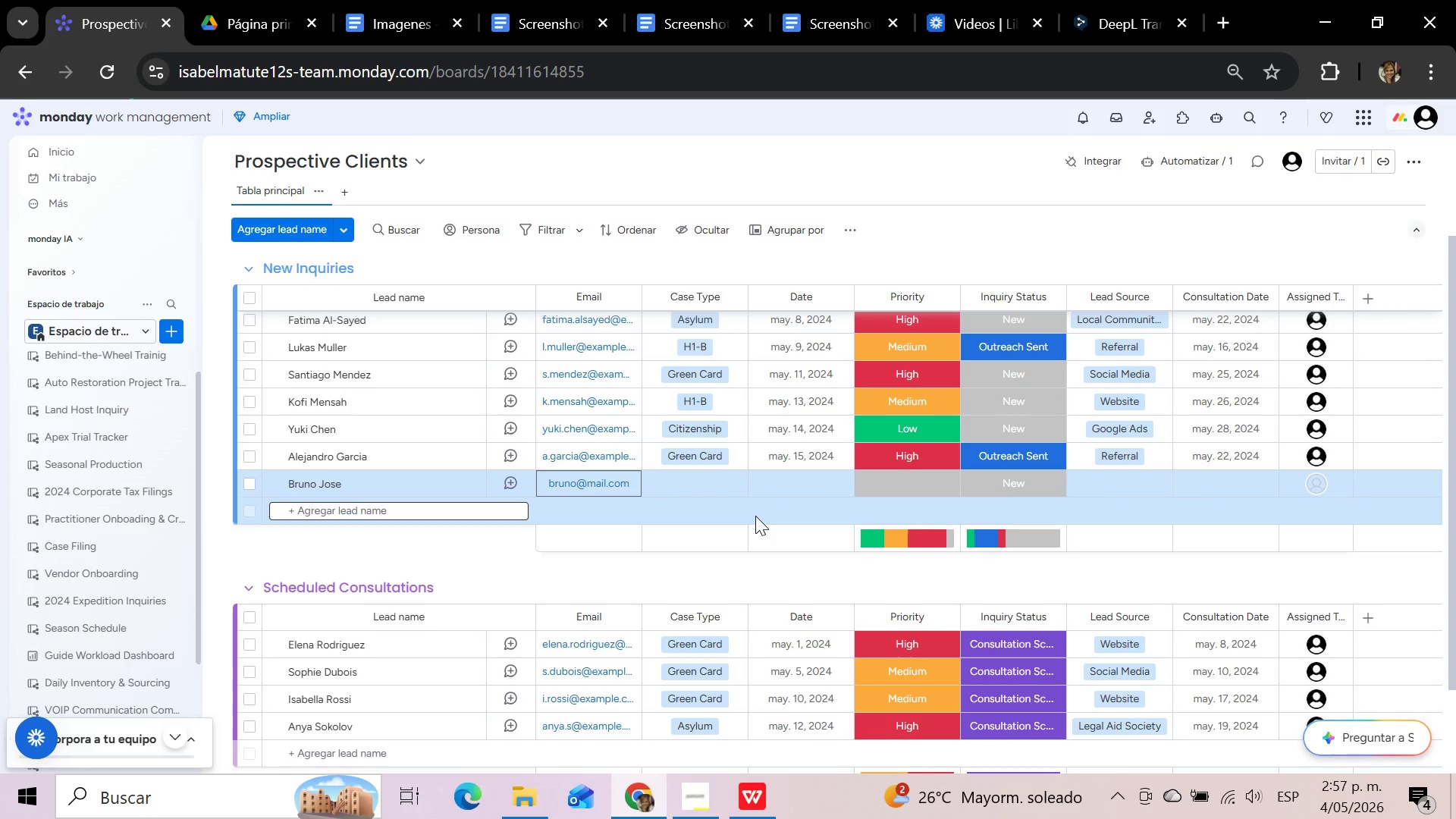 
left_click([717, 472])
 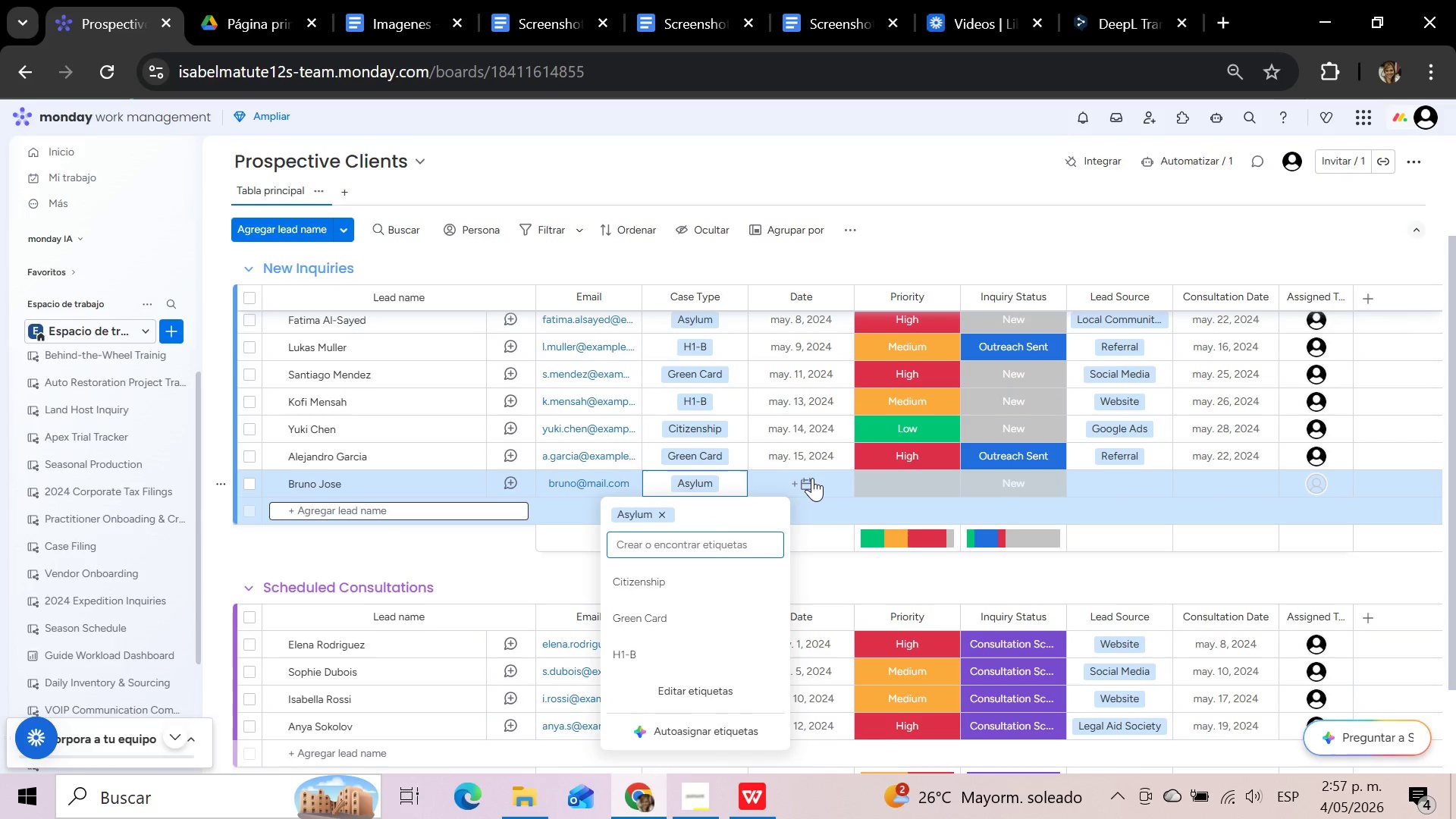 
left_click([812, 478])
 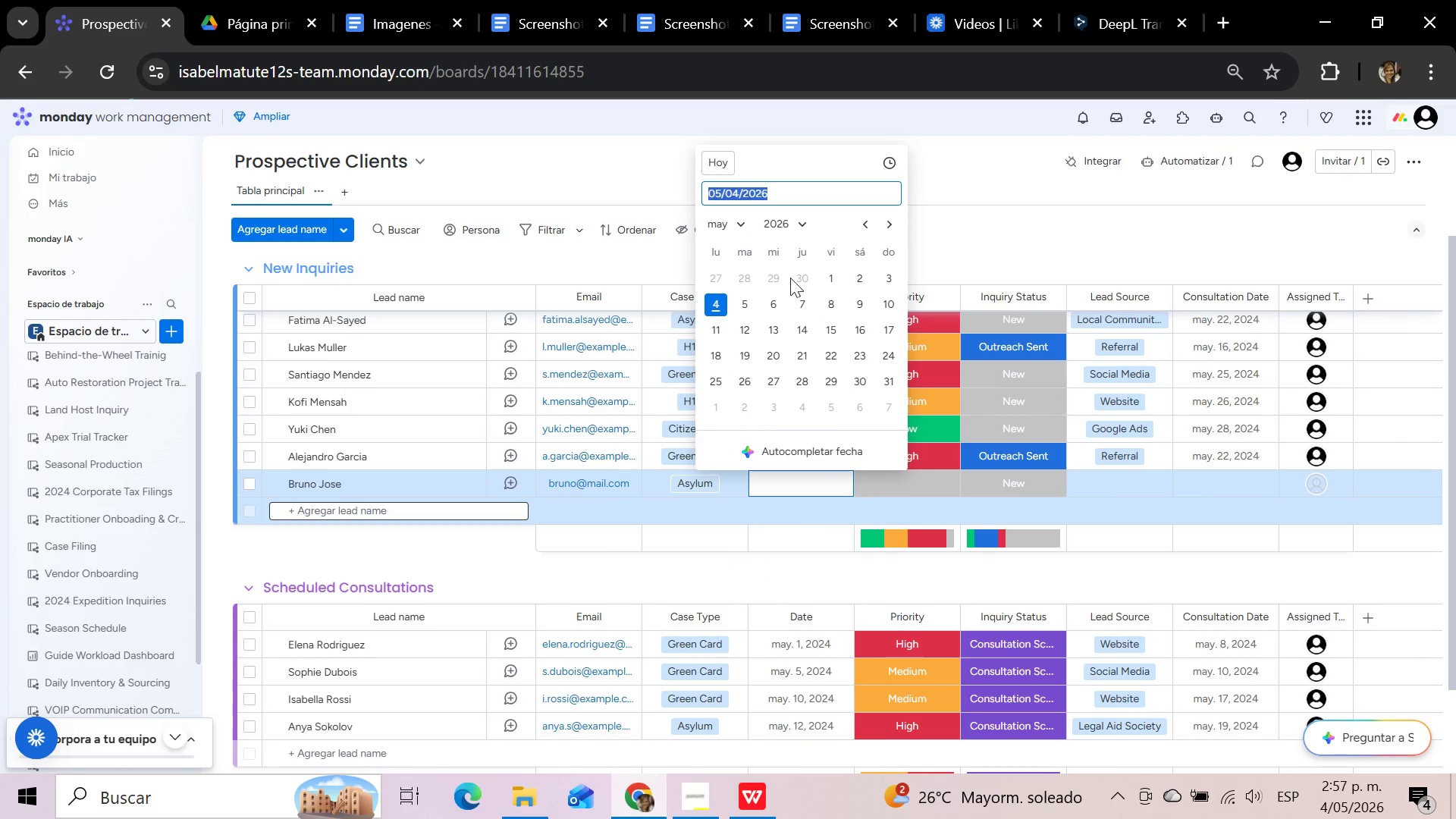 
left_click([803, 218])
 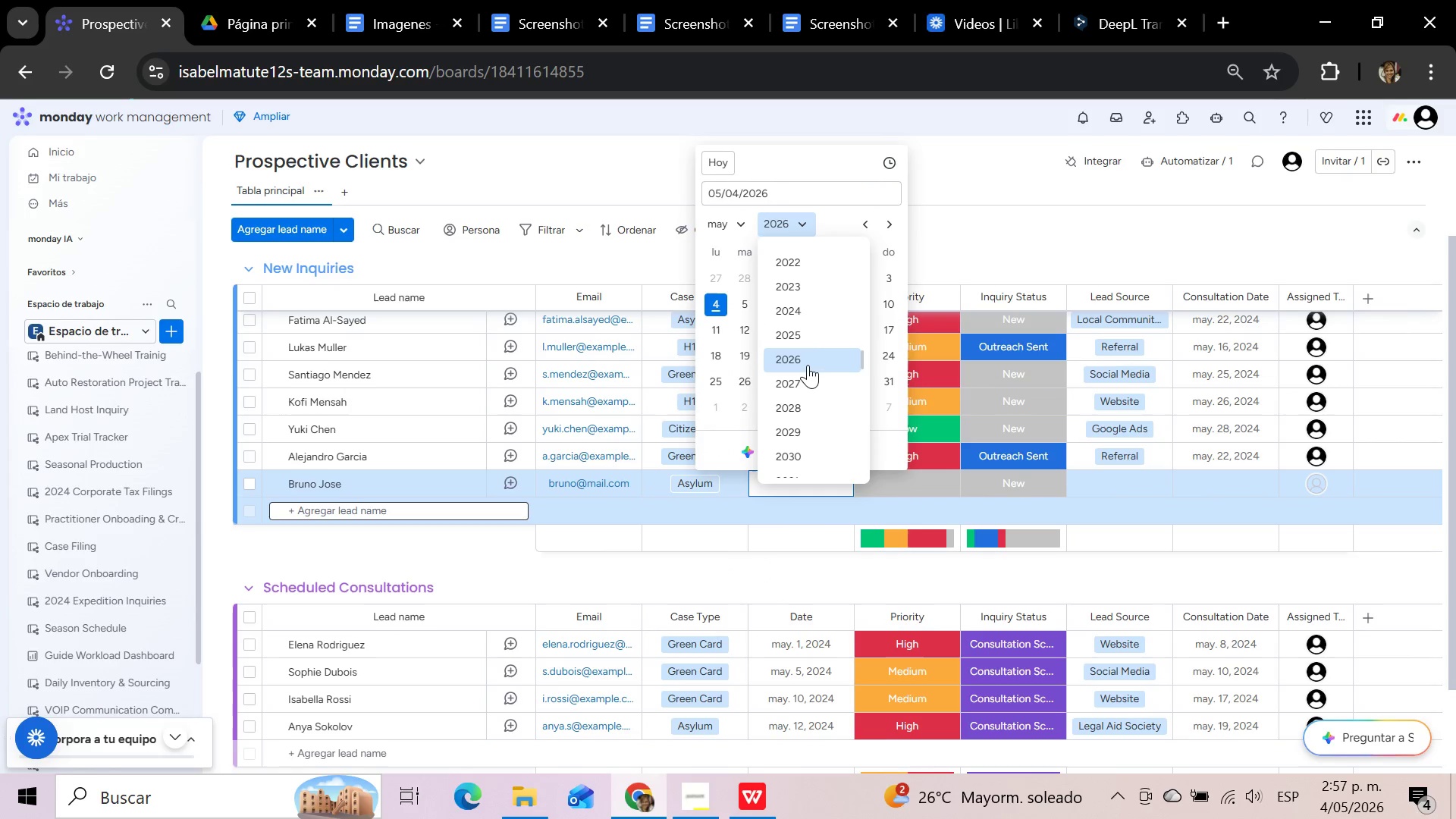 
left_click([804, 313])
 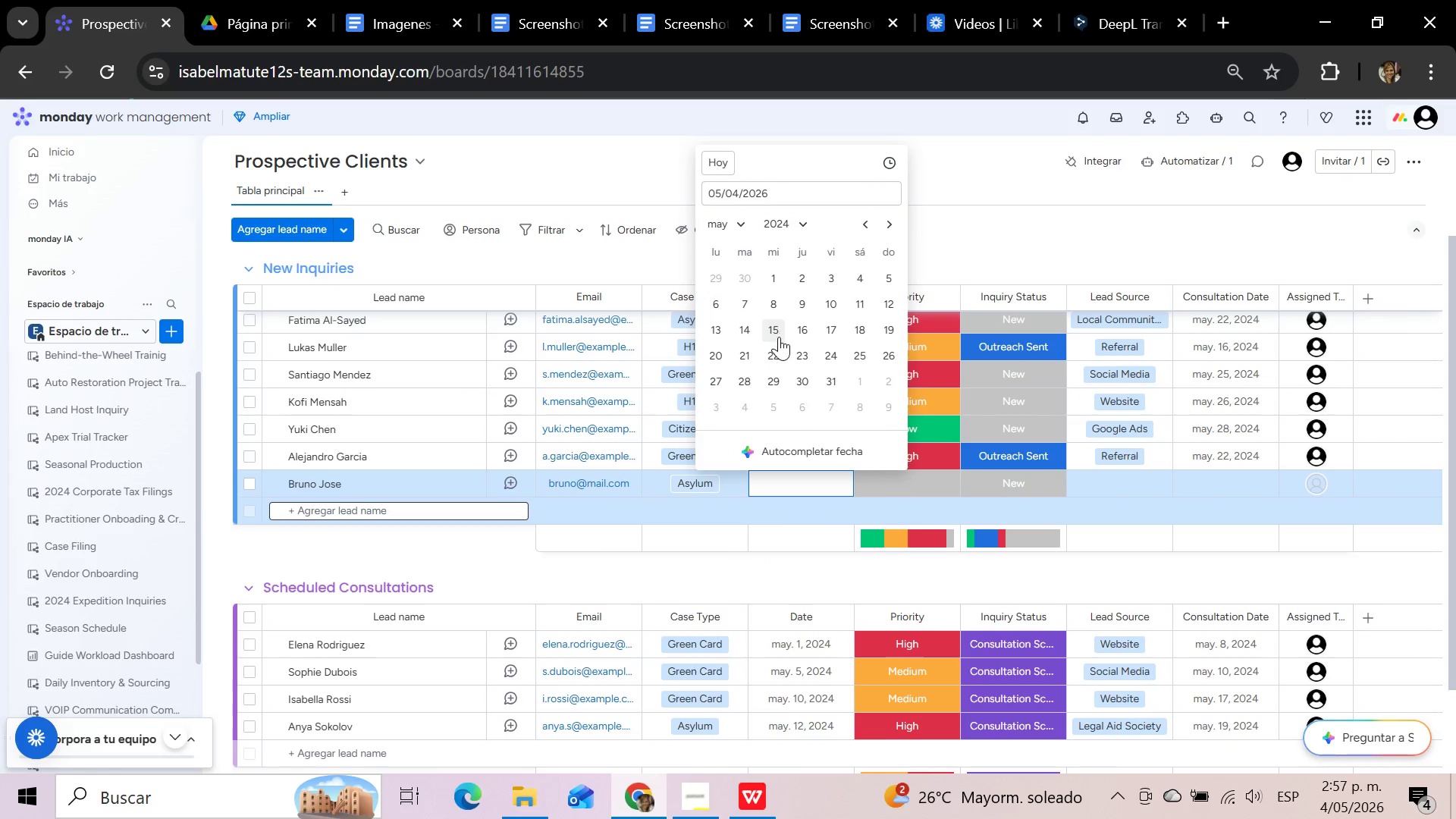 
left_click([820, 329])
 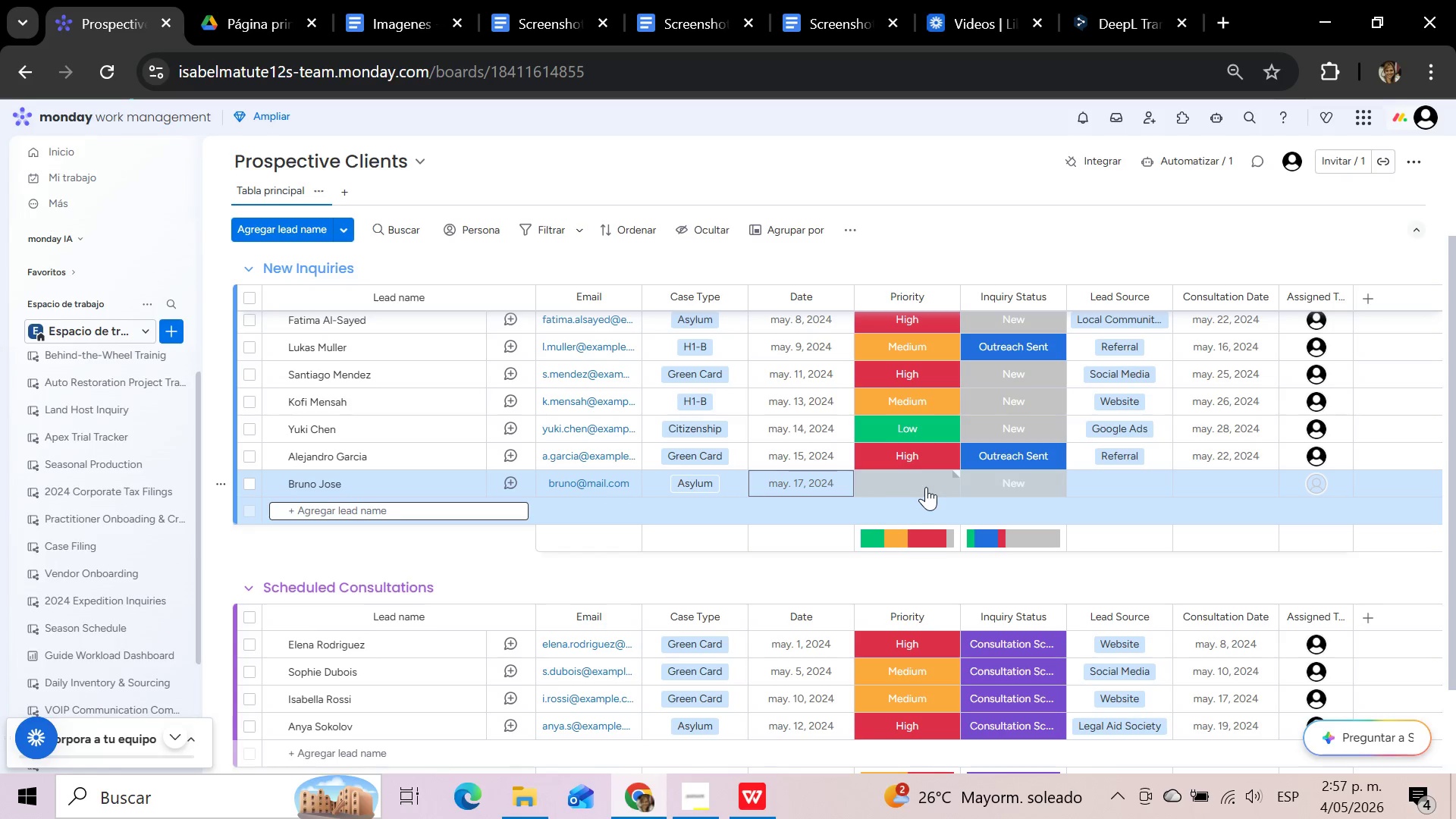 
left_click([918, 474])
 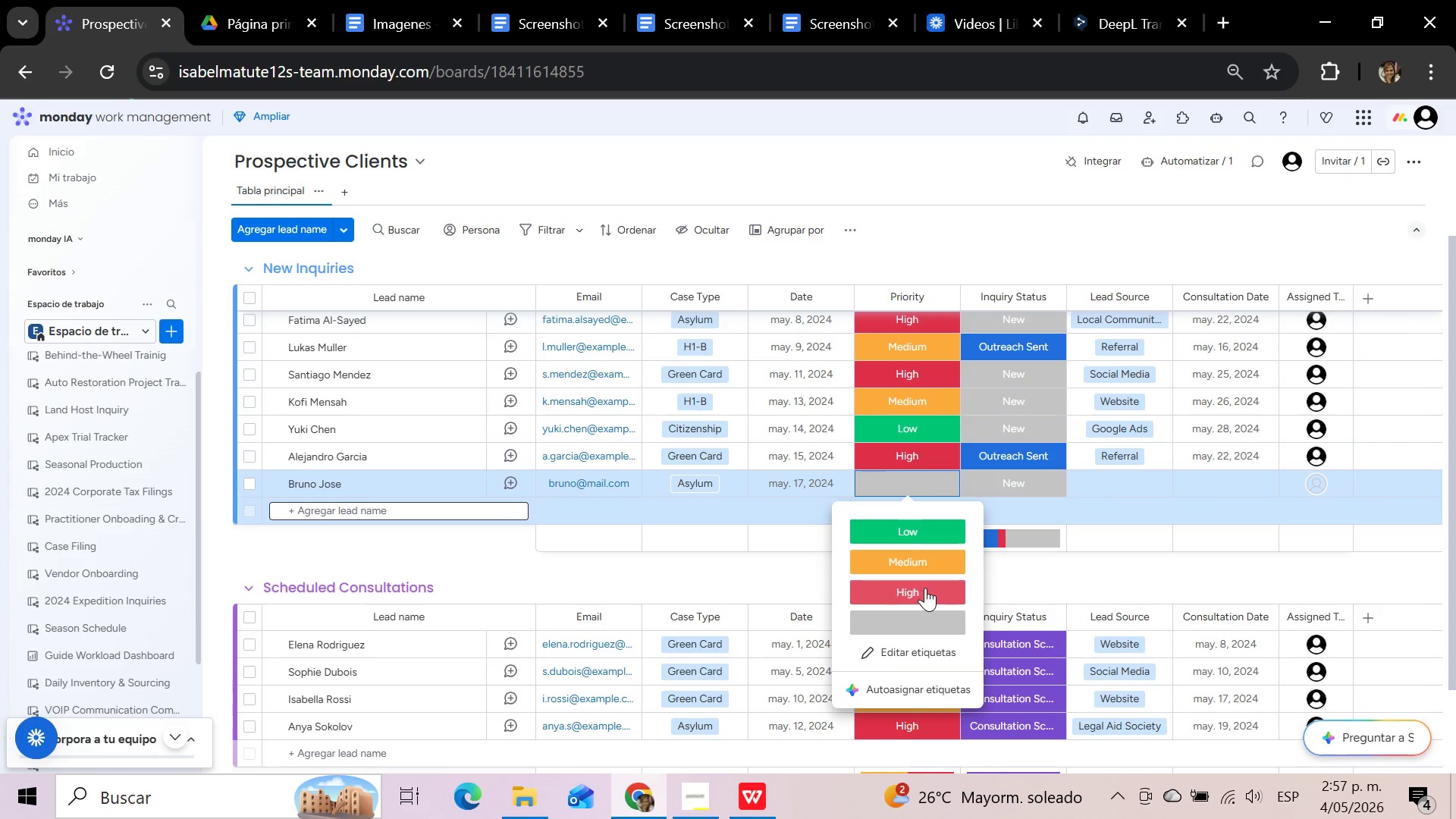 
left_click([927, 588])
 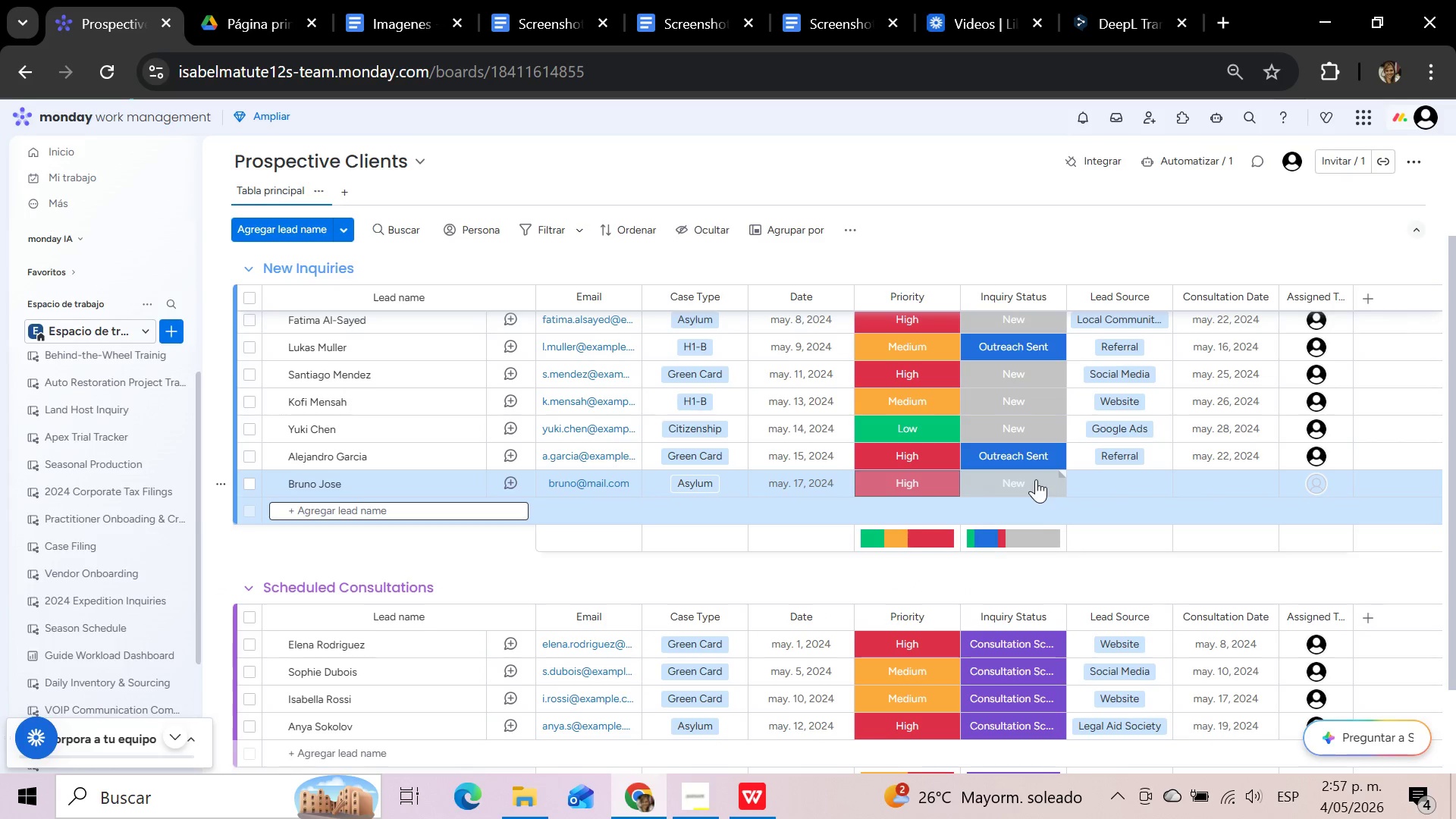 
wait(5.03)
 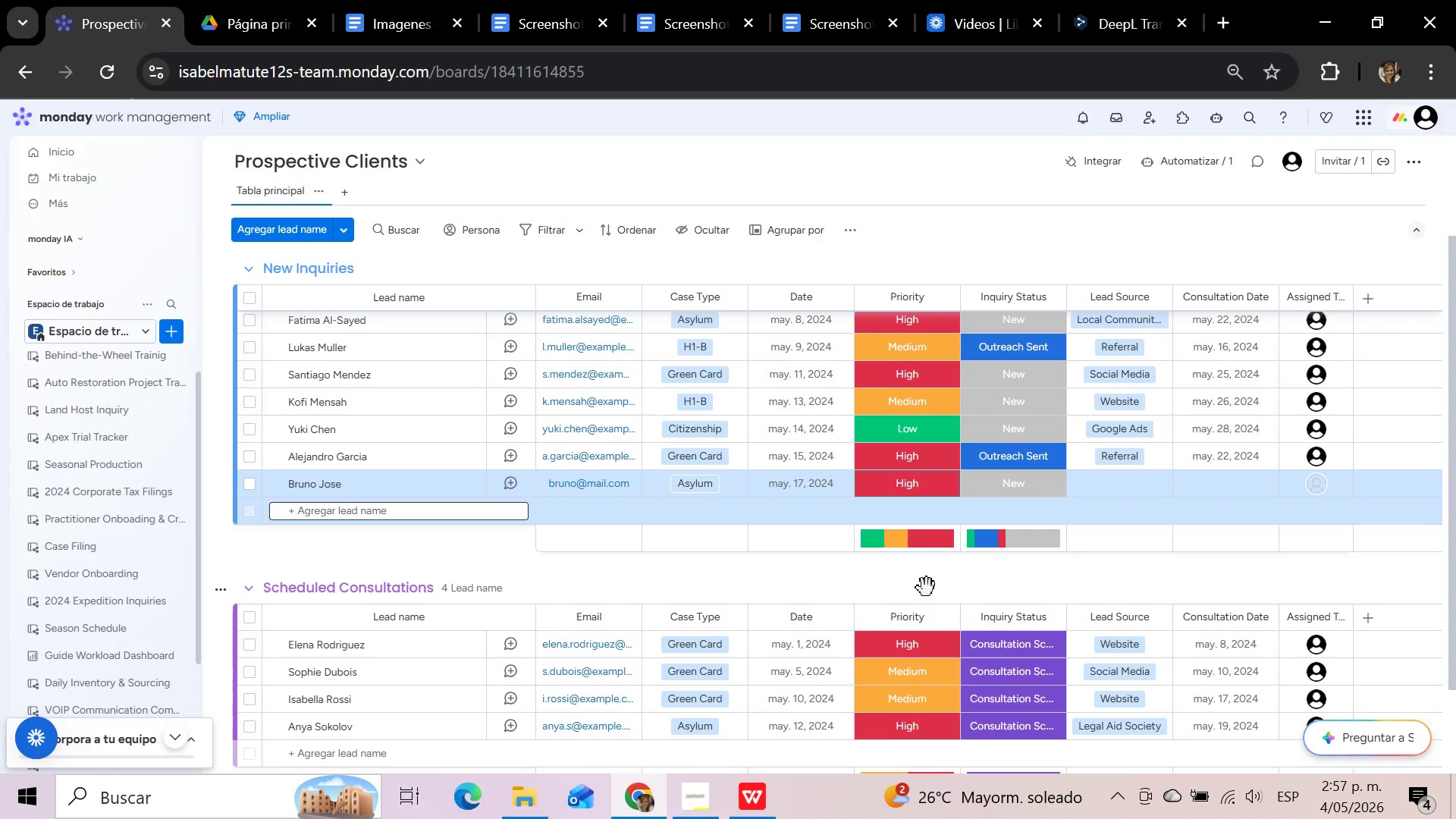 
left_click([1114, 479])
 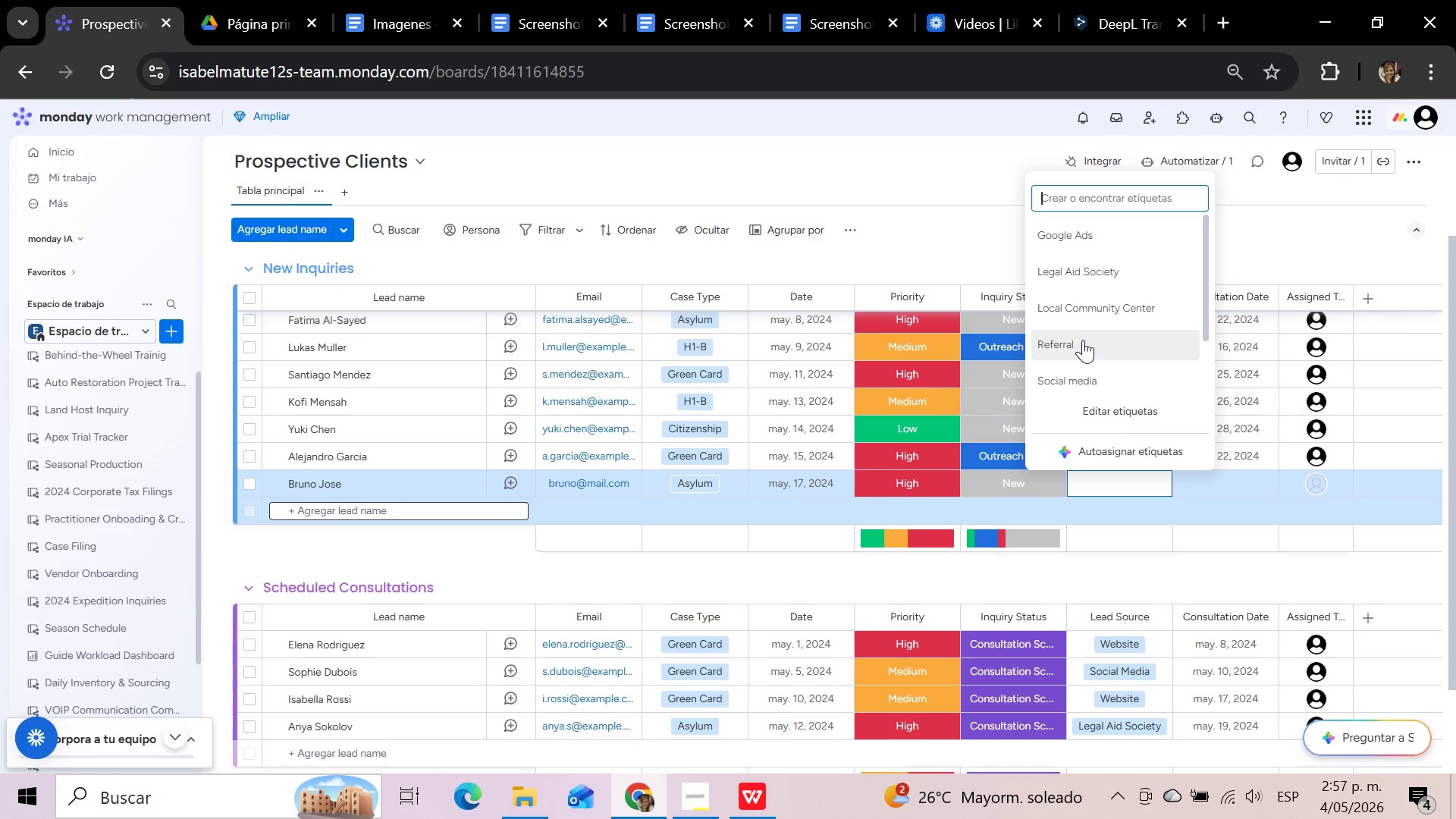 
left_click([1082, 373])
 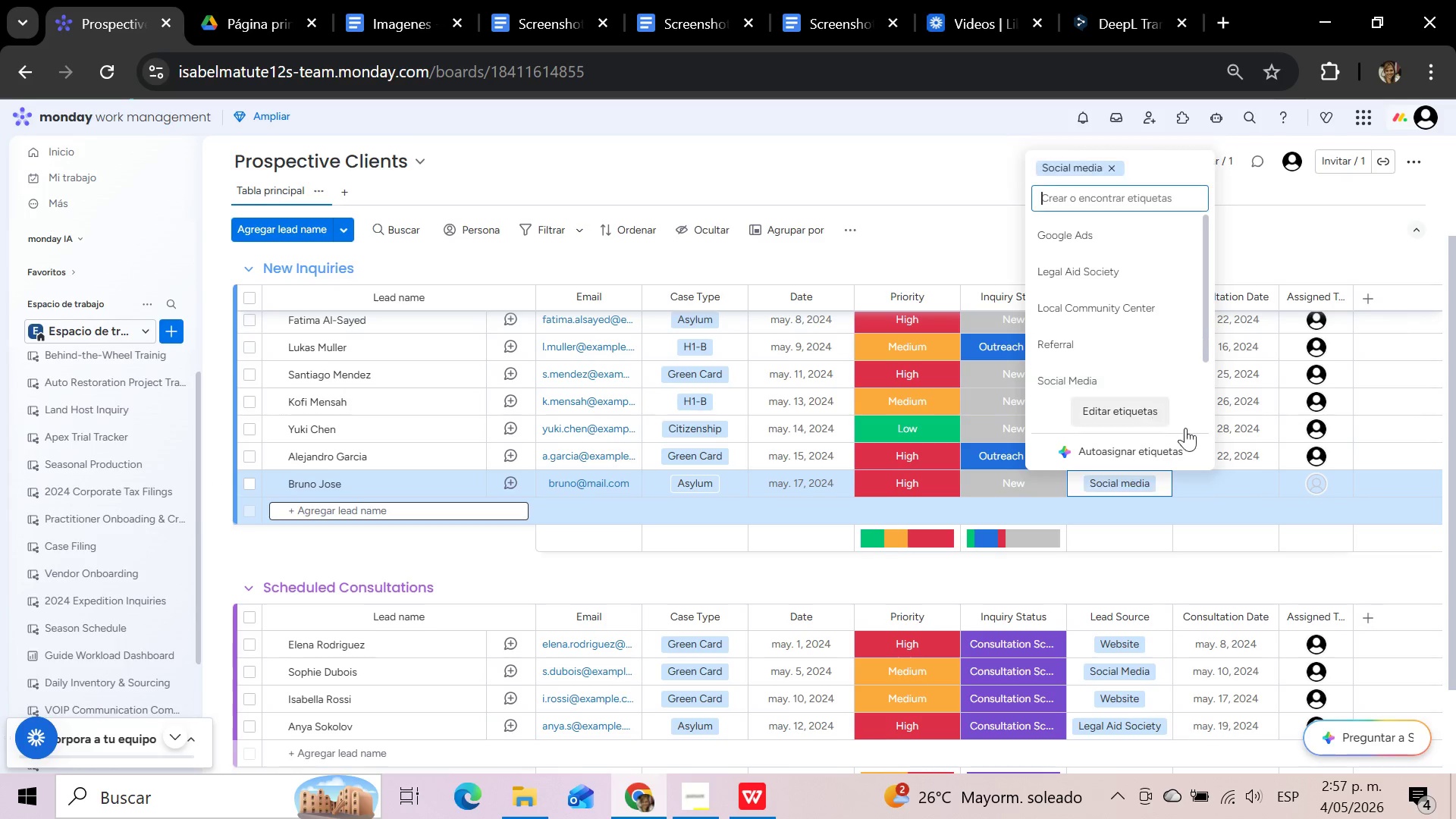 
mouse_move([1266, 483])
 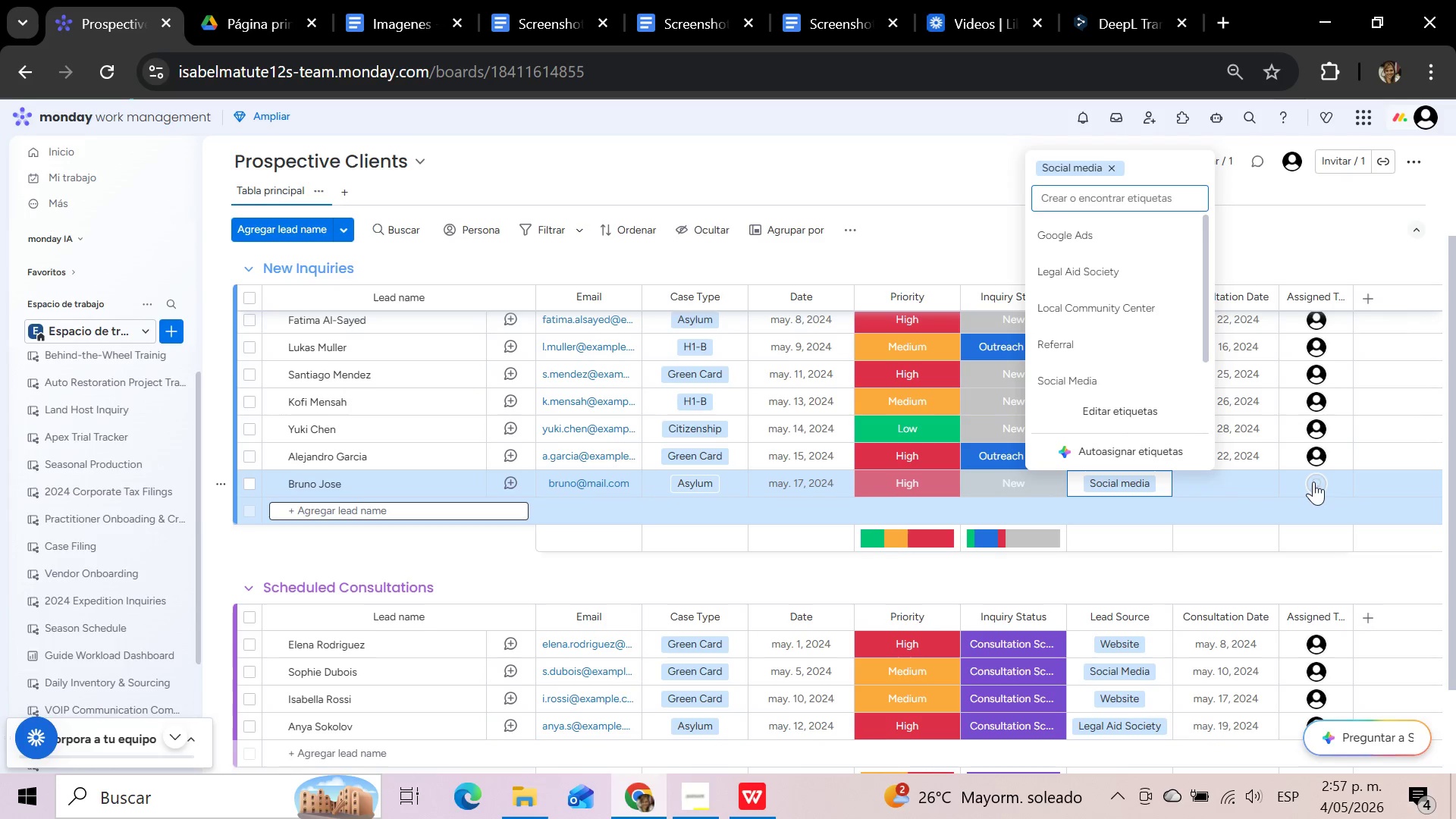 
left_click([1318, 482])
 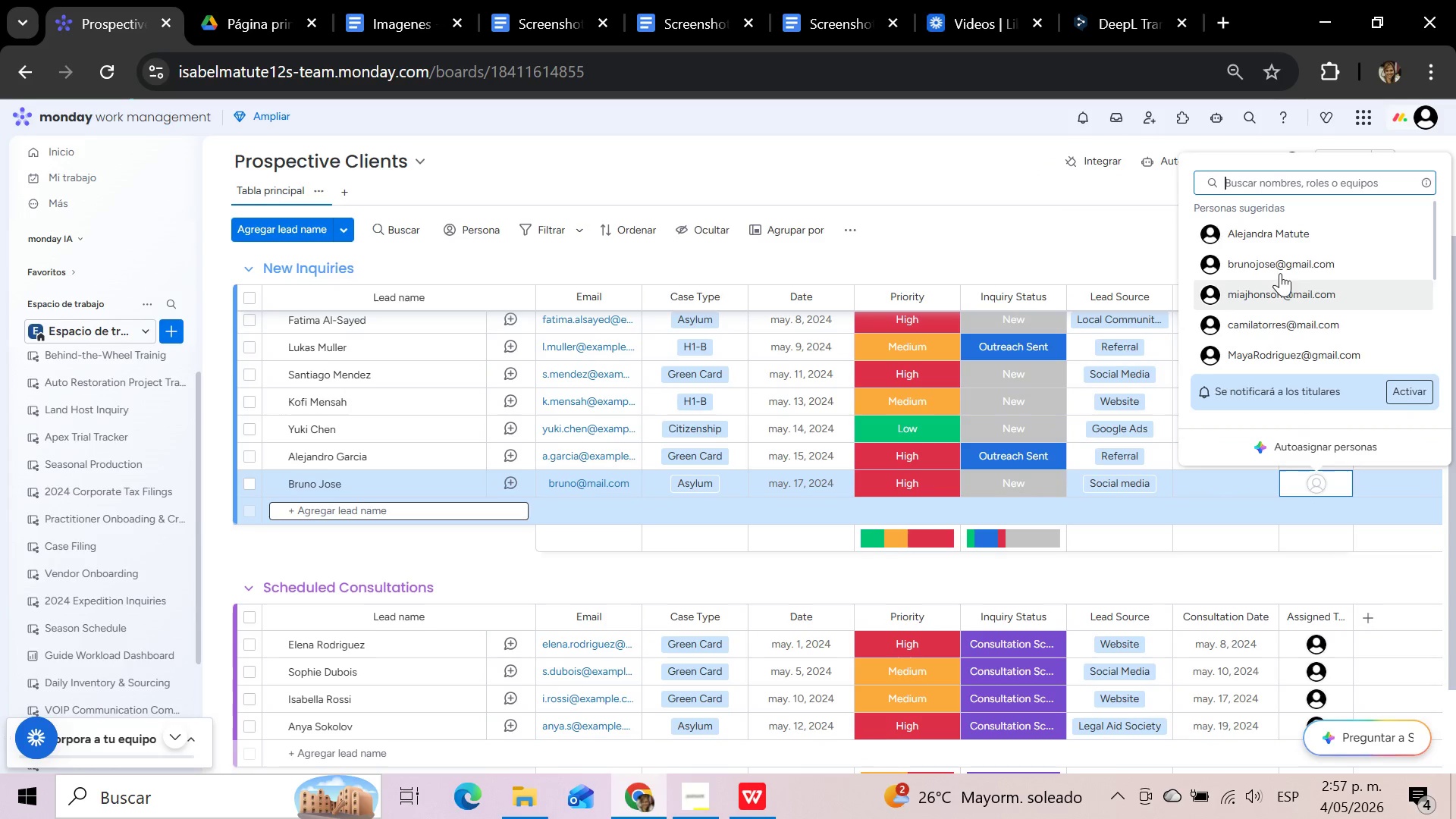 
left_click([1275, 235])
 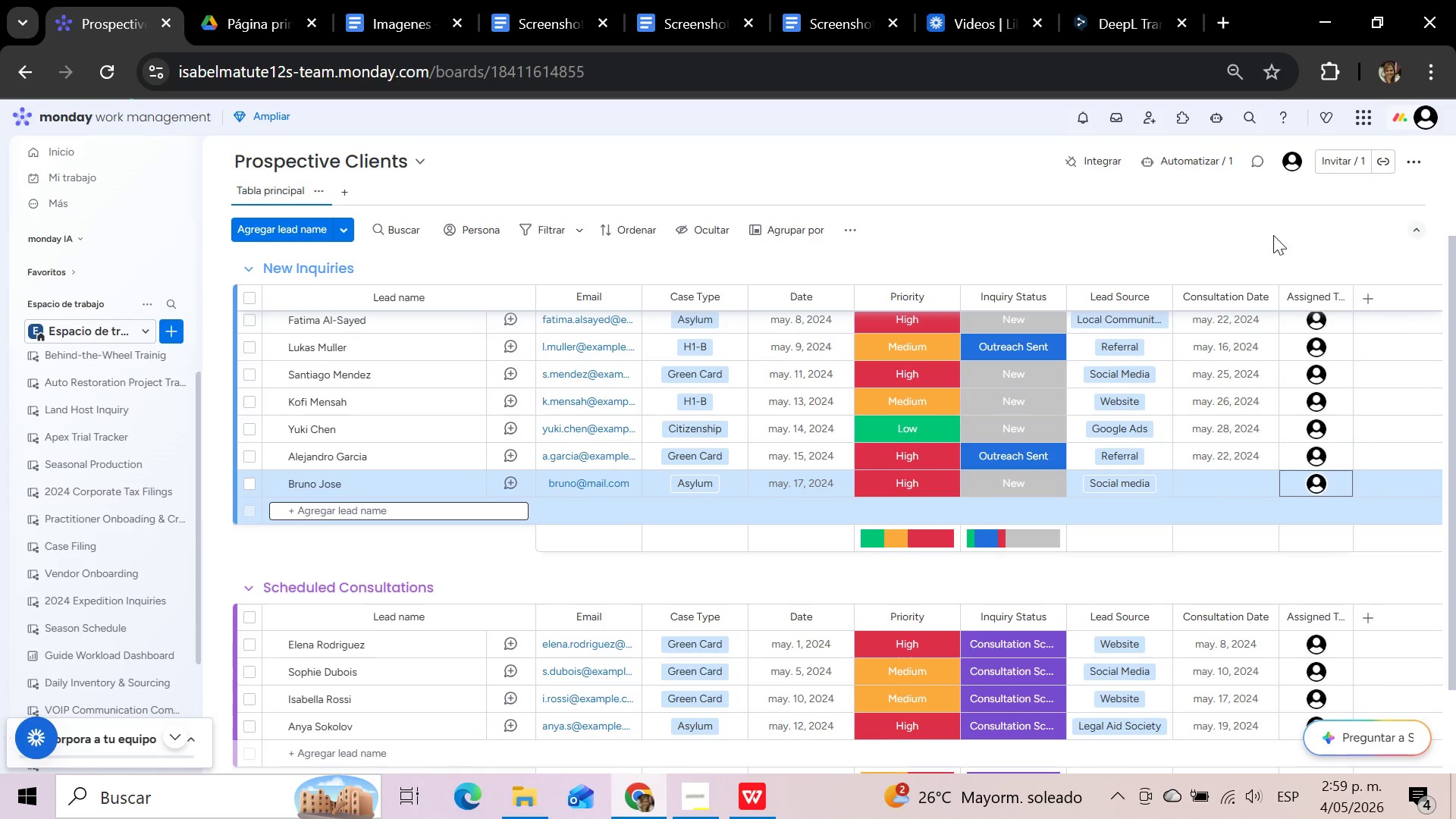 
wait(102.73)
 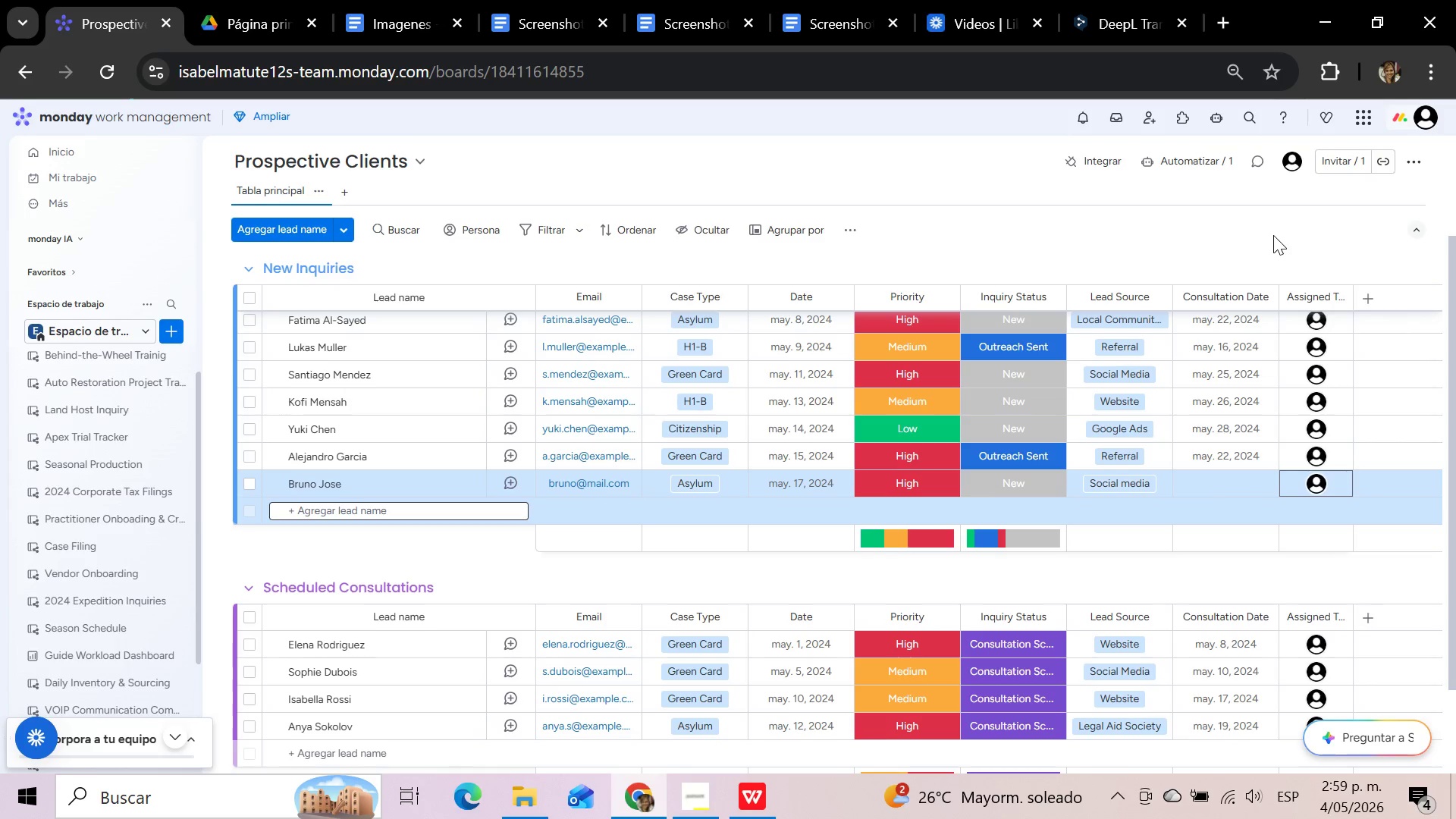 
left_click([1161, 218])
 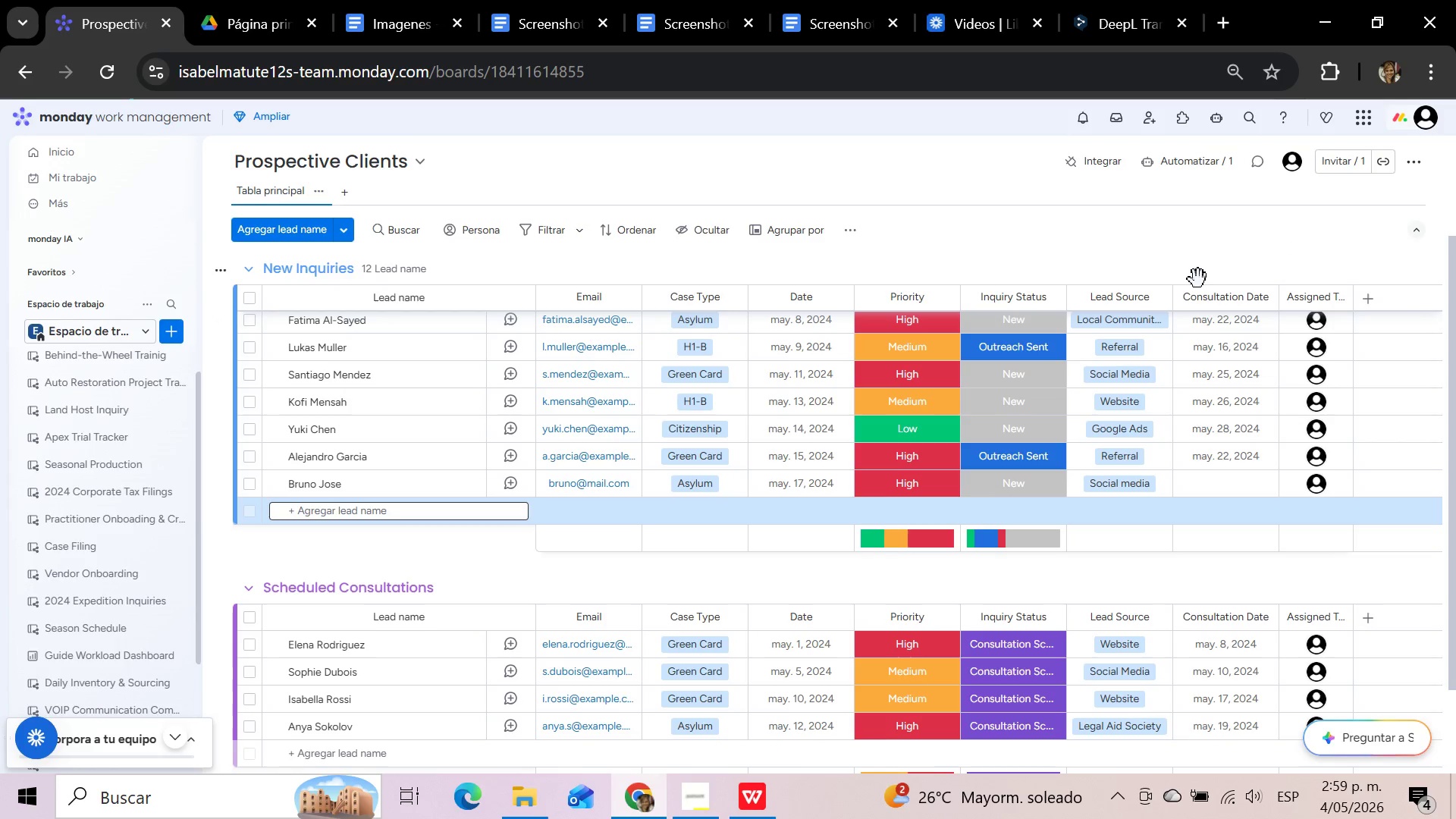 
wait(6.62)
 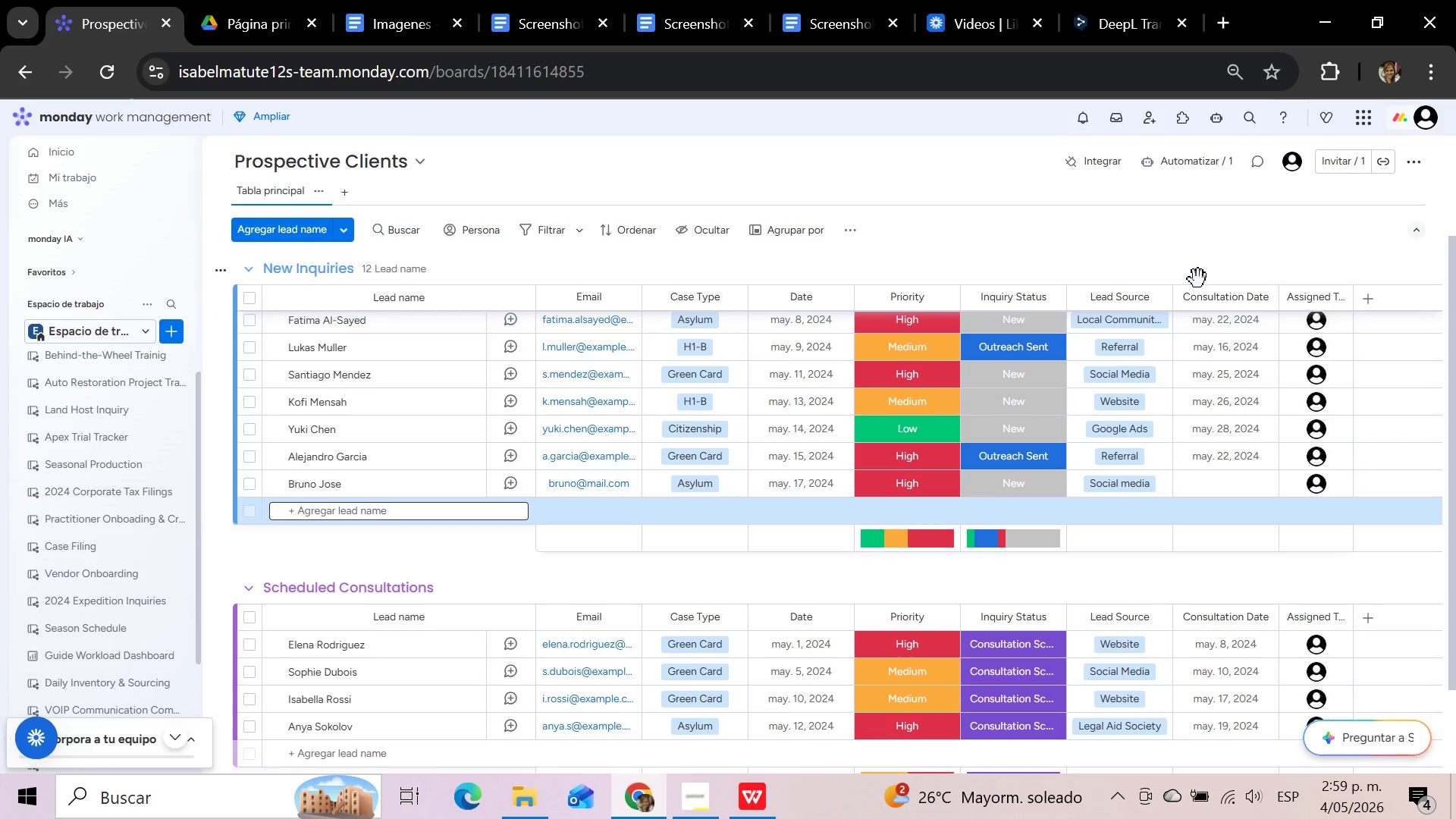 
left_click([1163, 158])
 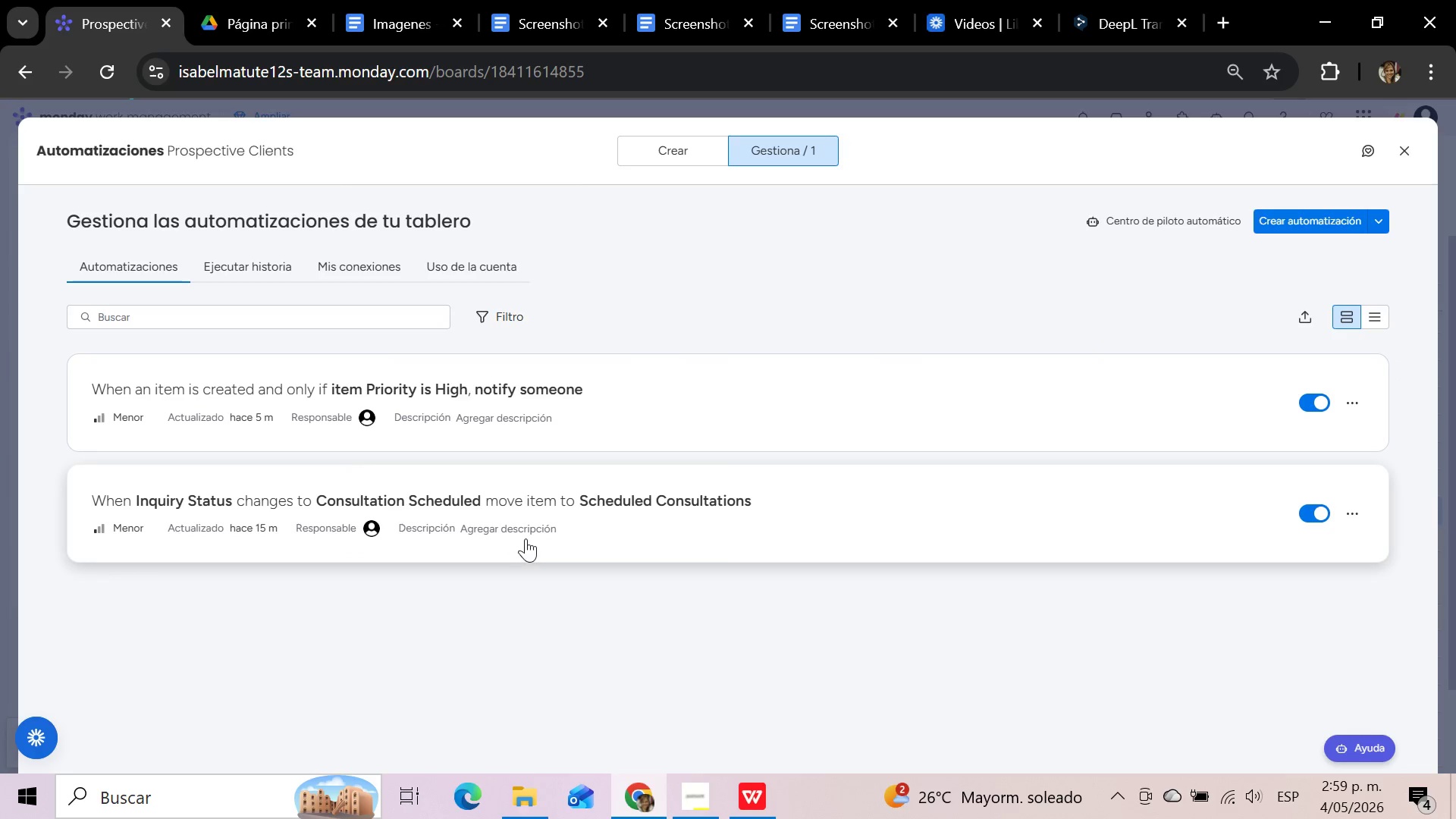 
wait(9.98)
 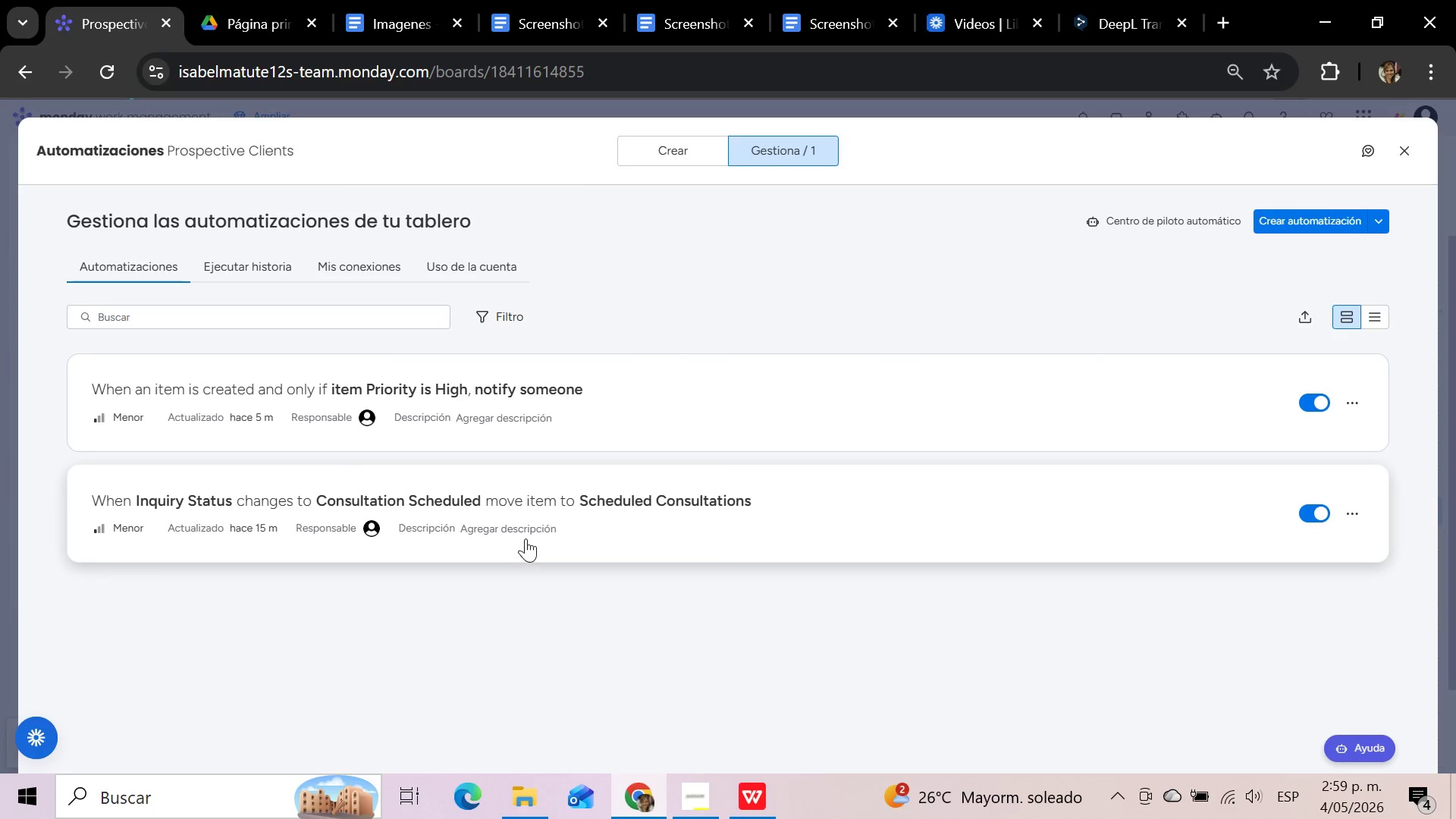 
left_click([1404, 150])
 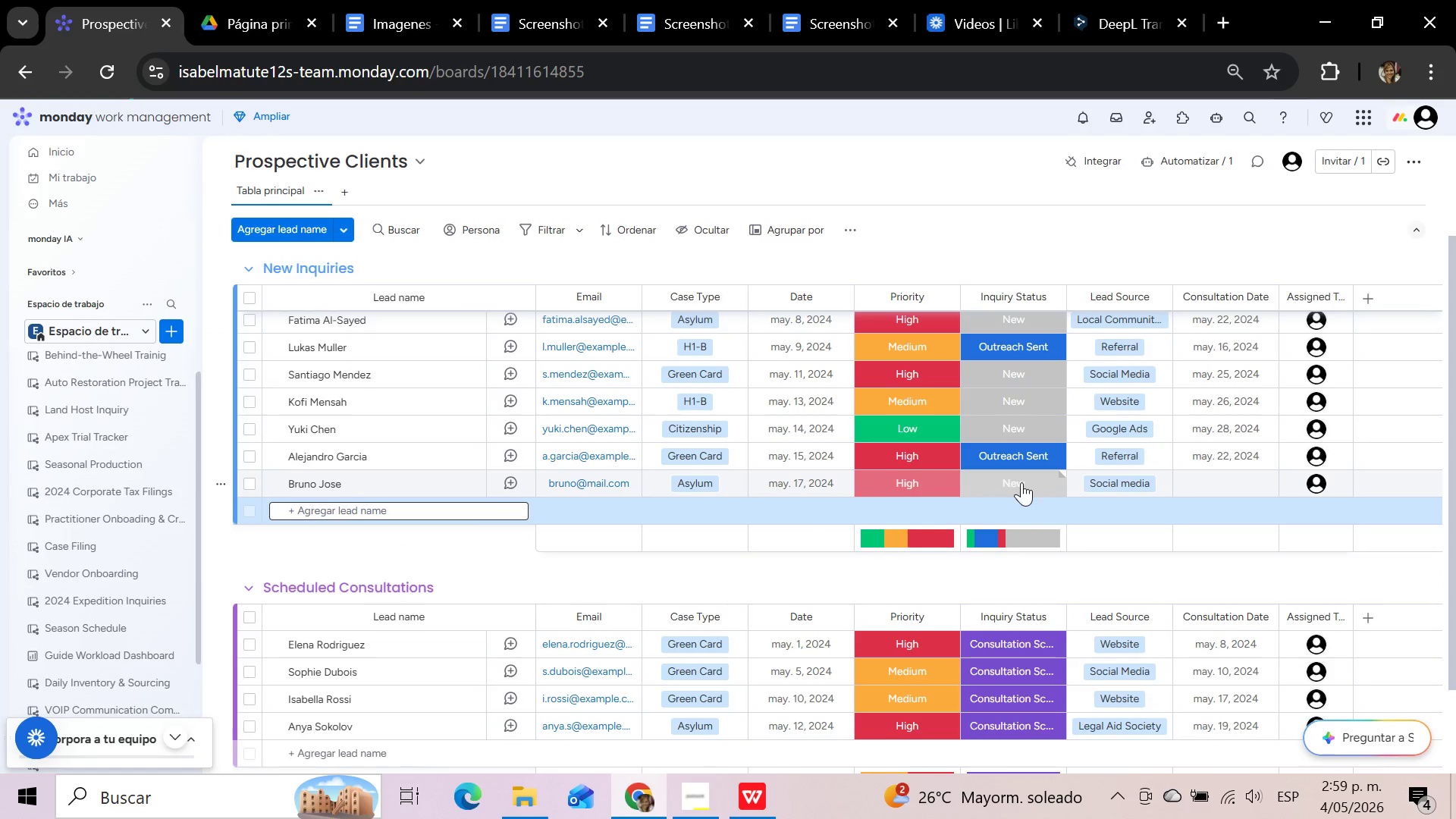 
left_click([918, 481])
 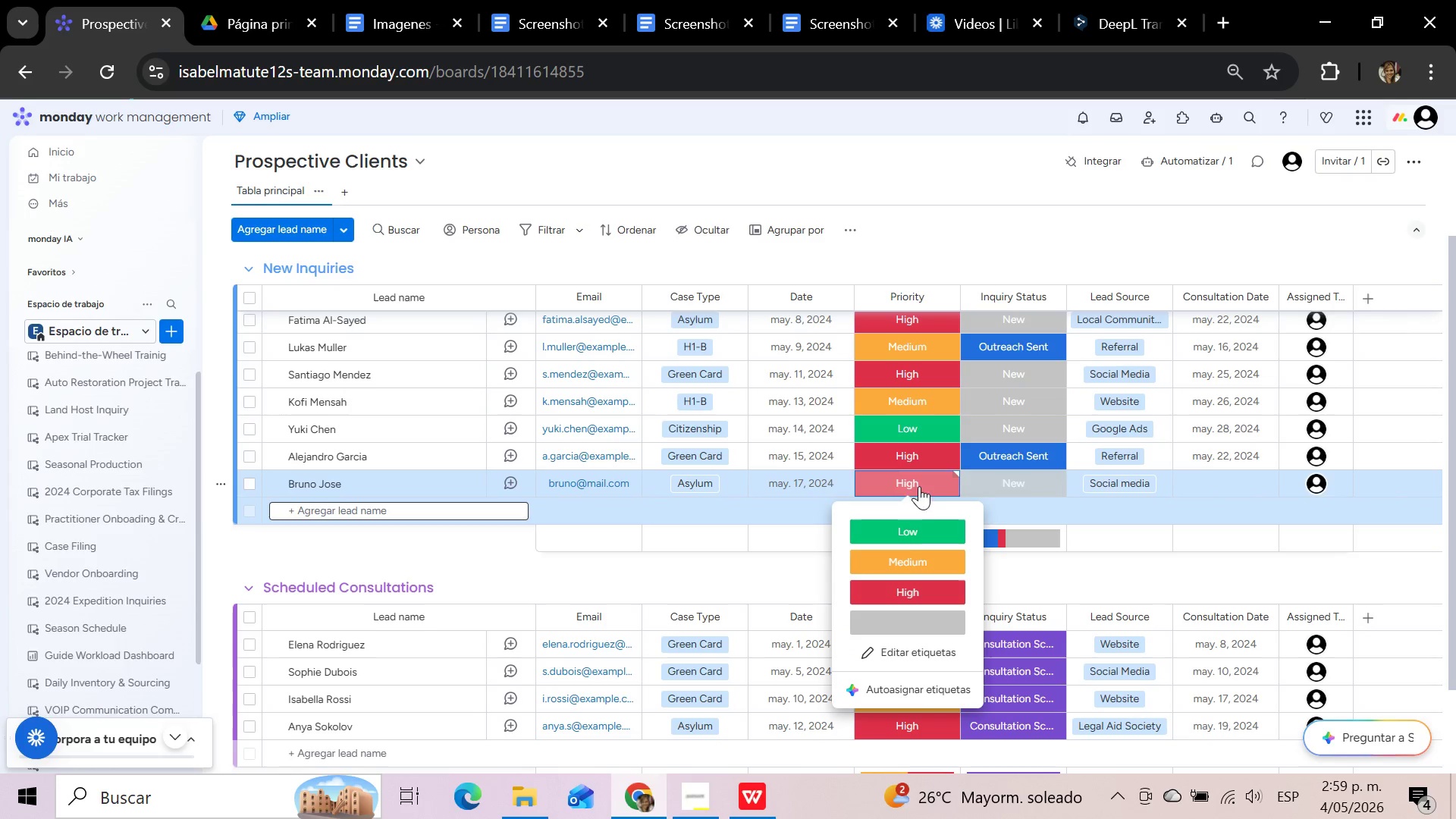 
wait(5.48)
 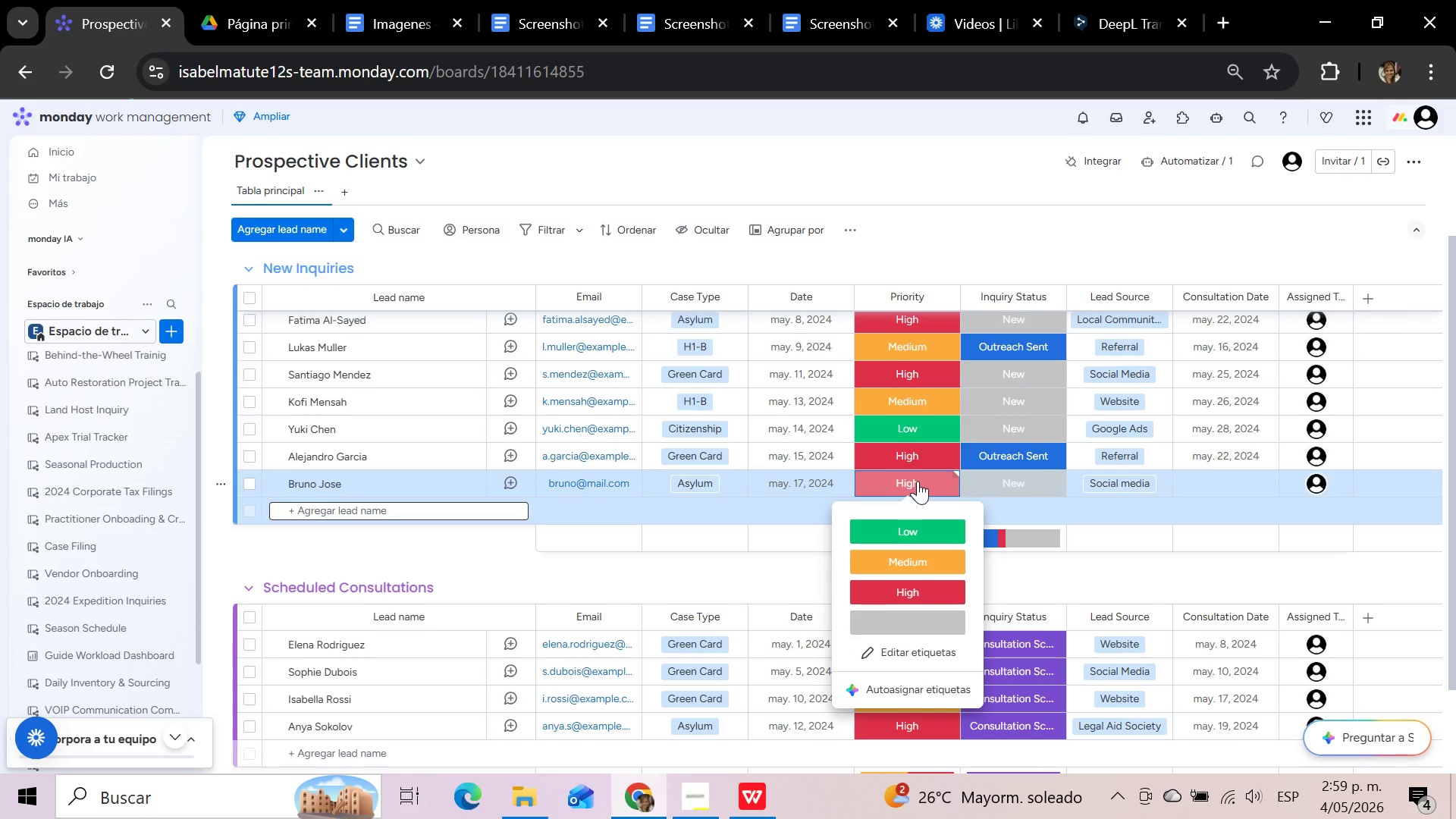 
left_click([929, 525])
 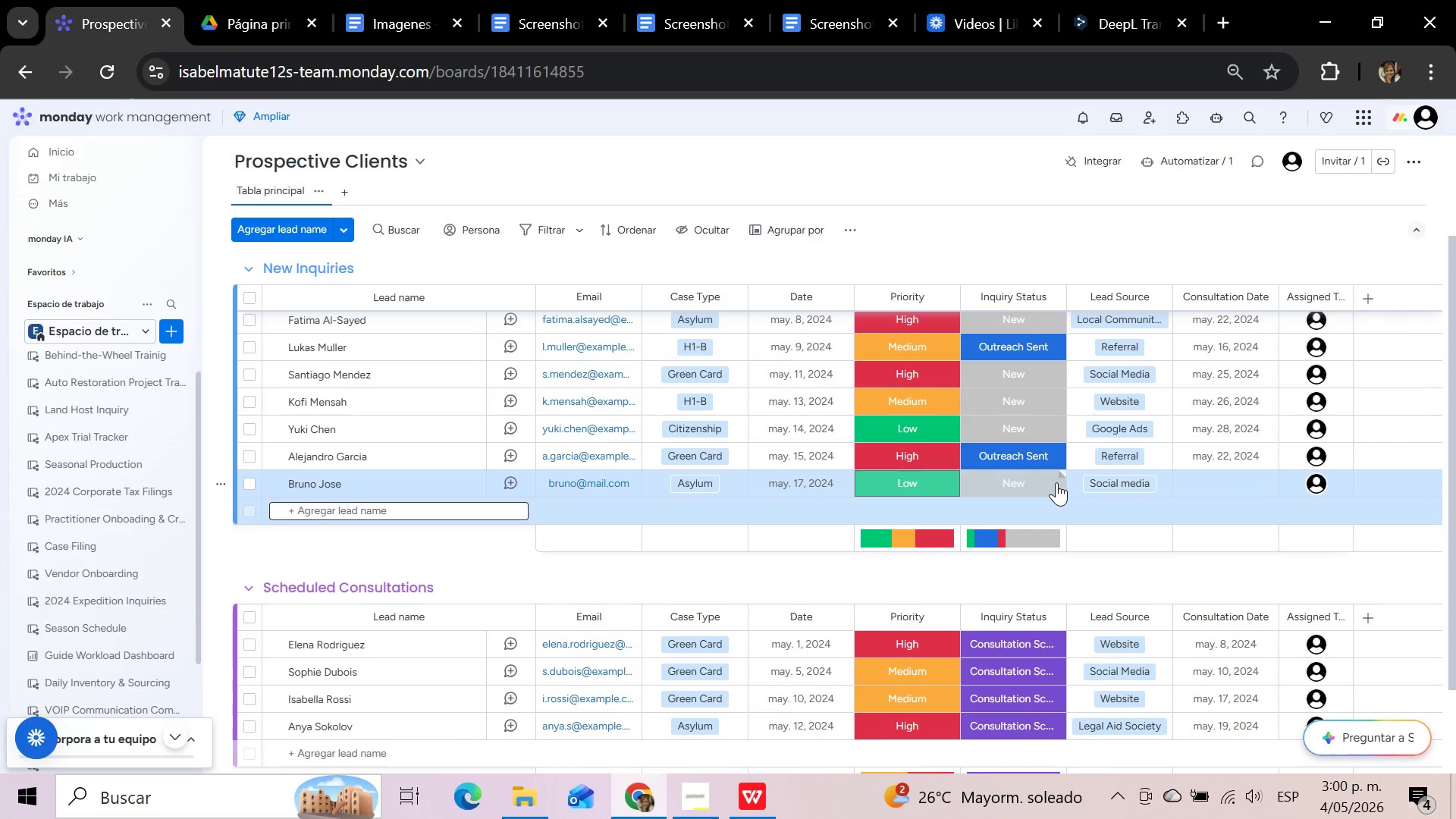 
wait(39.59)
 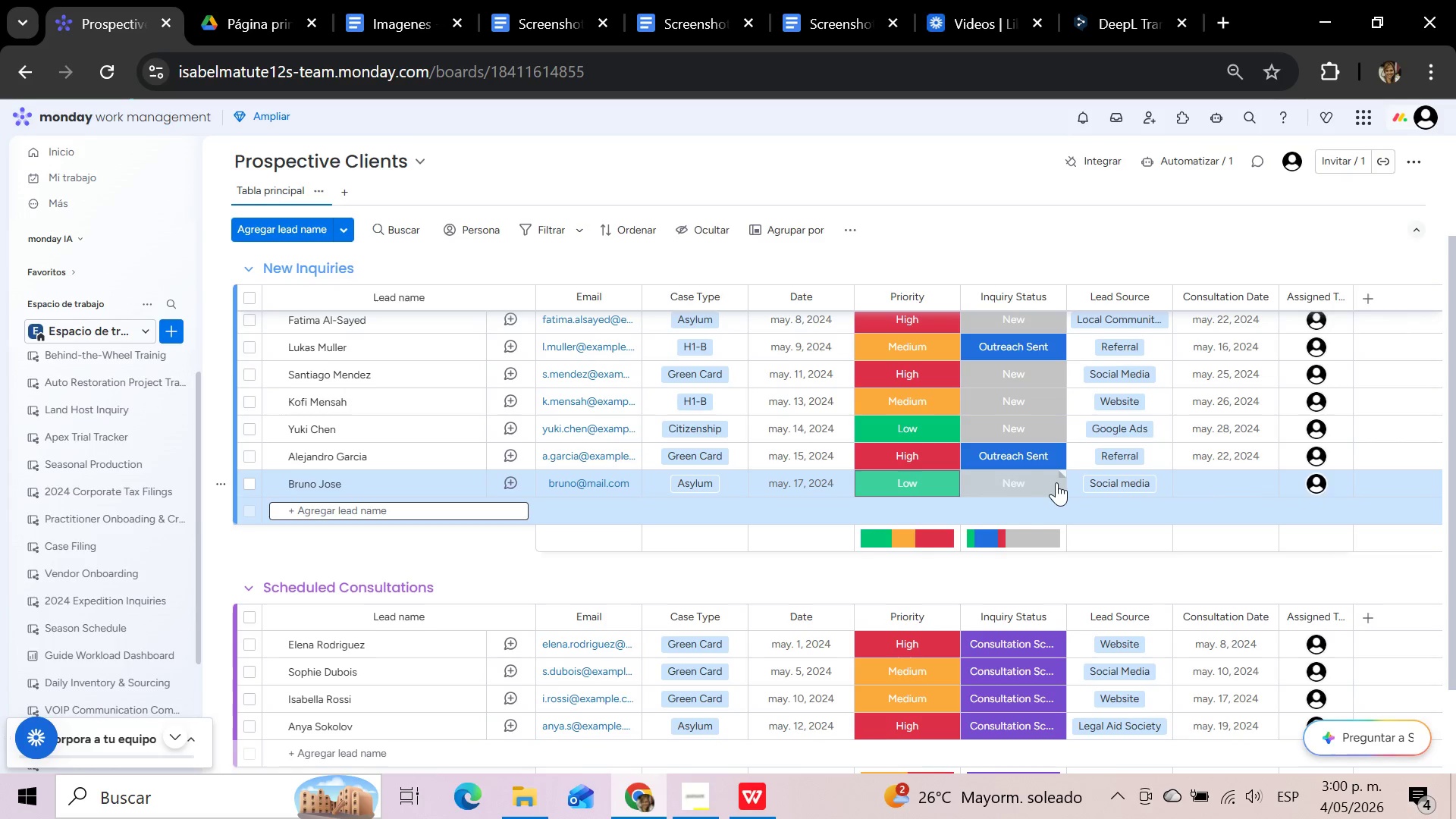 
left_click([925, 484])
 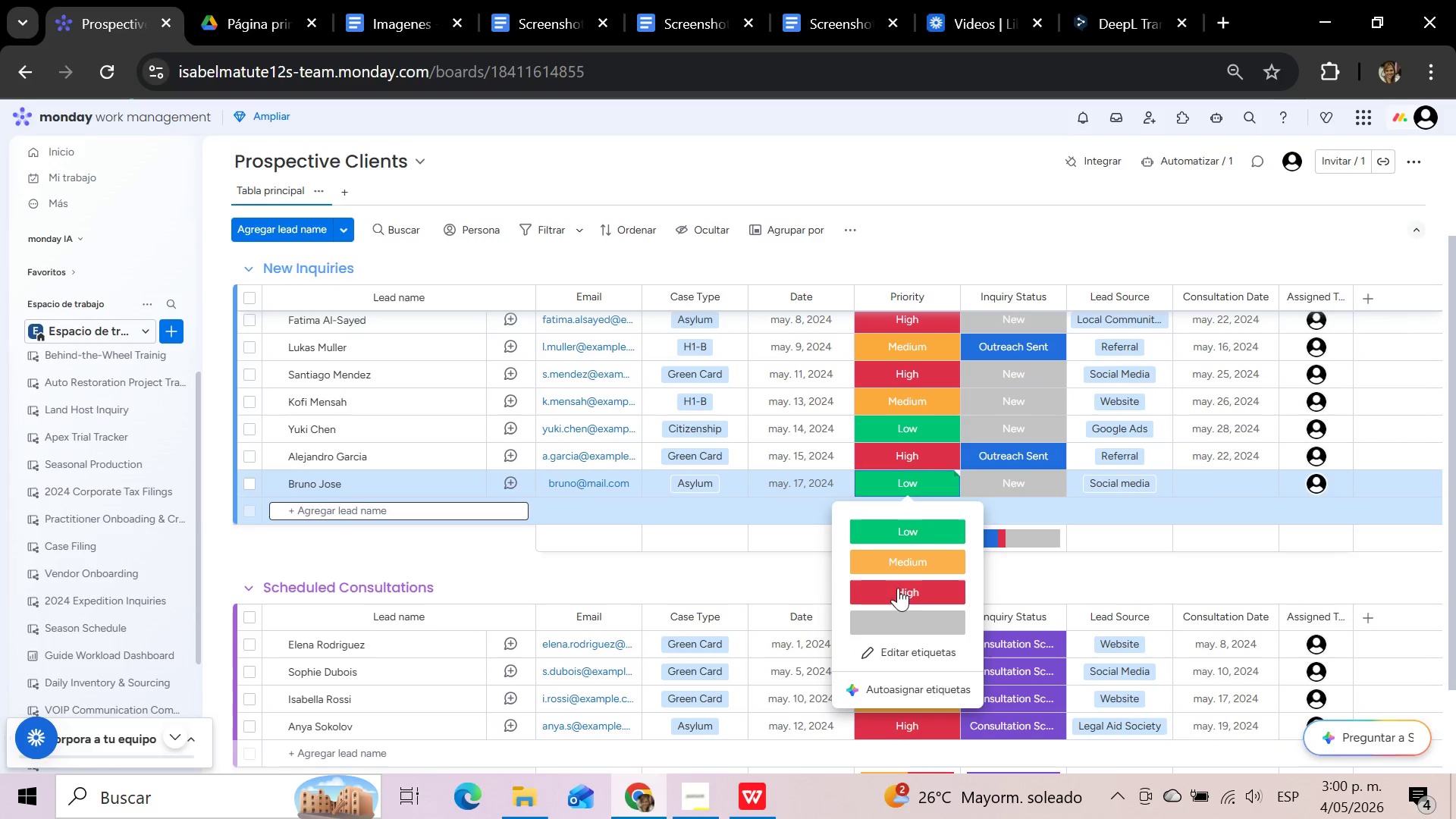 
left_click([894, 600])
 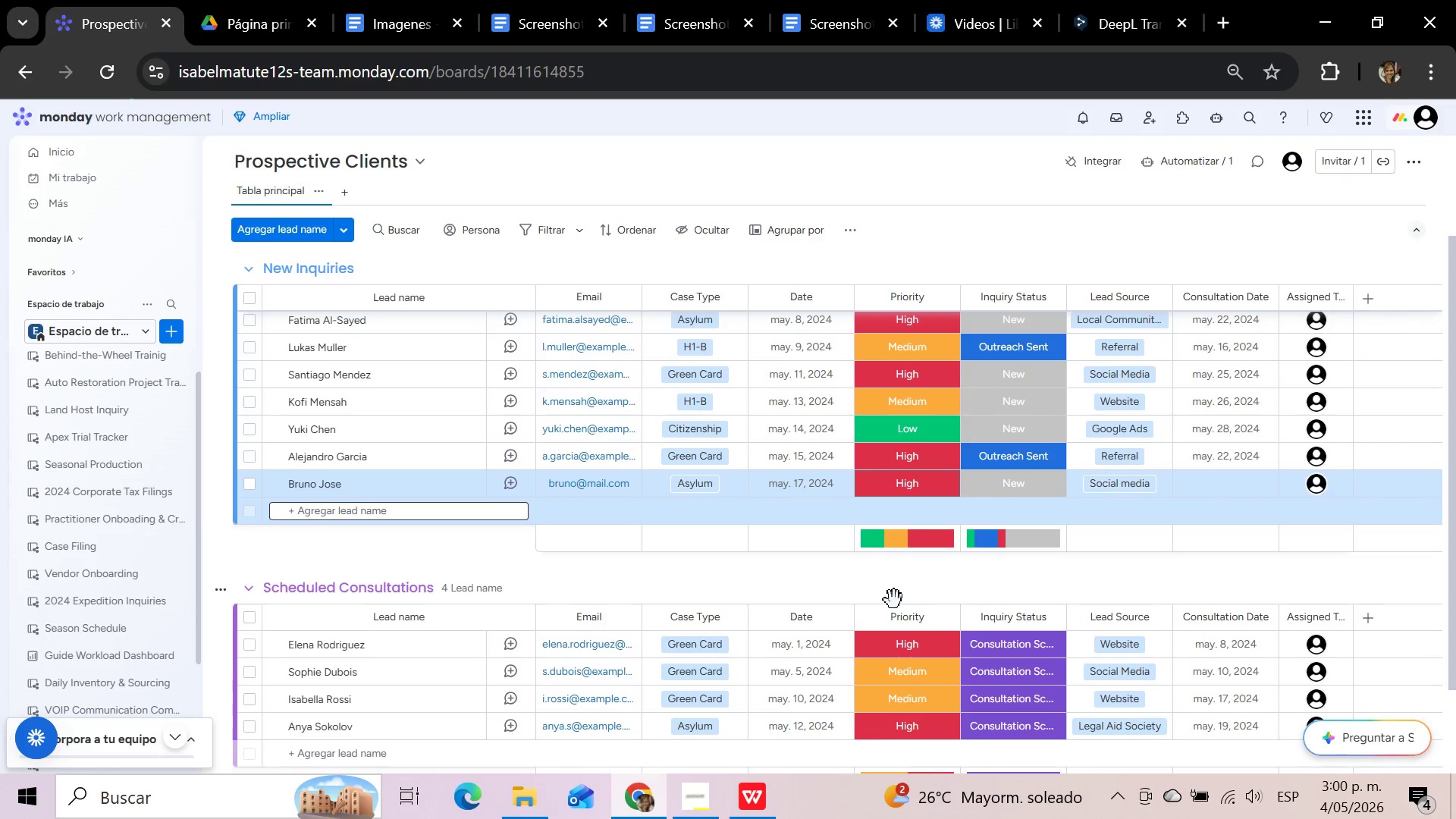 
wait(12.58)
 